 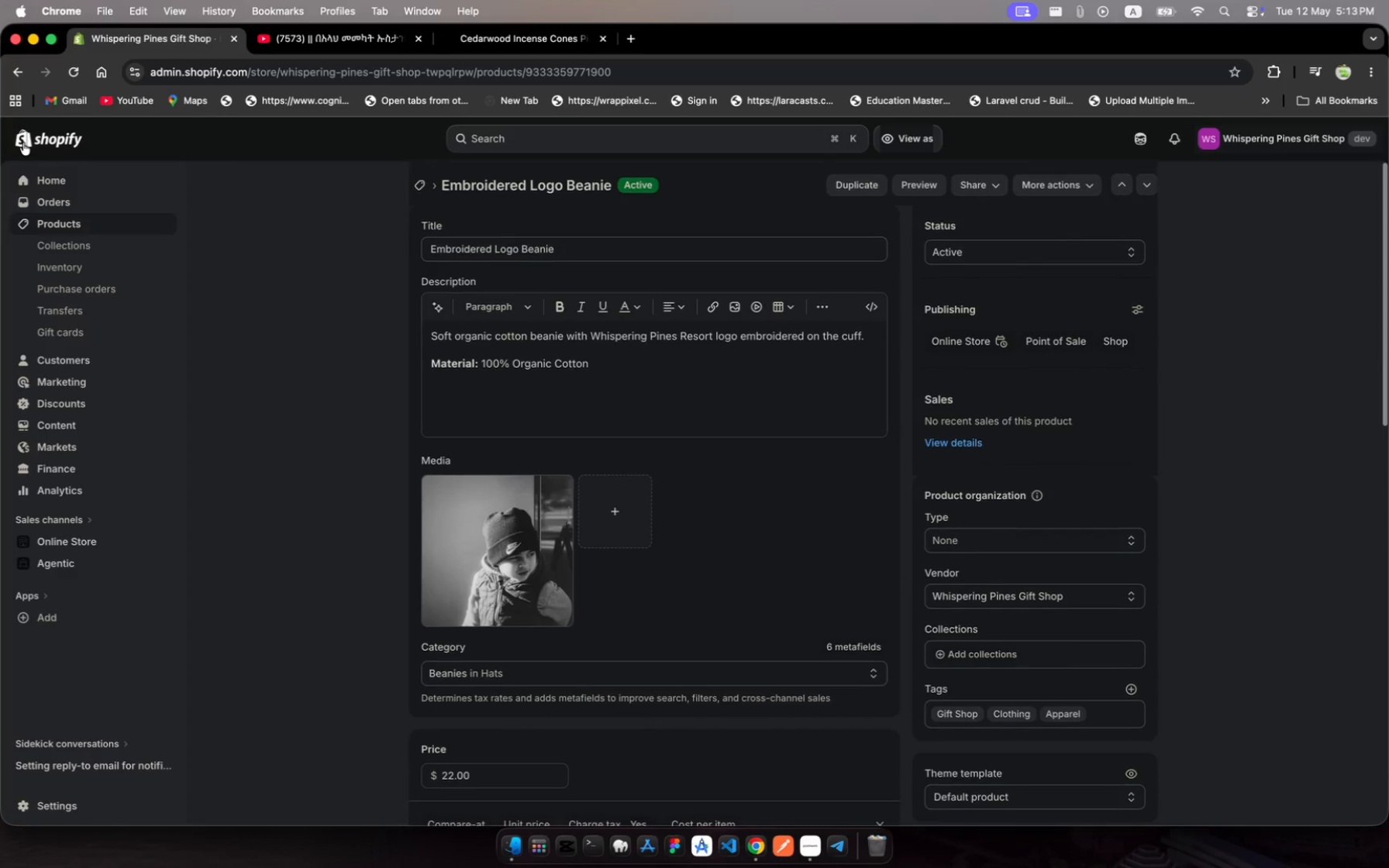 
left_click([86, 219])
 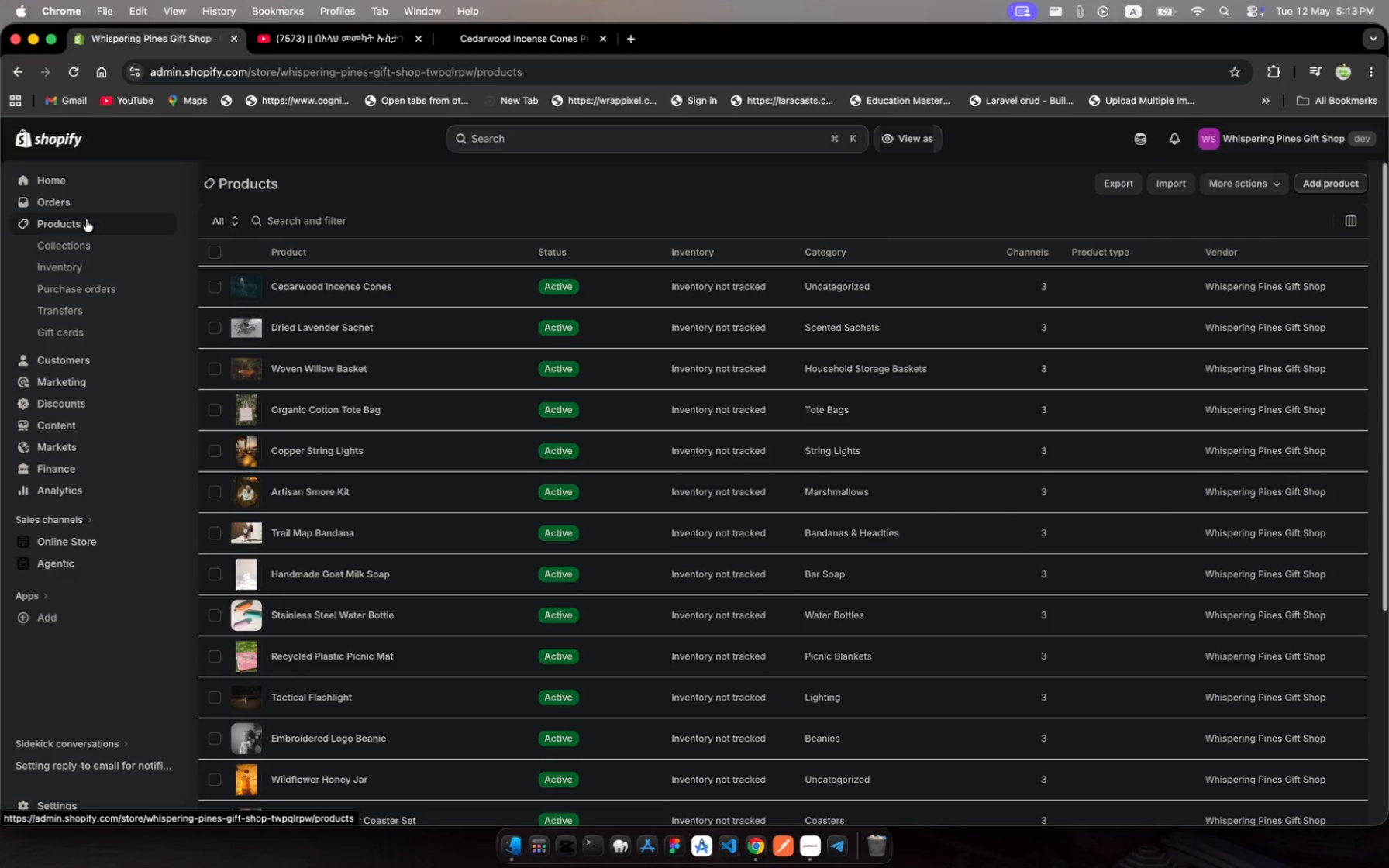 
scroll: coordinate [417, 538], scroll_direction: down, amount: 59.0
 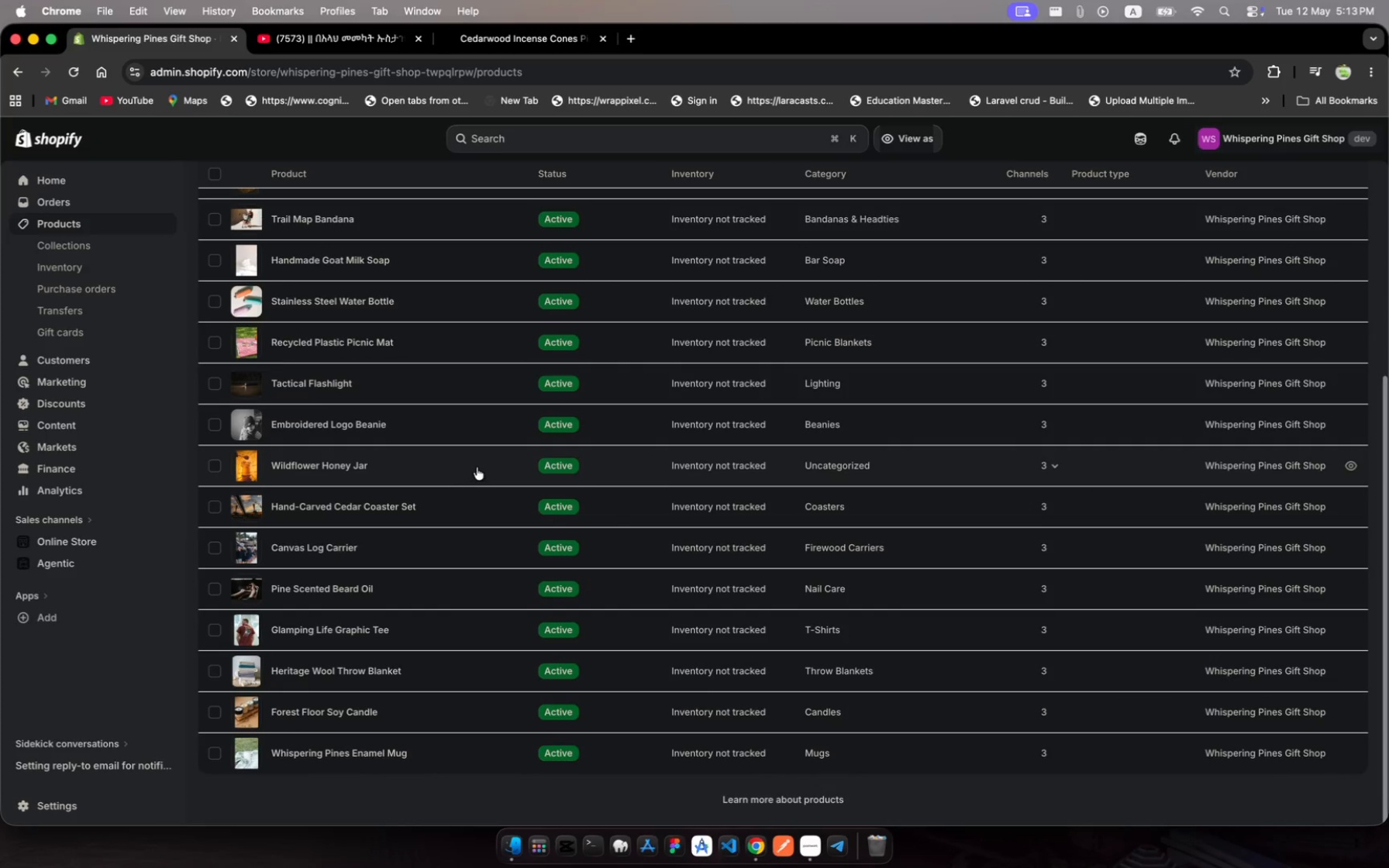 
left_click([477, 467])
 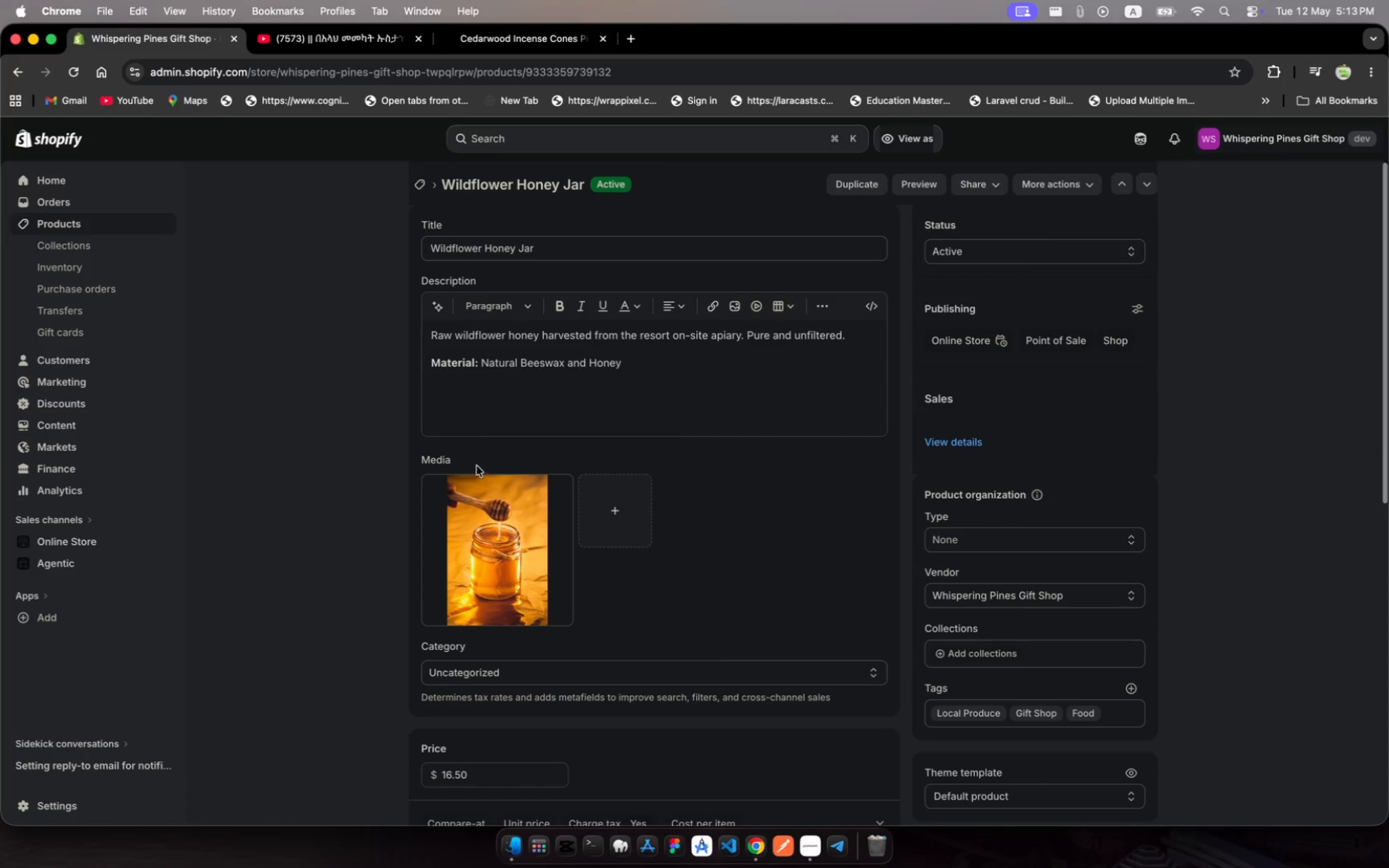 
scroll: coordinate [663, 694], scroll_direction: down, amount: 519.0
 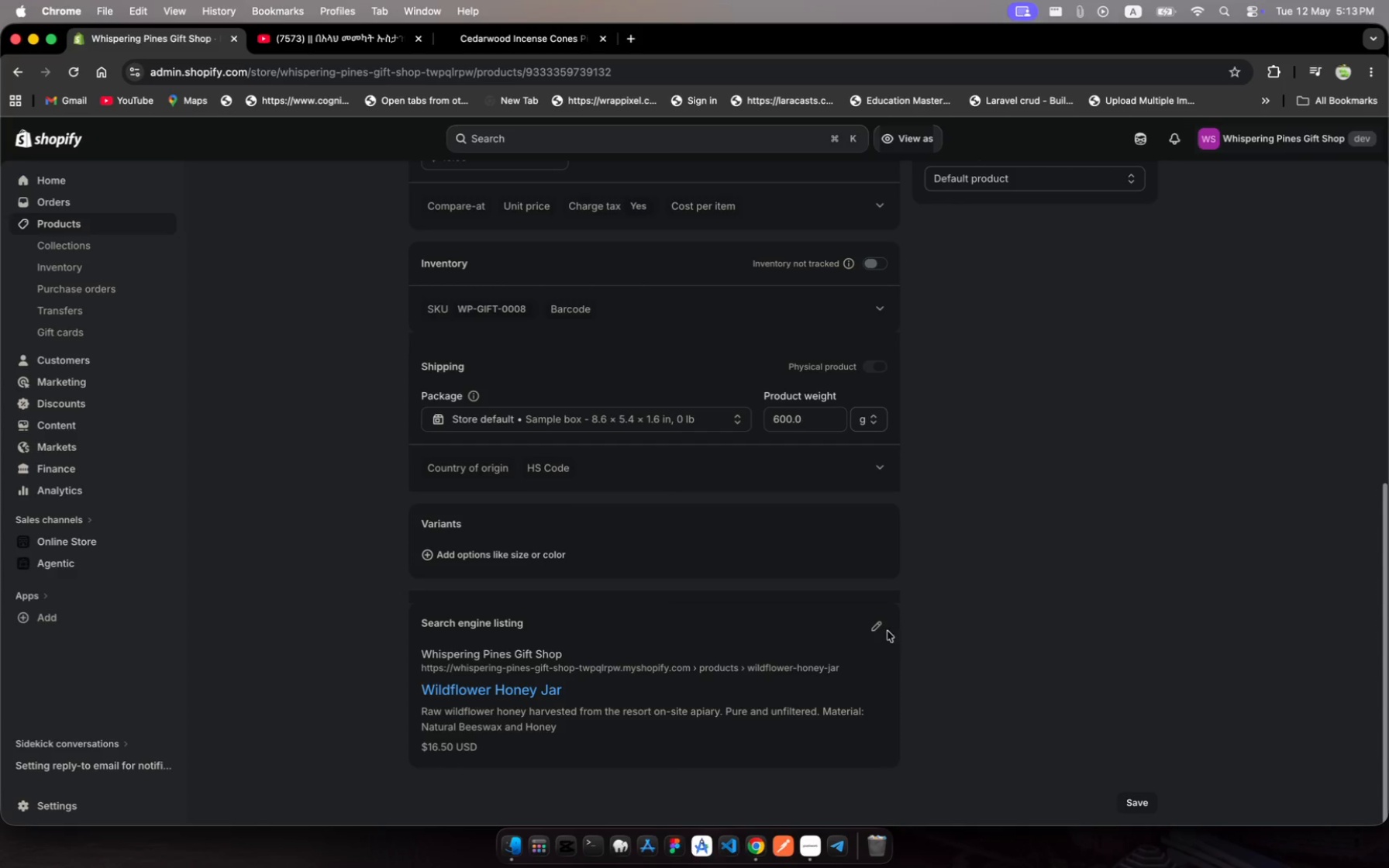 
left_click([865, 630])
 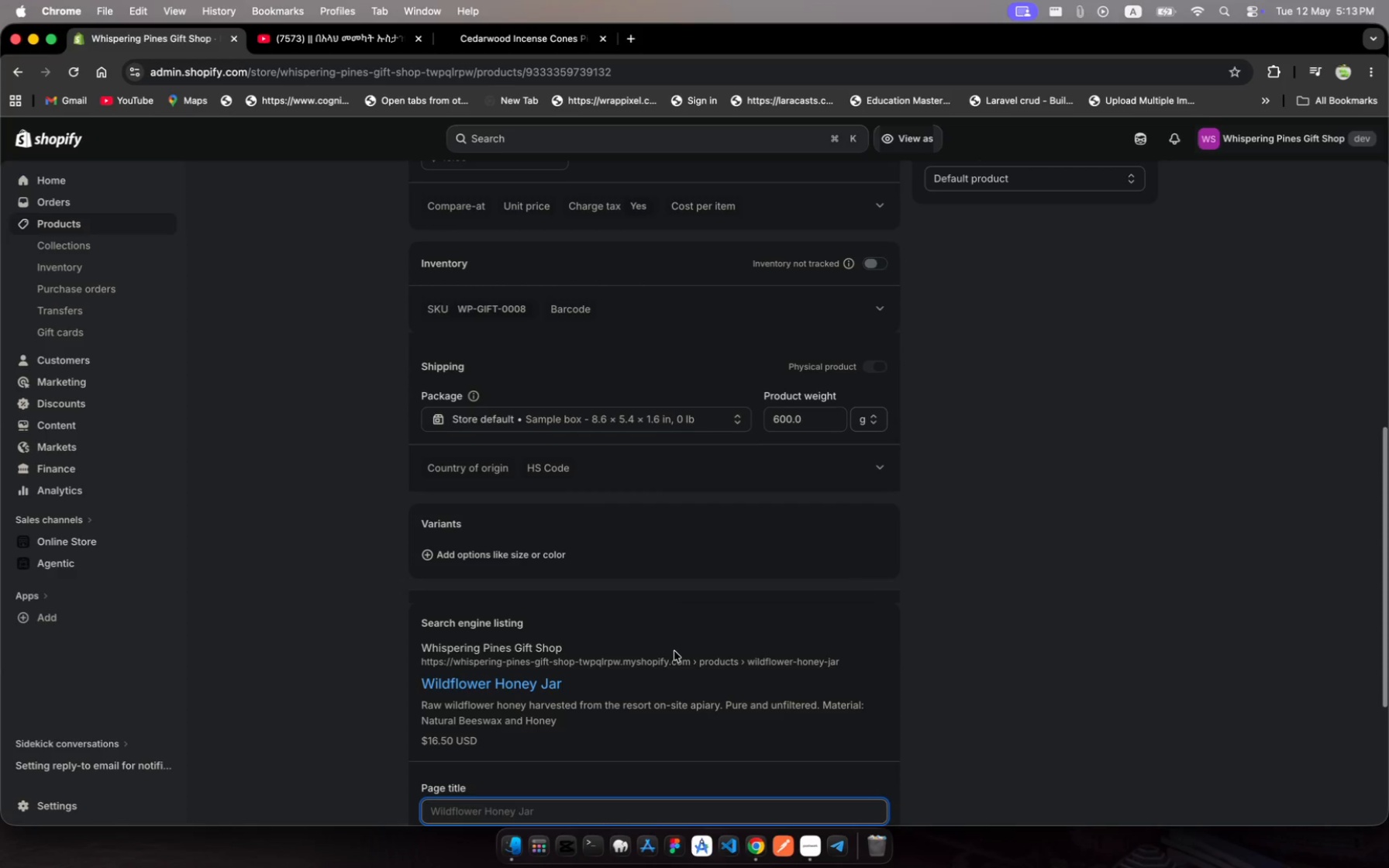 
scroll: coordinate [667, 656], scroll_direction: down, amount: 28.0
 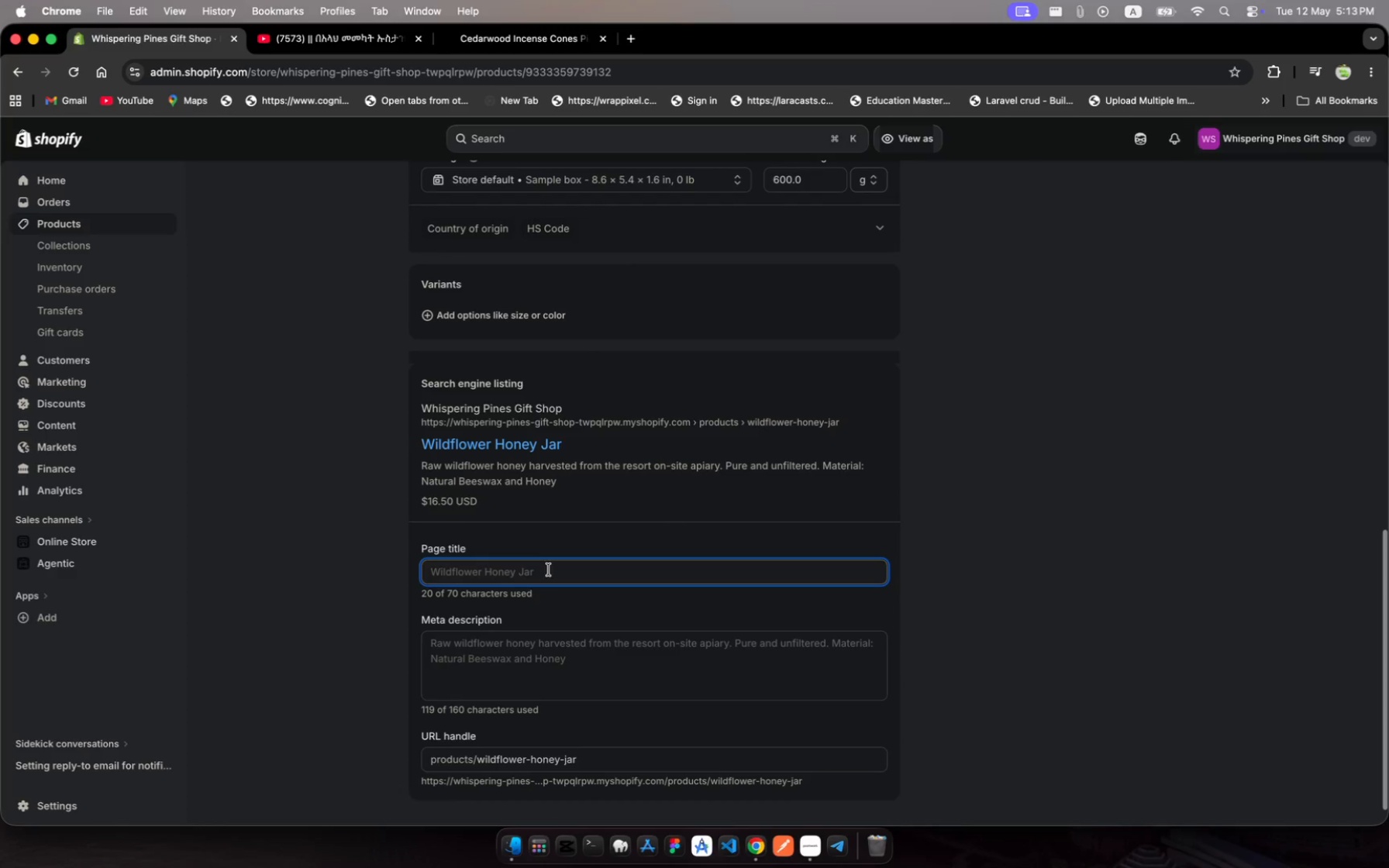 
left_click([558, 574])
 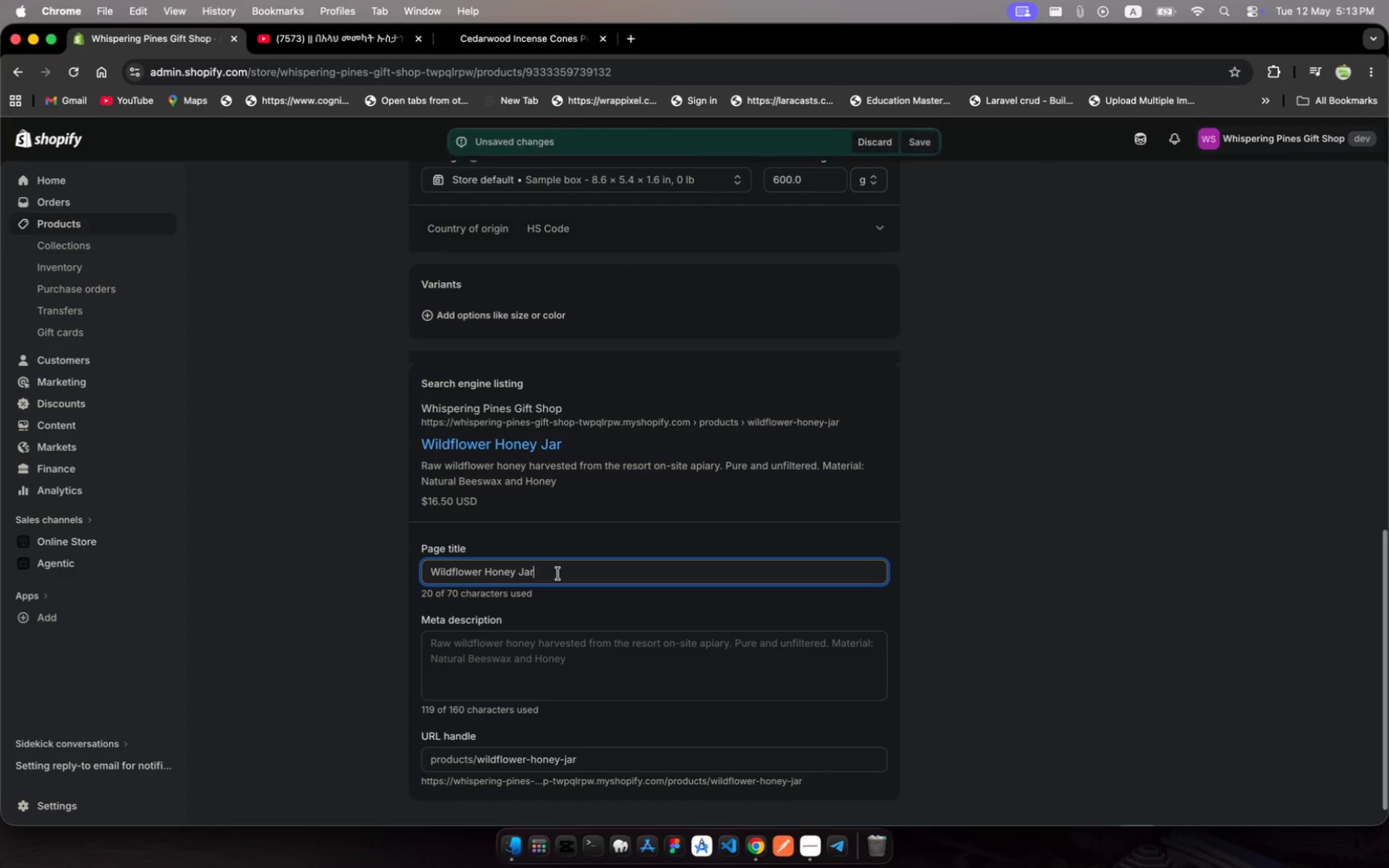 
key(Space)
 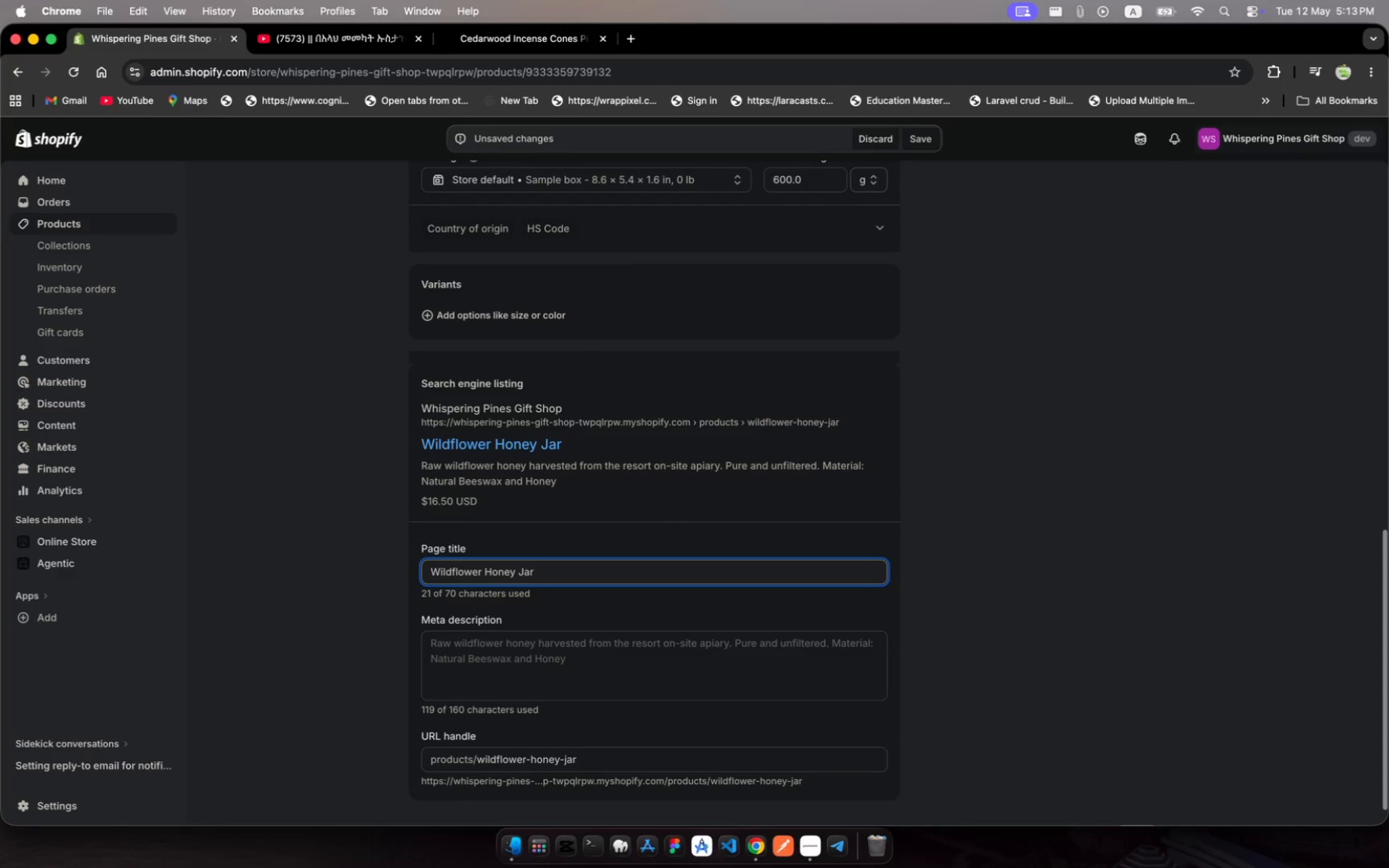 
key(Shift+ShiftRight)
 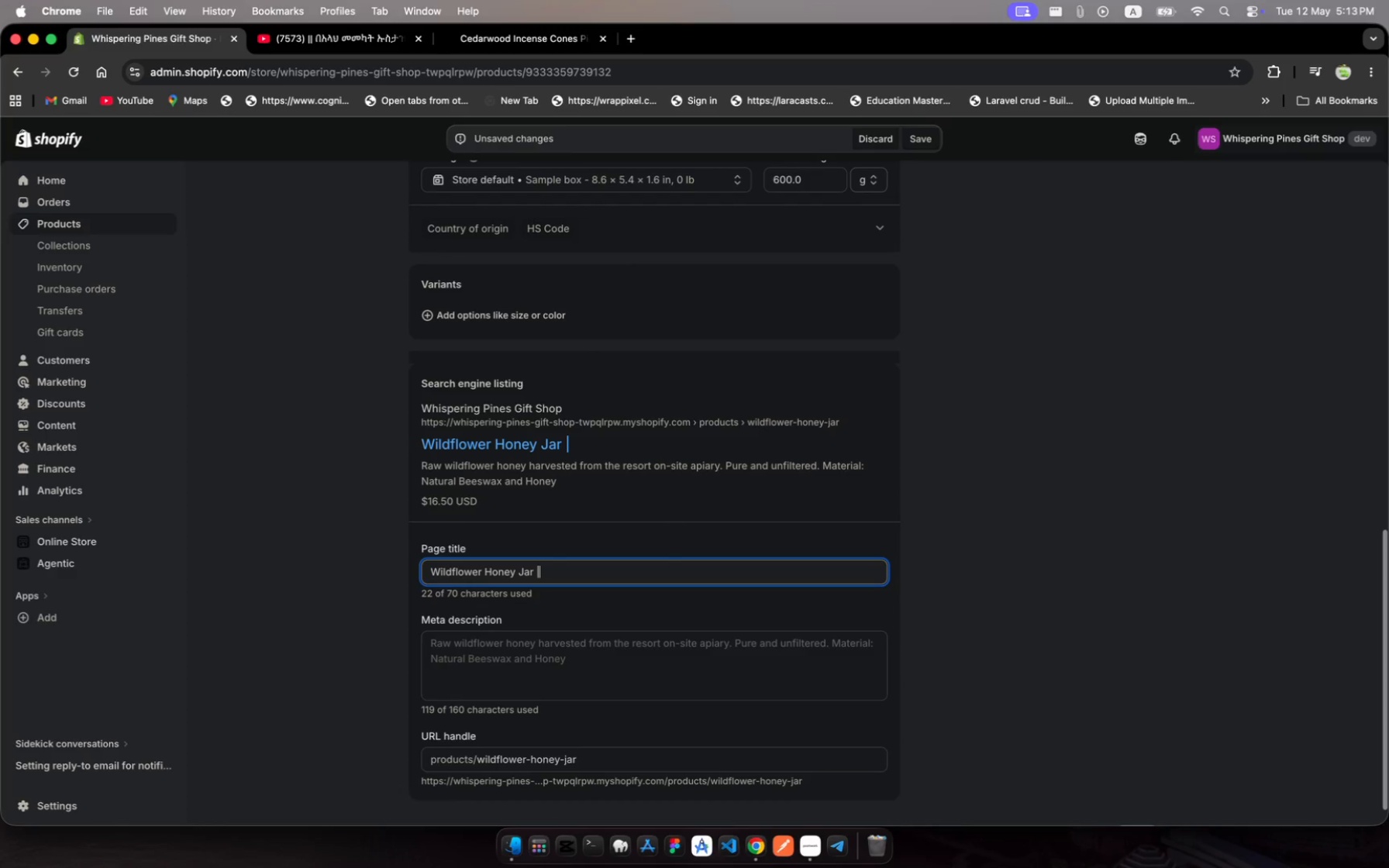 
key(Shift+Backslash)
 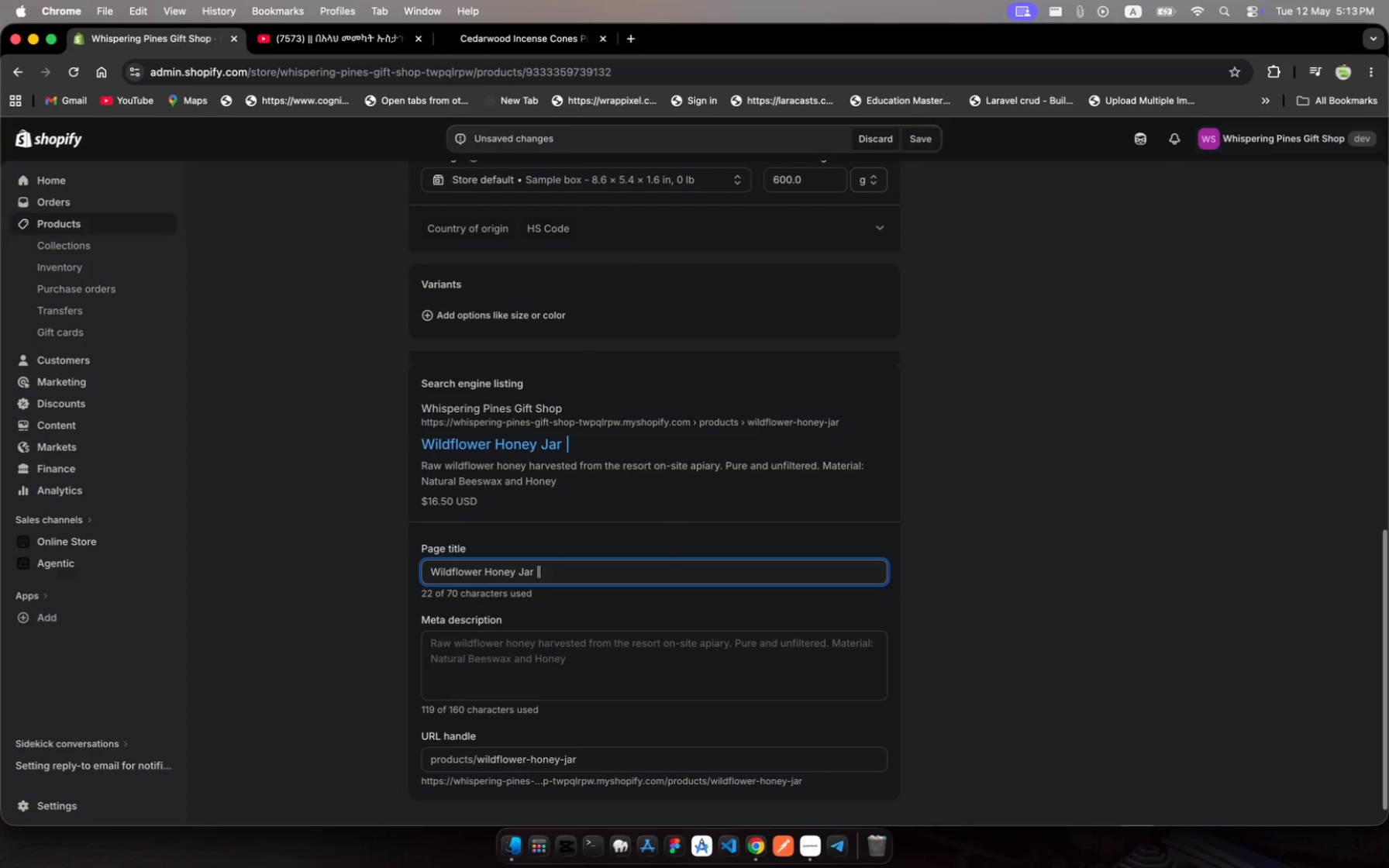 
key(Space)
 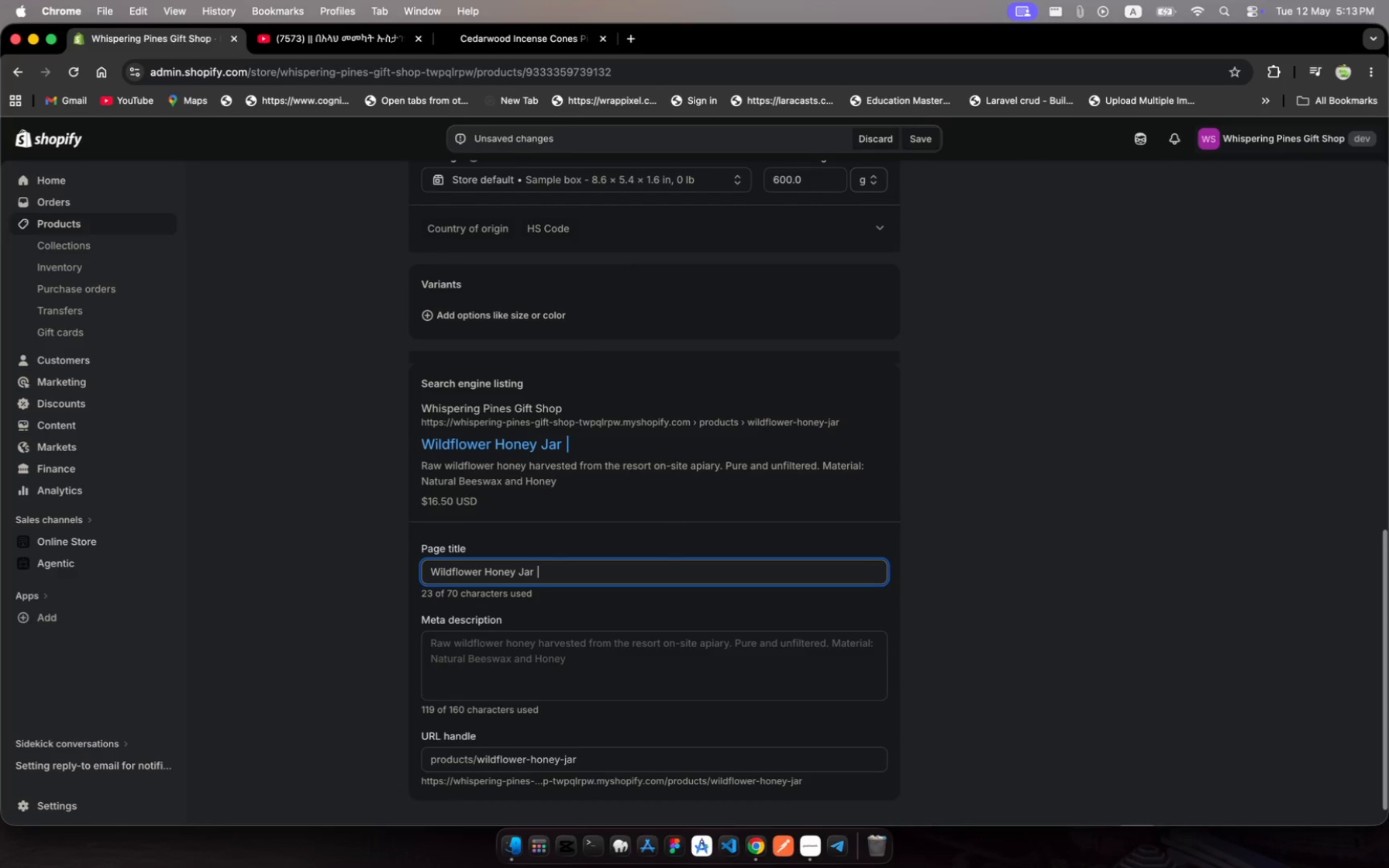 
key(Meta+V)
 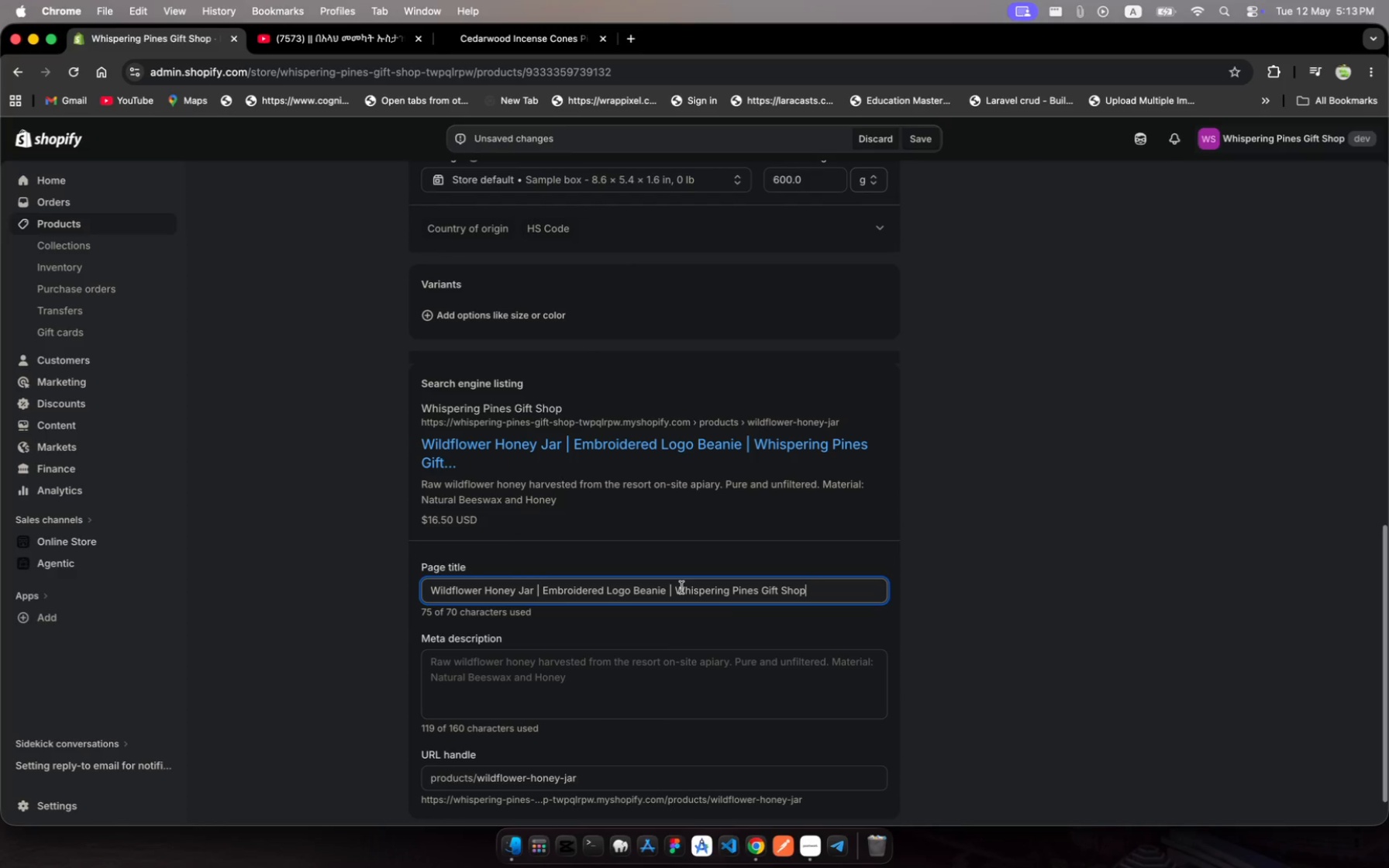 
left_click([673, 587])
 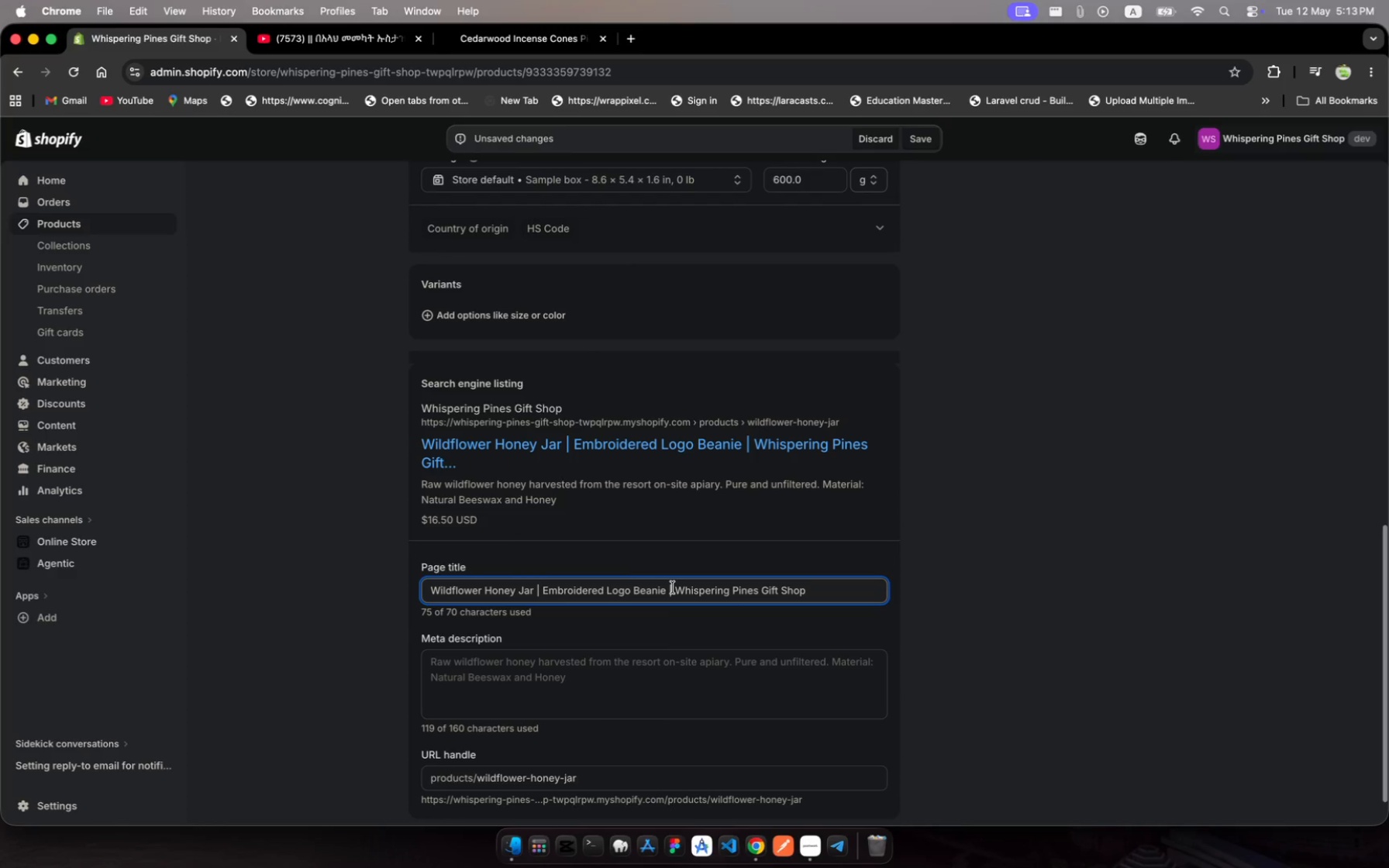 
left_click_drag(start_coordinate=[673, 587], to_coordinate=[545, 590])
 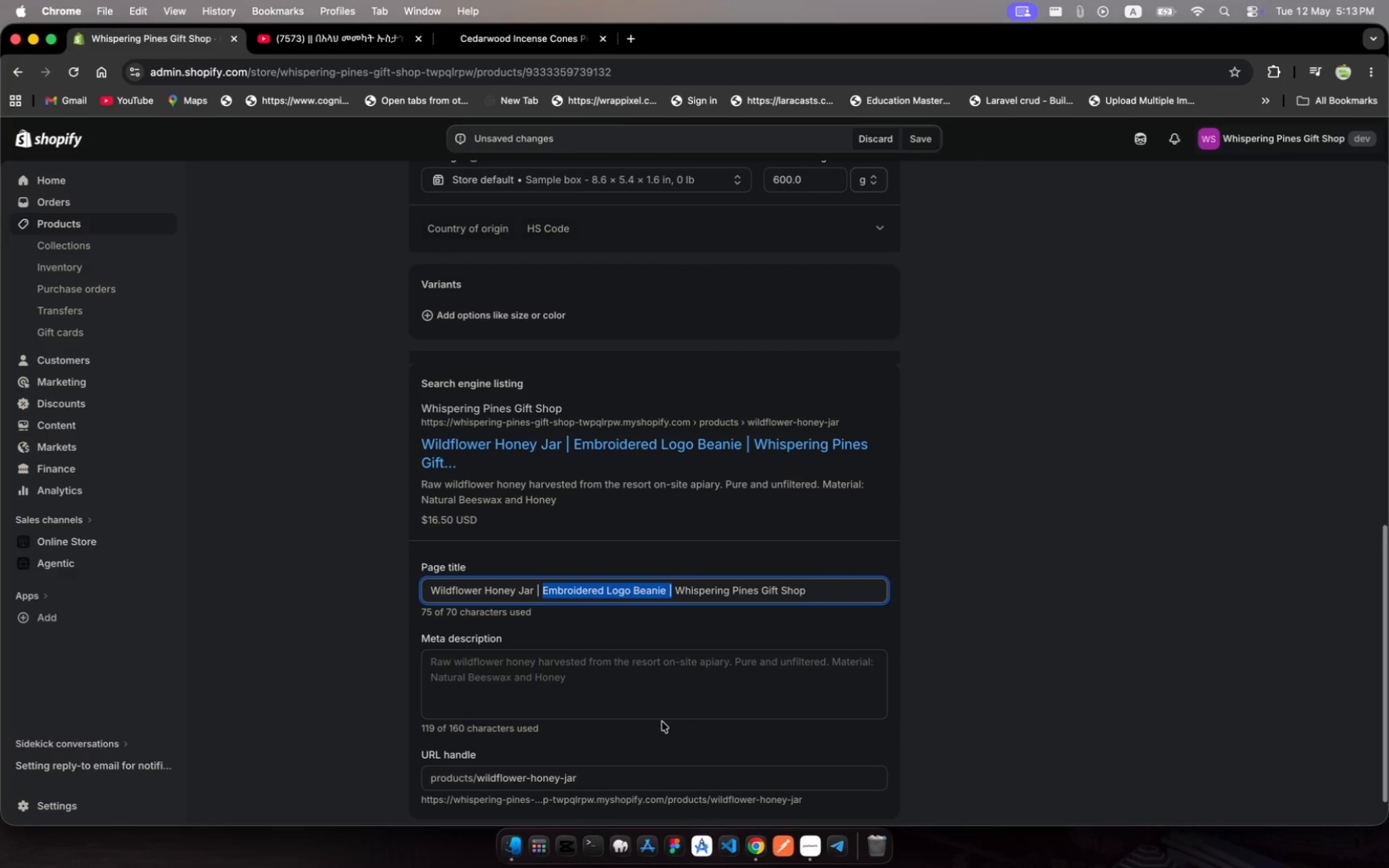 
key(Backspace)
 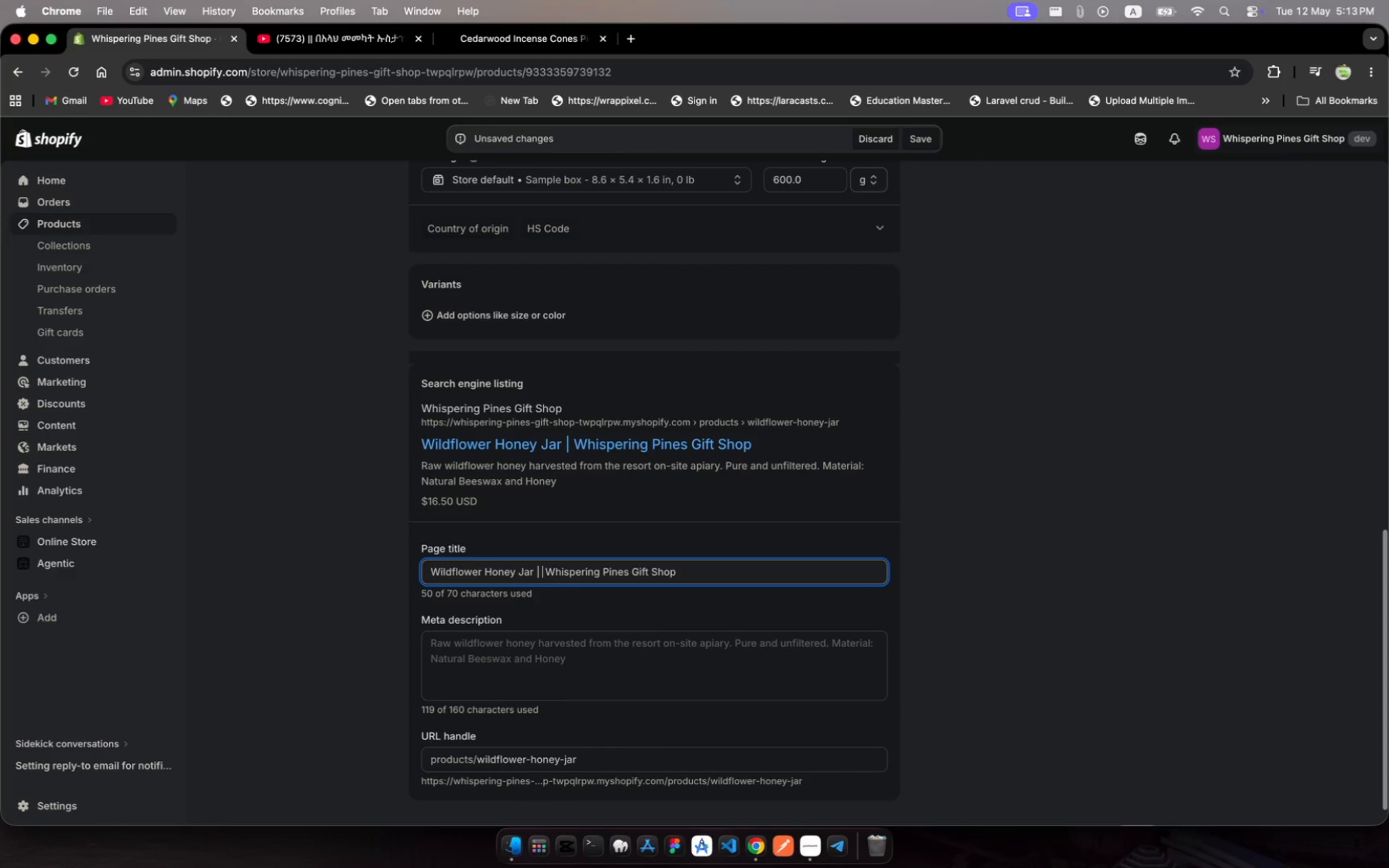 
key(Backspace)
 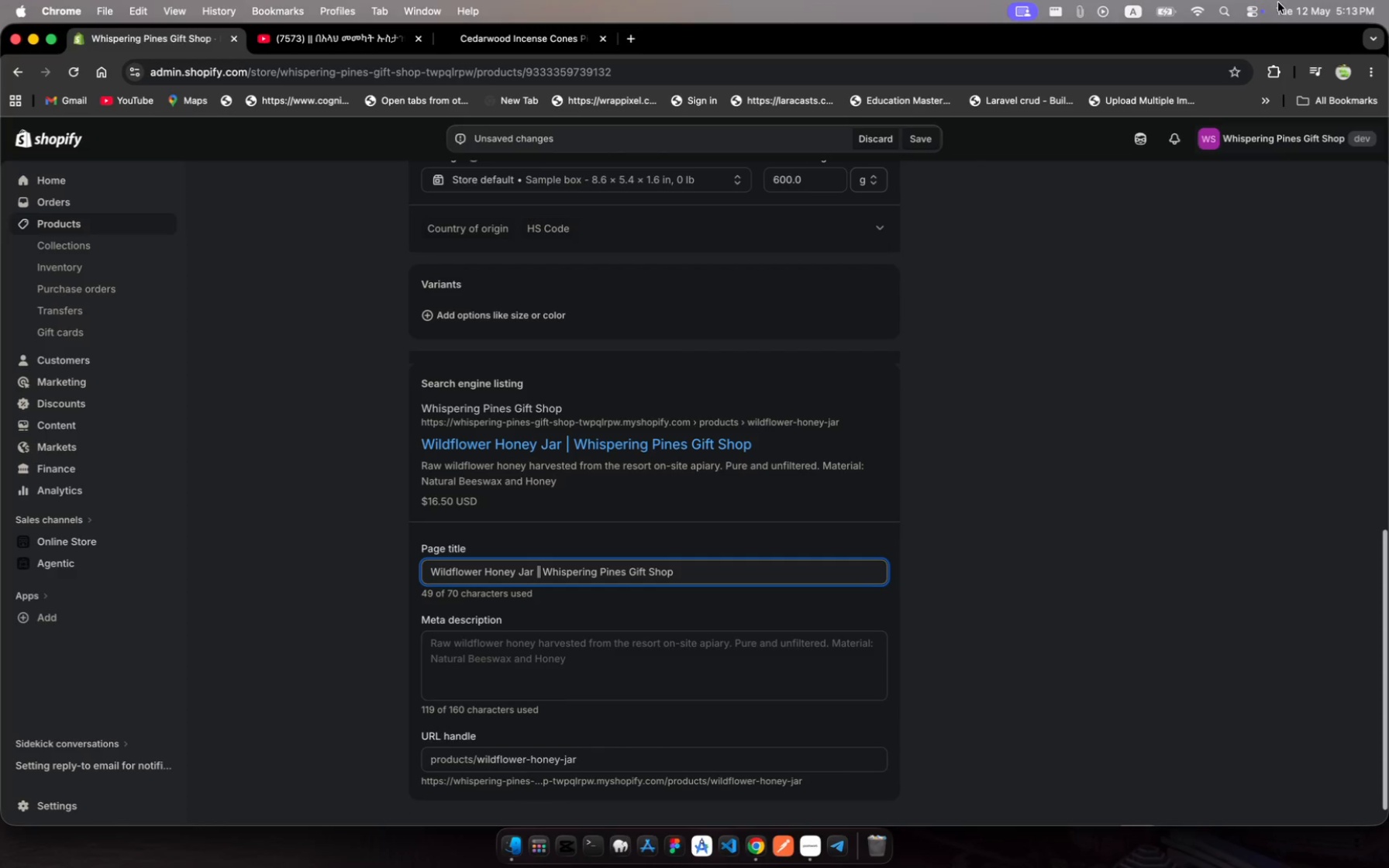 
wait(6.42)
 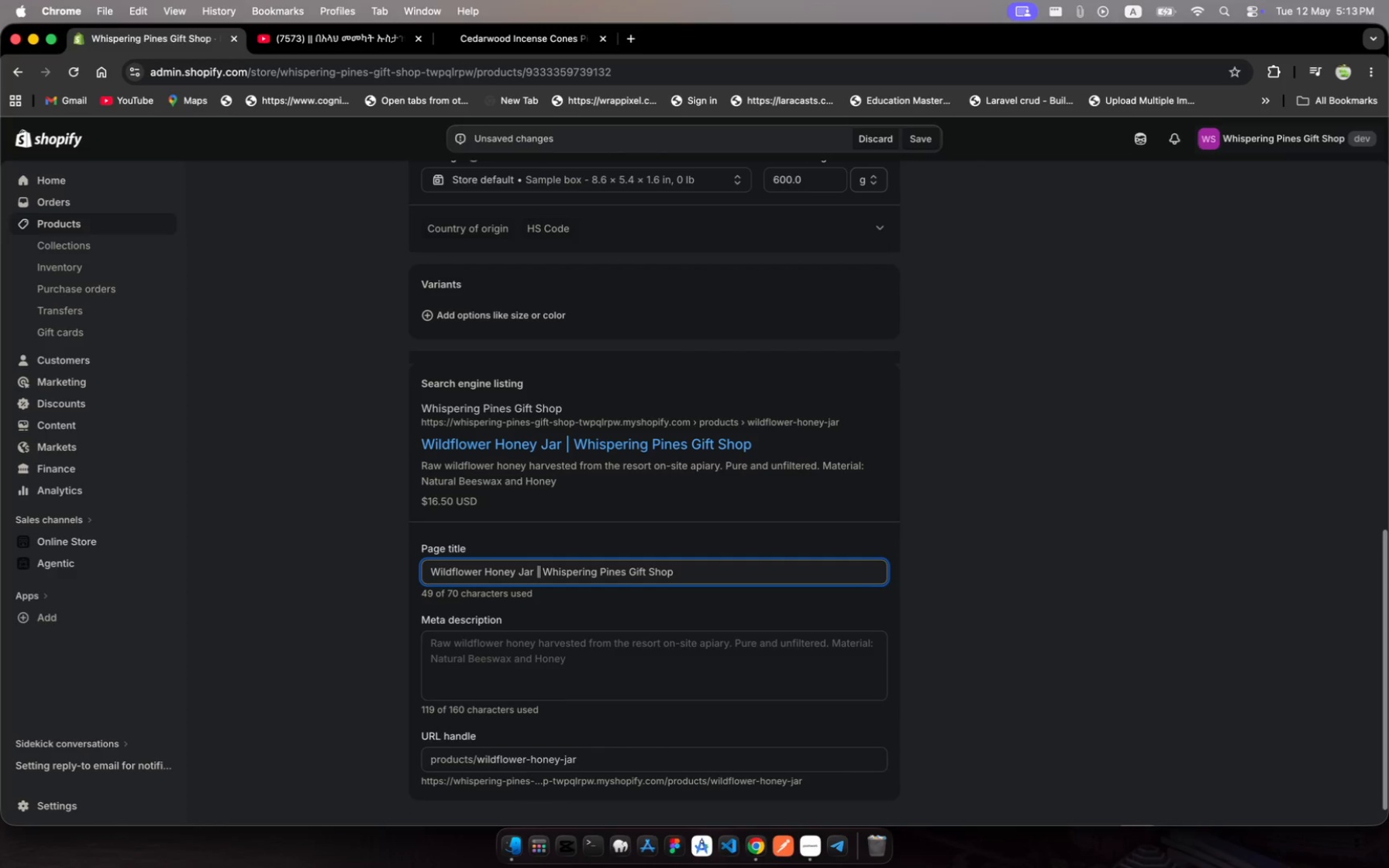 
left_click([1079, 12])
 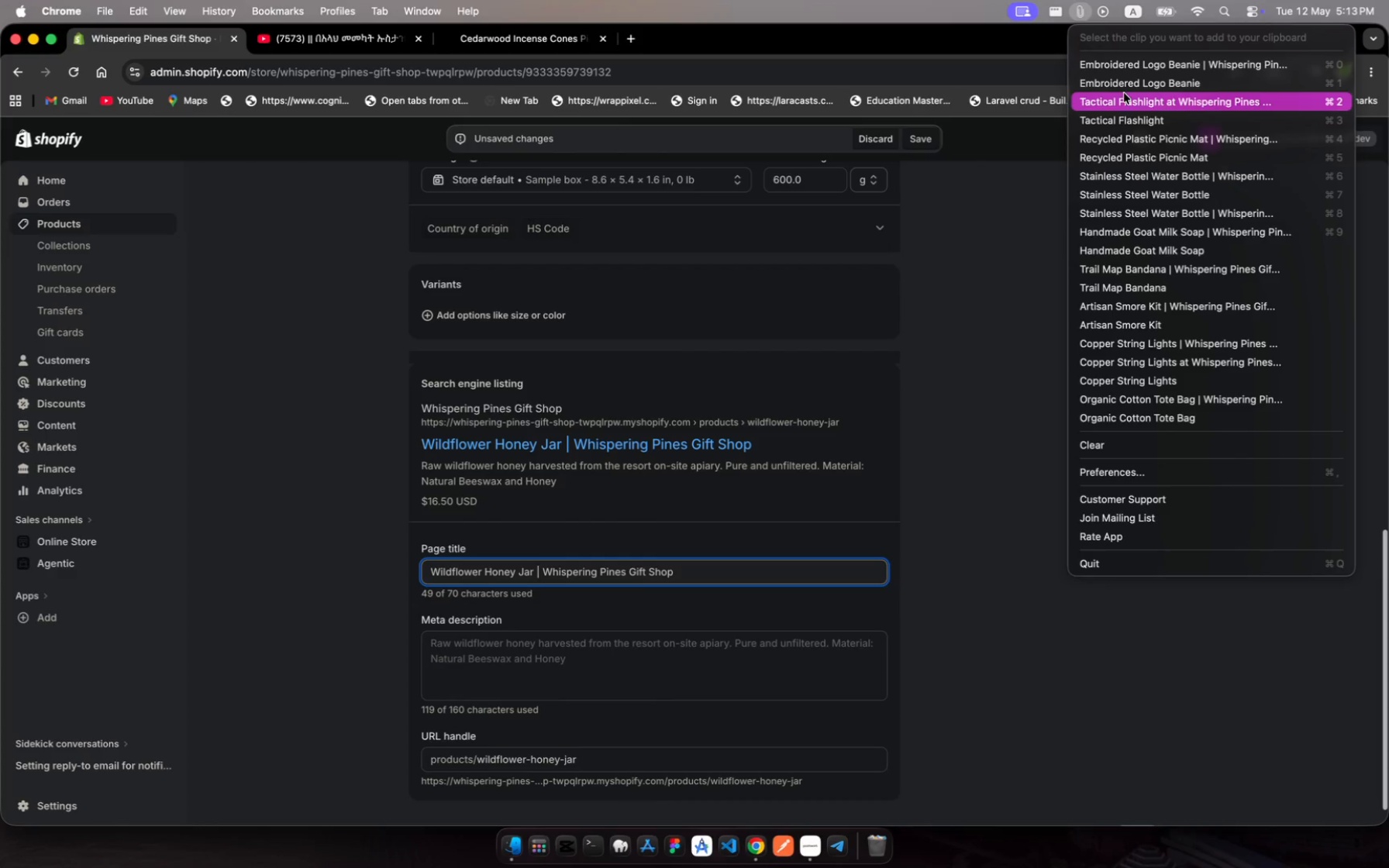 
left_click([1130, 102])
 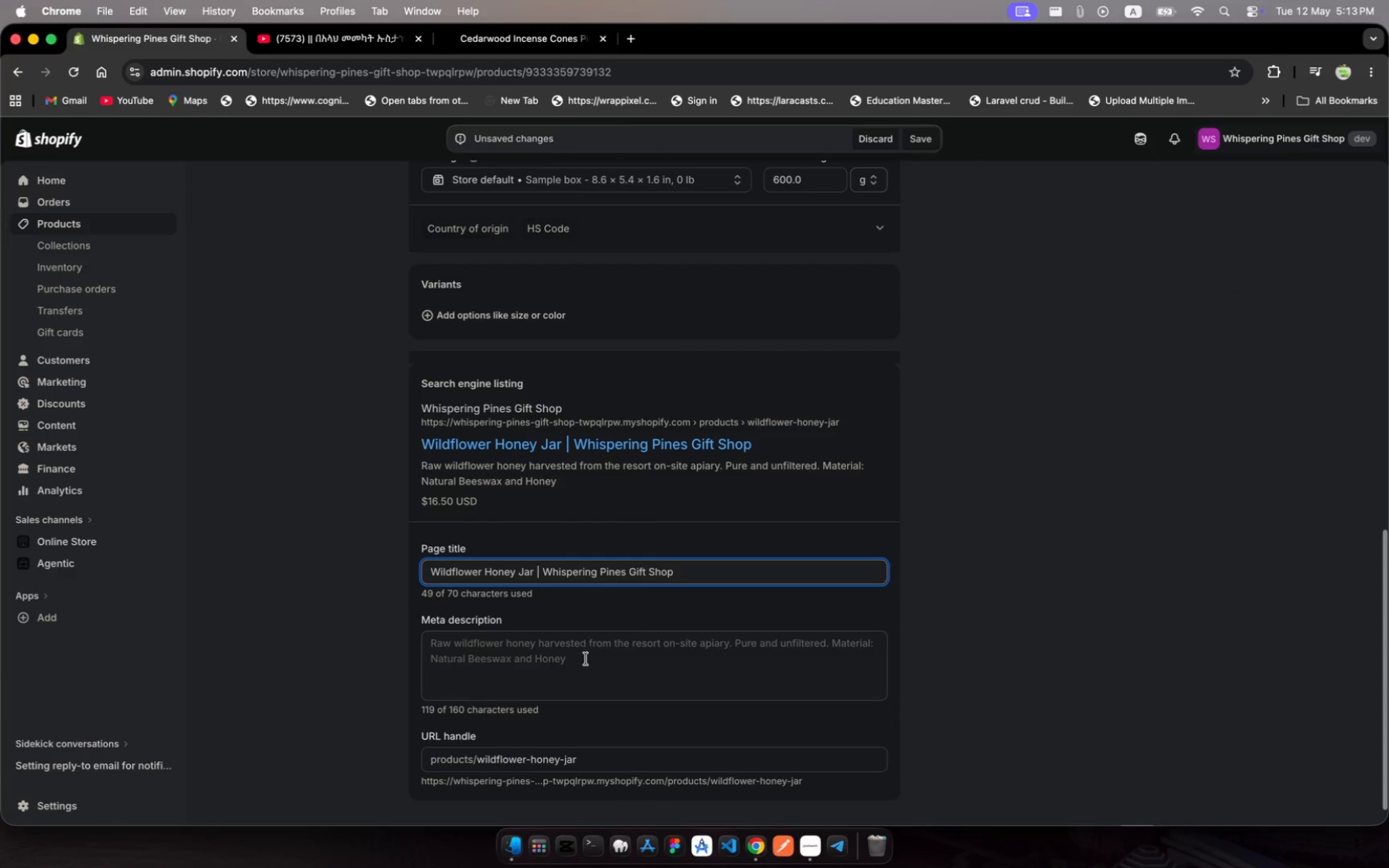 
left_click([581, 672])
 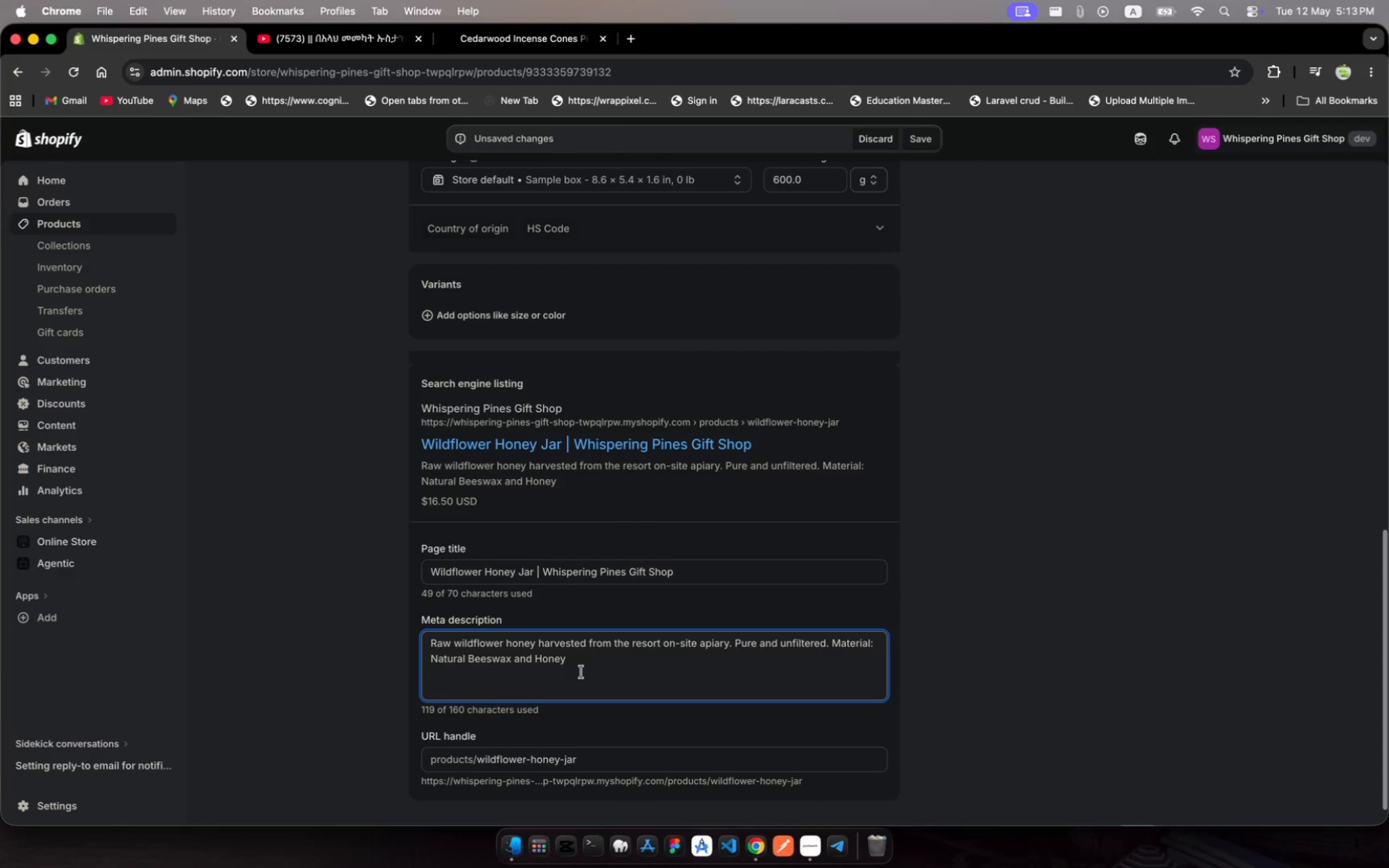 
key(Meta+A)
 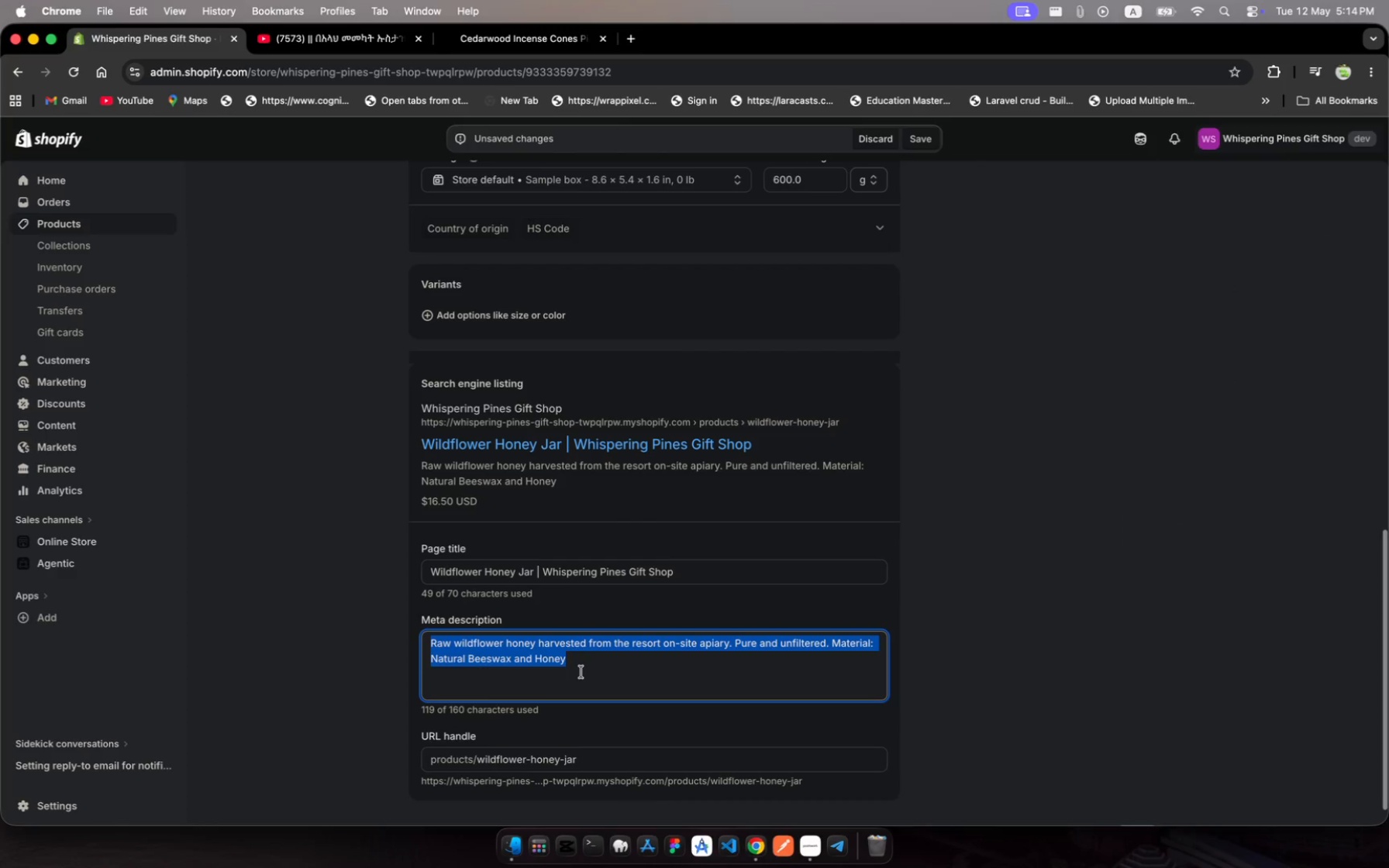 
key(Meta+V)
 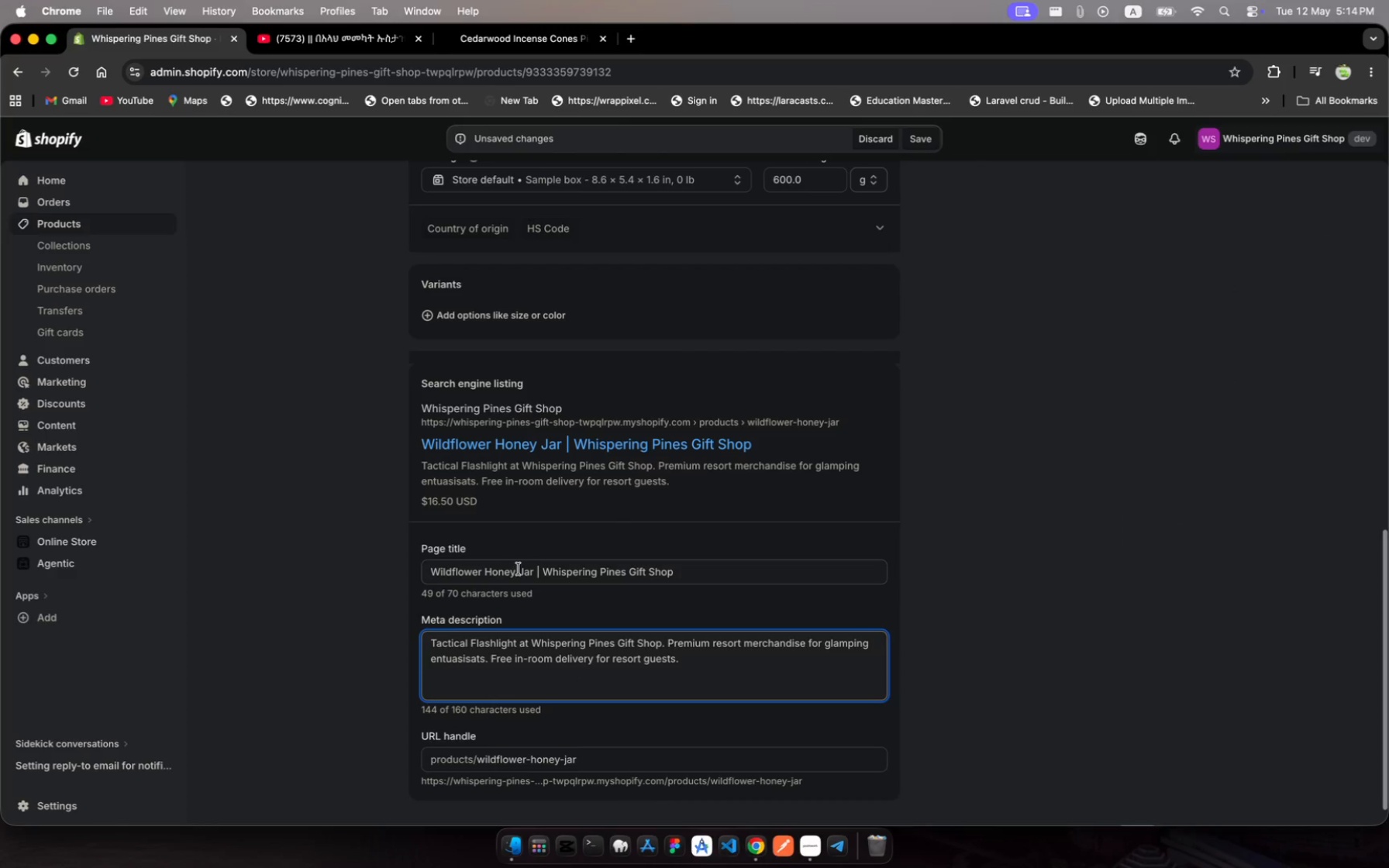 
left_click([535, 570])
 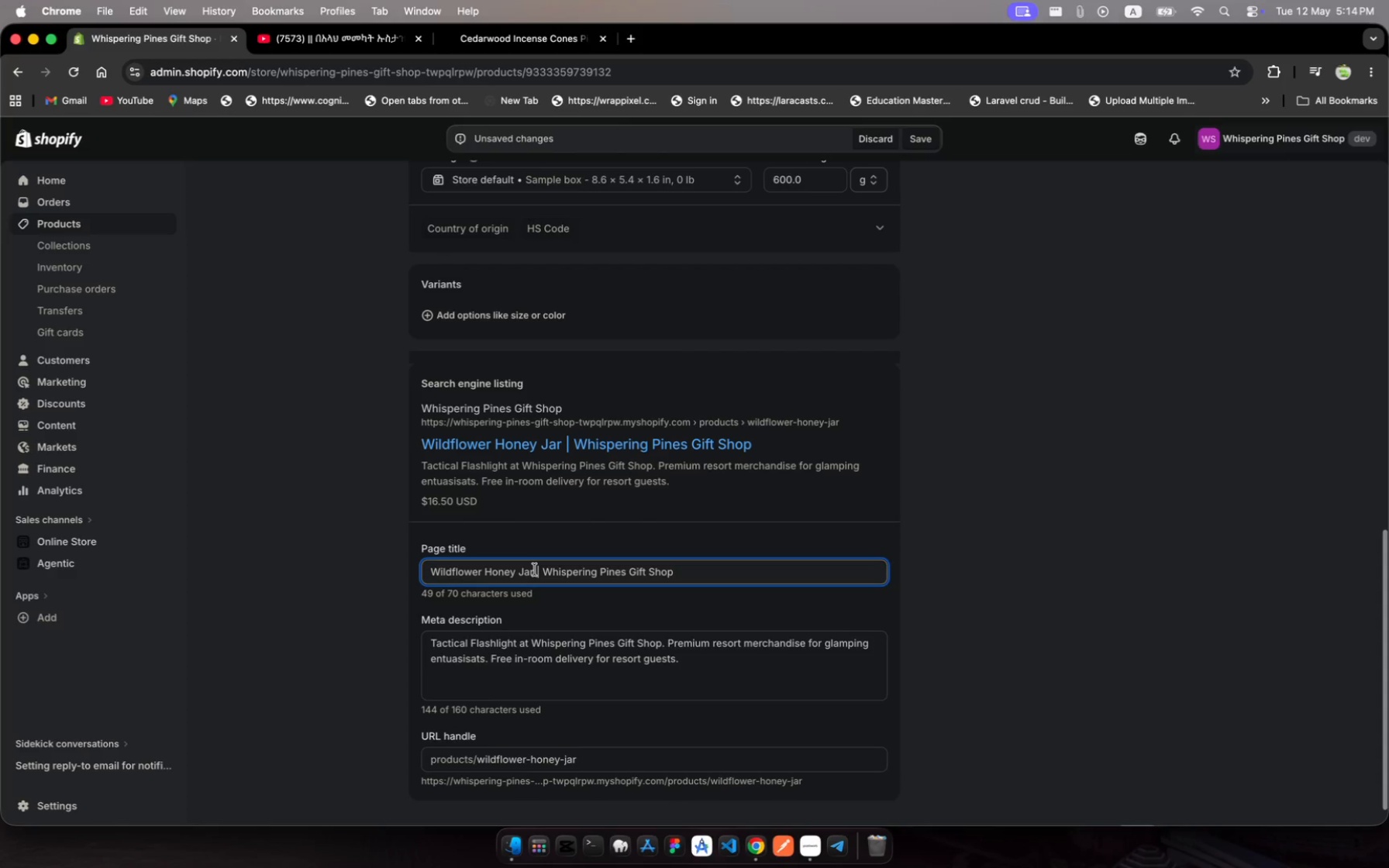 
left_click_drag(start_coordinate=[535, 570], to_coordinate=[424, 567])
 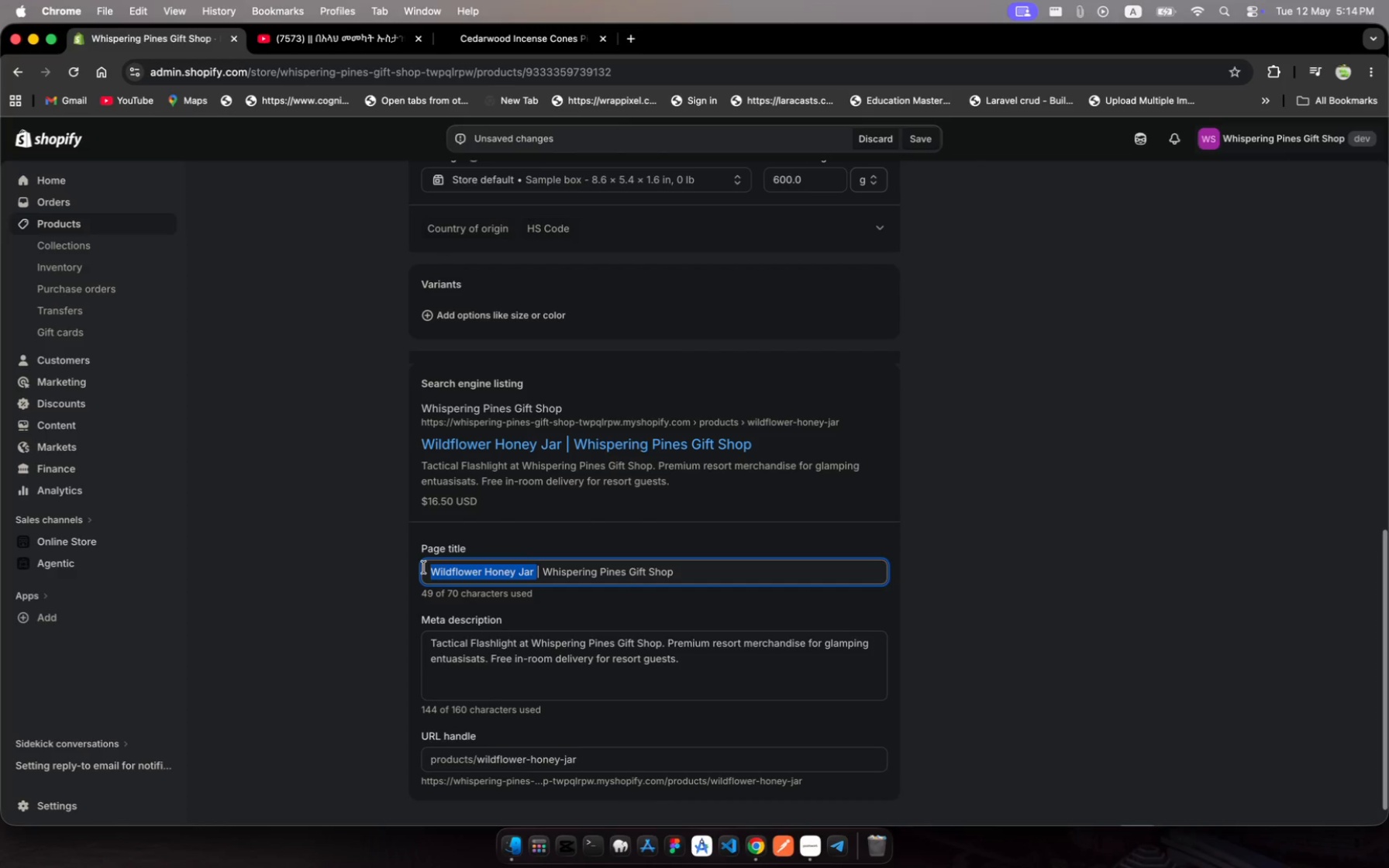 
key(Meta+C)
 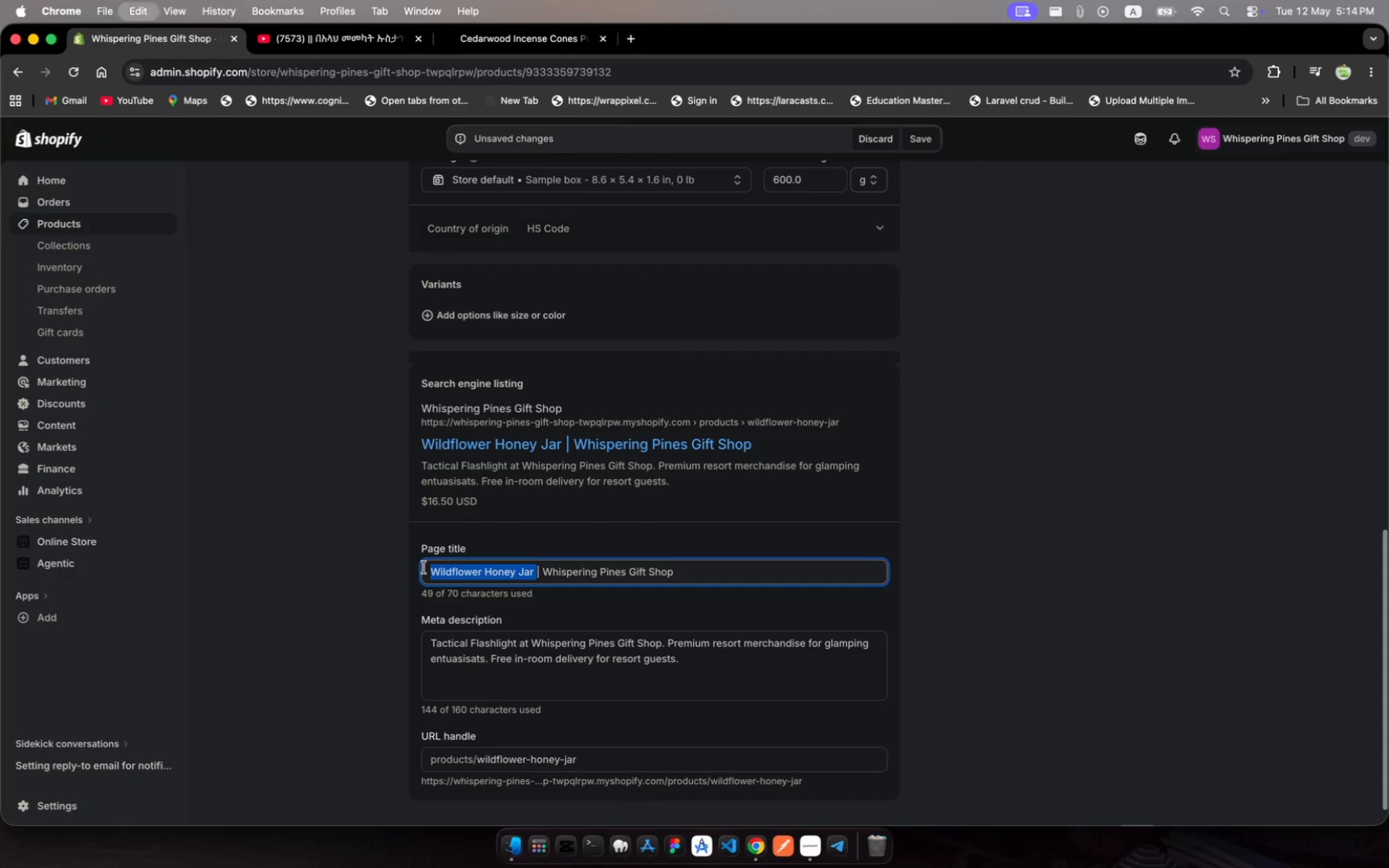 
key(Meta+C)
 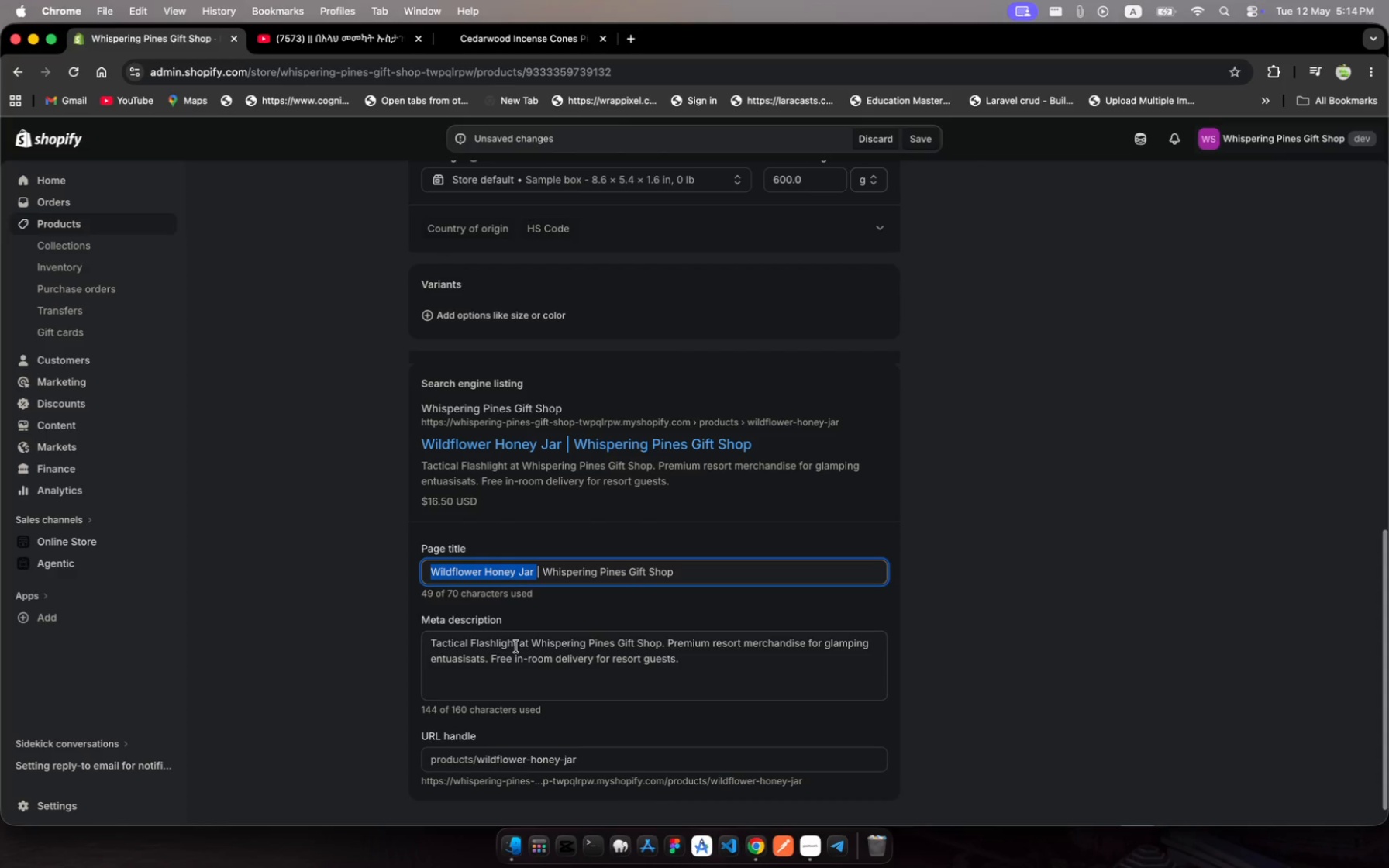 
left_click([519, 644])
 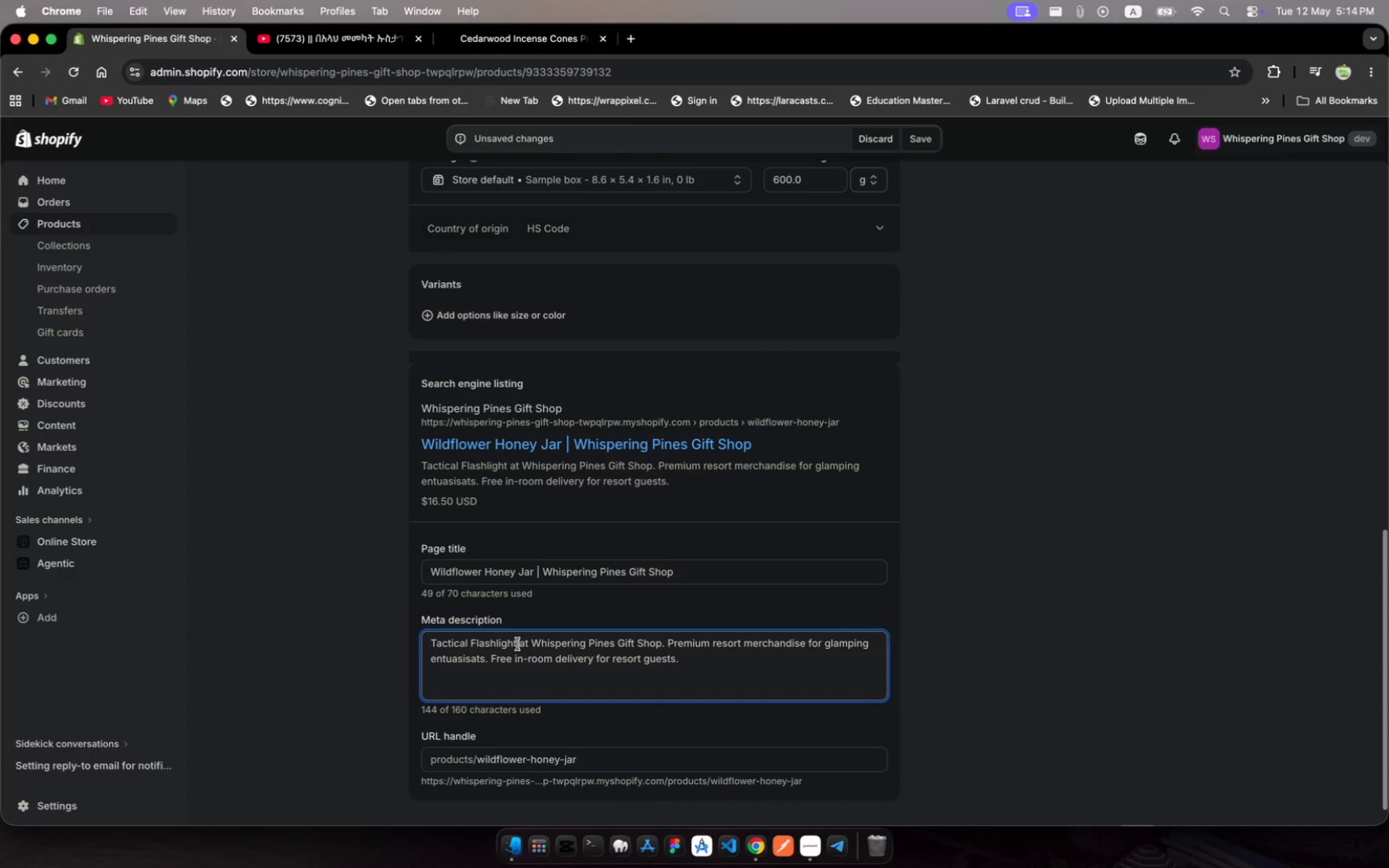 
left_click_drag(start_coordinate=[519, 644], to_coordinate=[426, 636])
 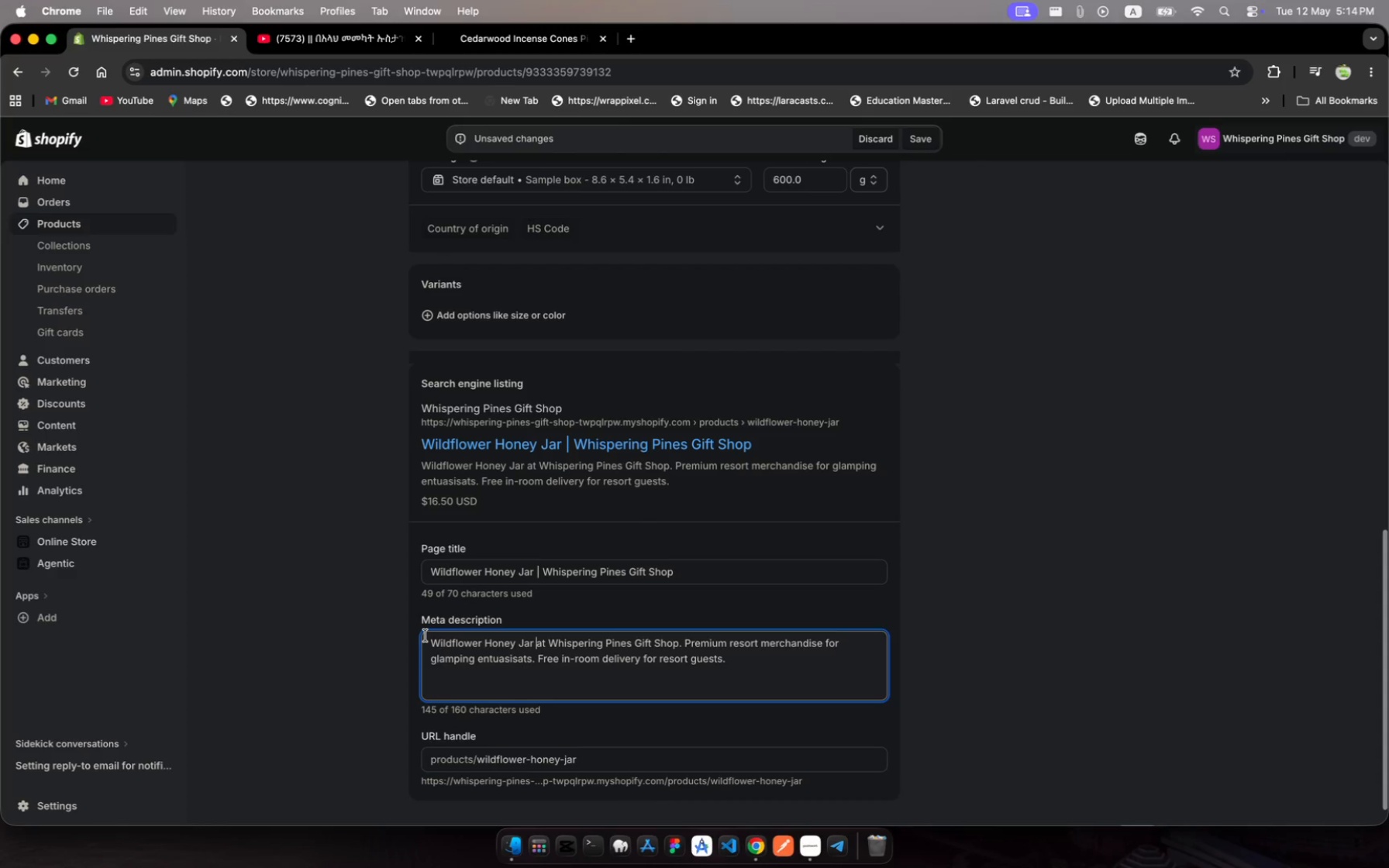 
key(Meta+V)
 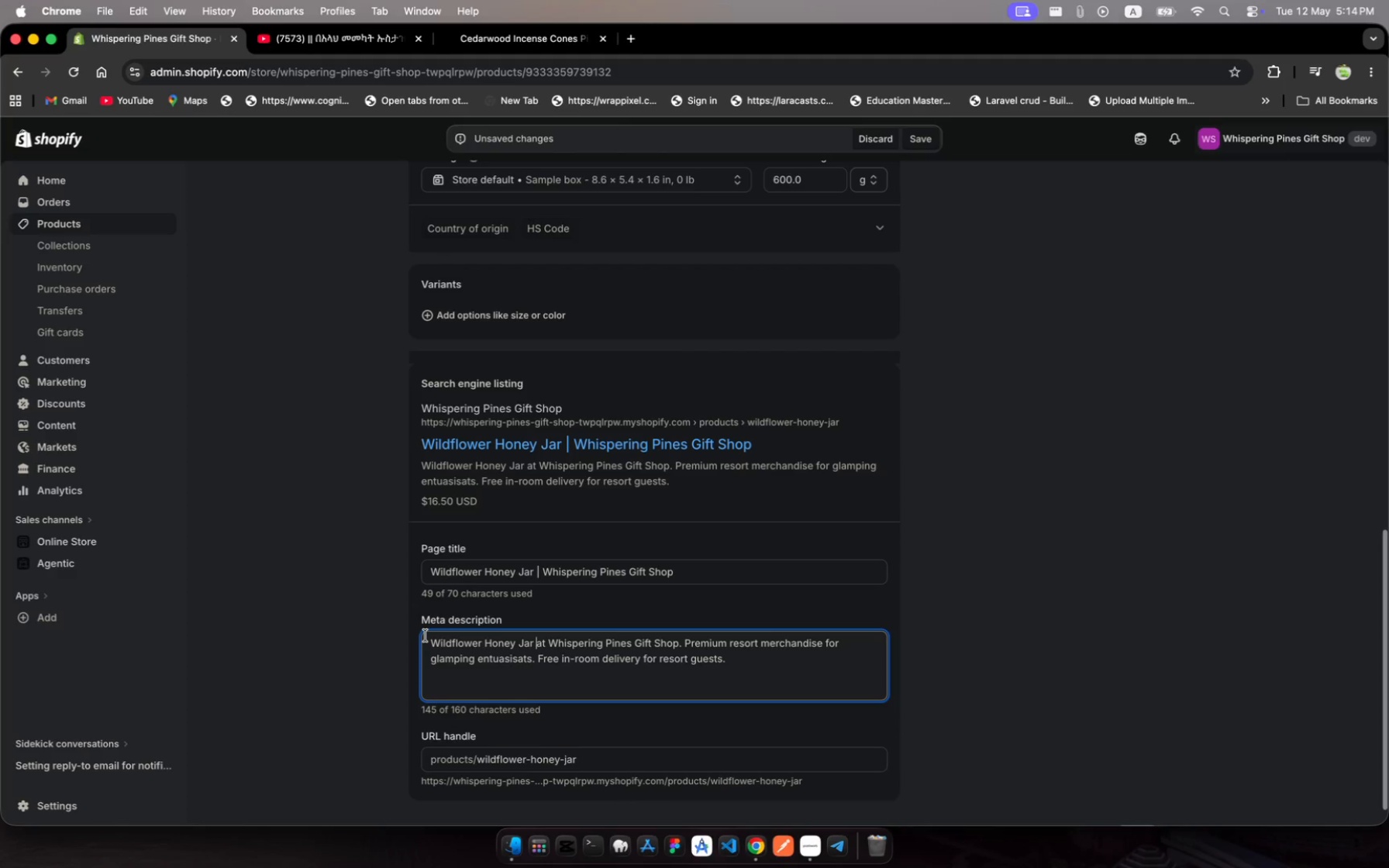 
key(Backspace)
 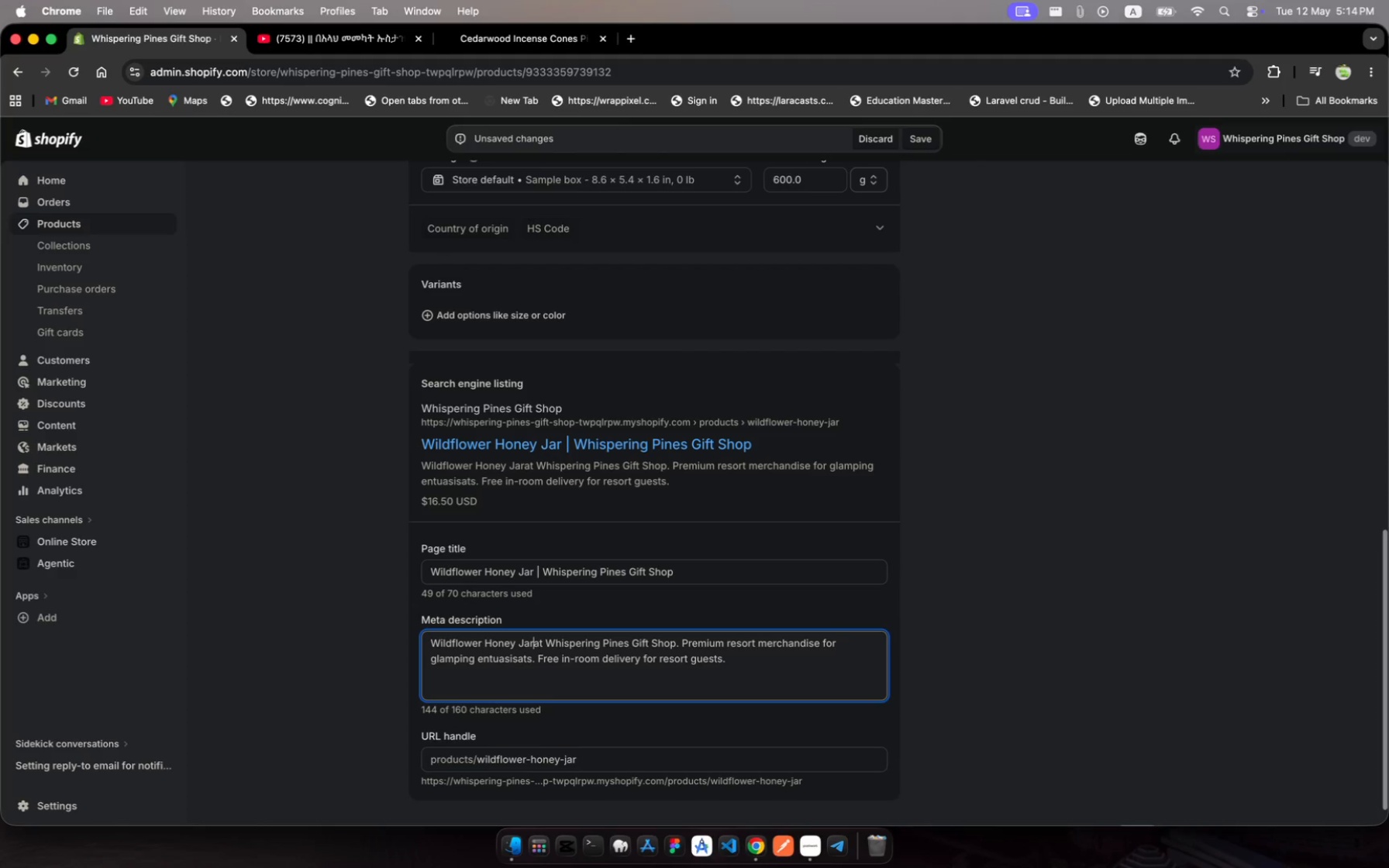 
key(Space)
 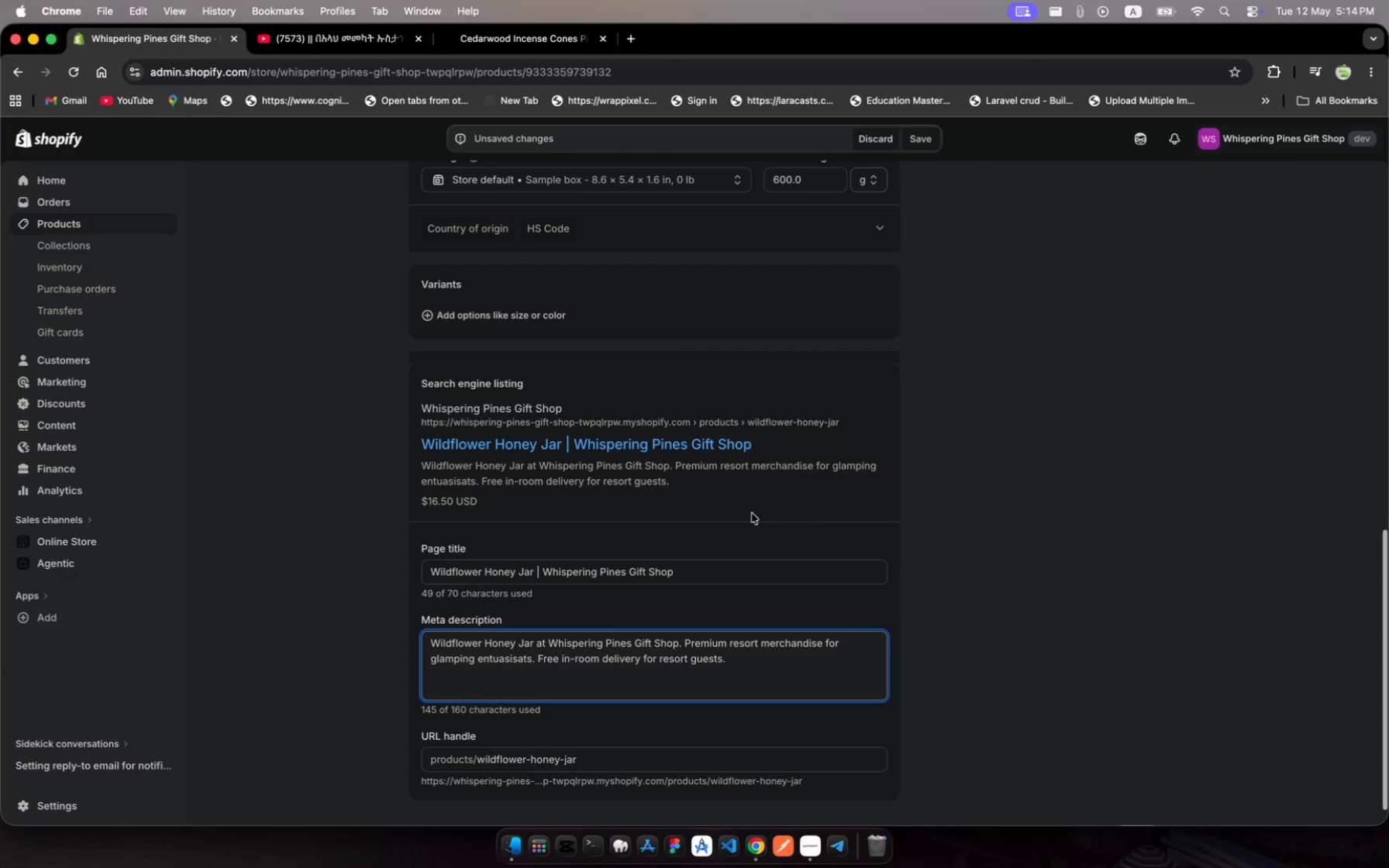 
scroll: coordinate [736, 685], scroll_direction: up, amount: 111.0
 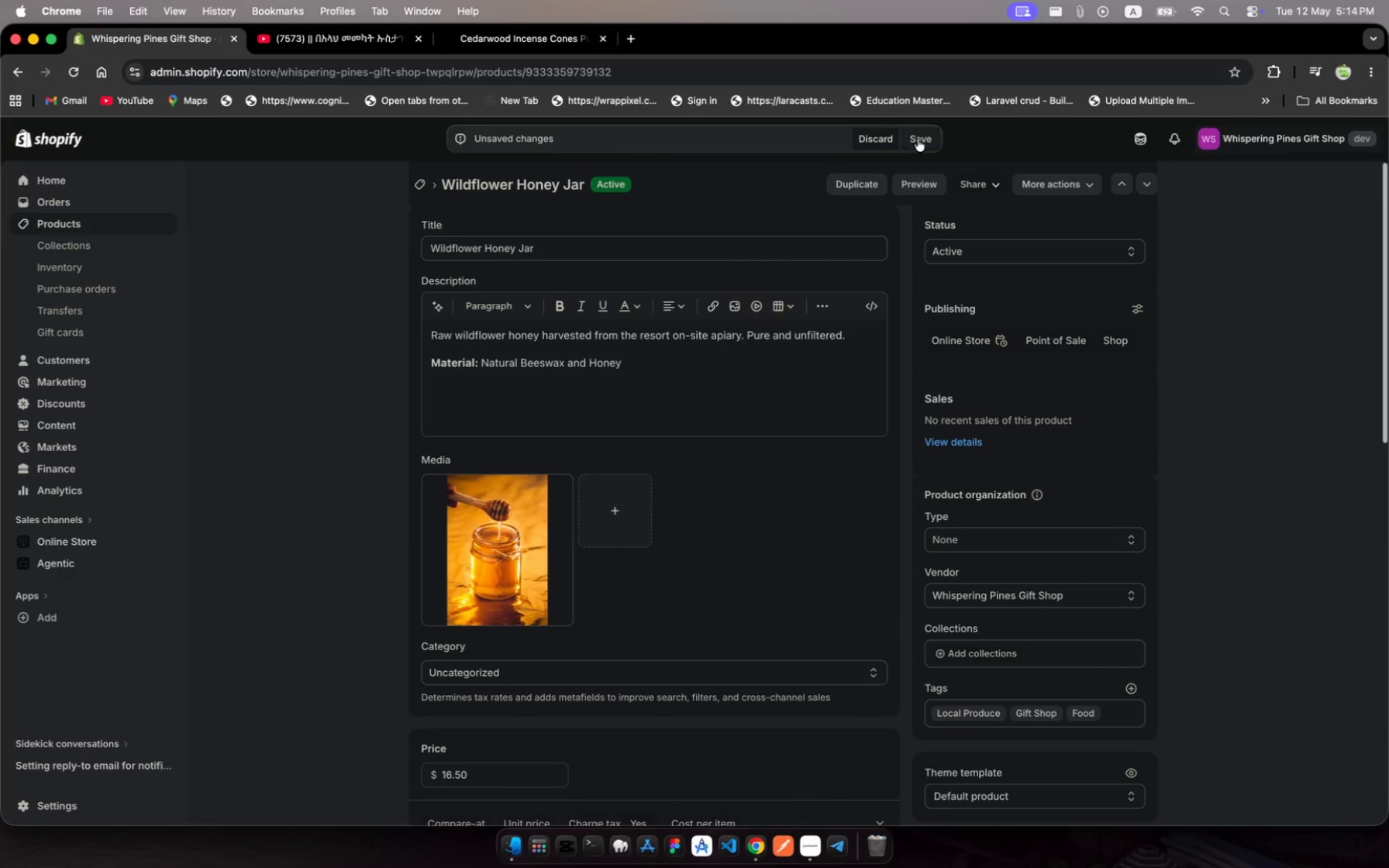 
scroll: coordinate [719, 604], scroll_direction: down, amount: 335.0
 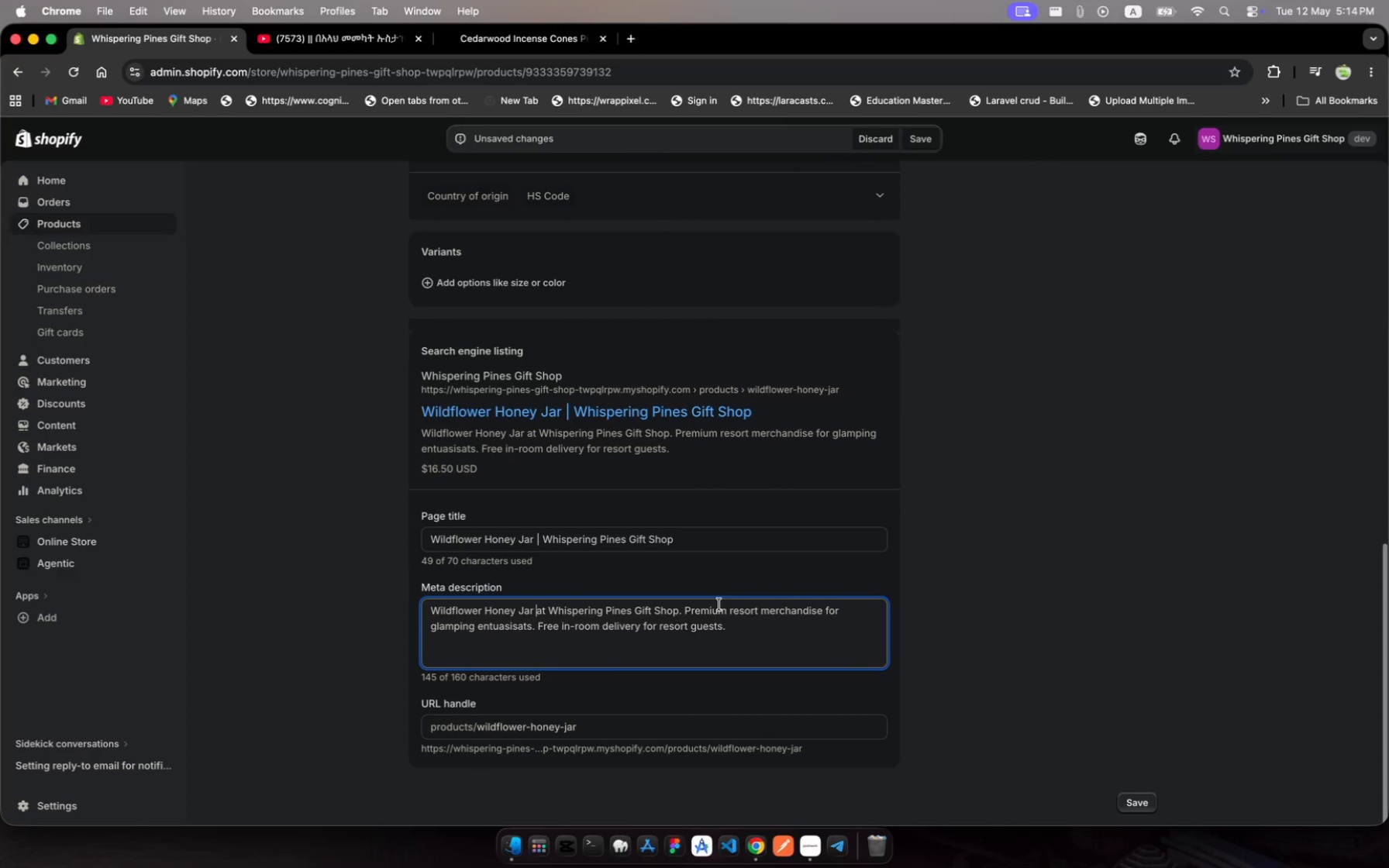 
scroll: coordinate [719, 604], scroll_direction: up, amount: 17.0
 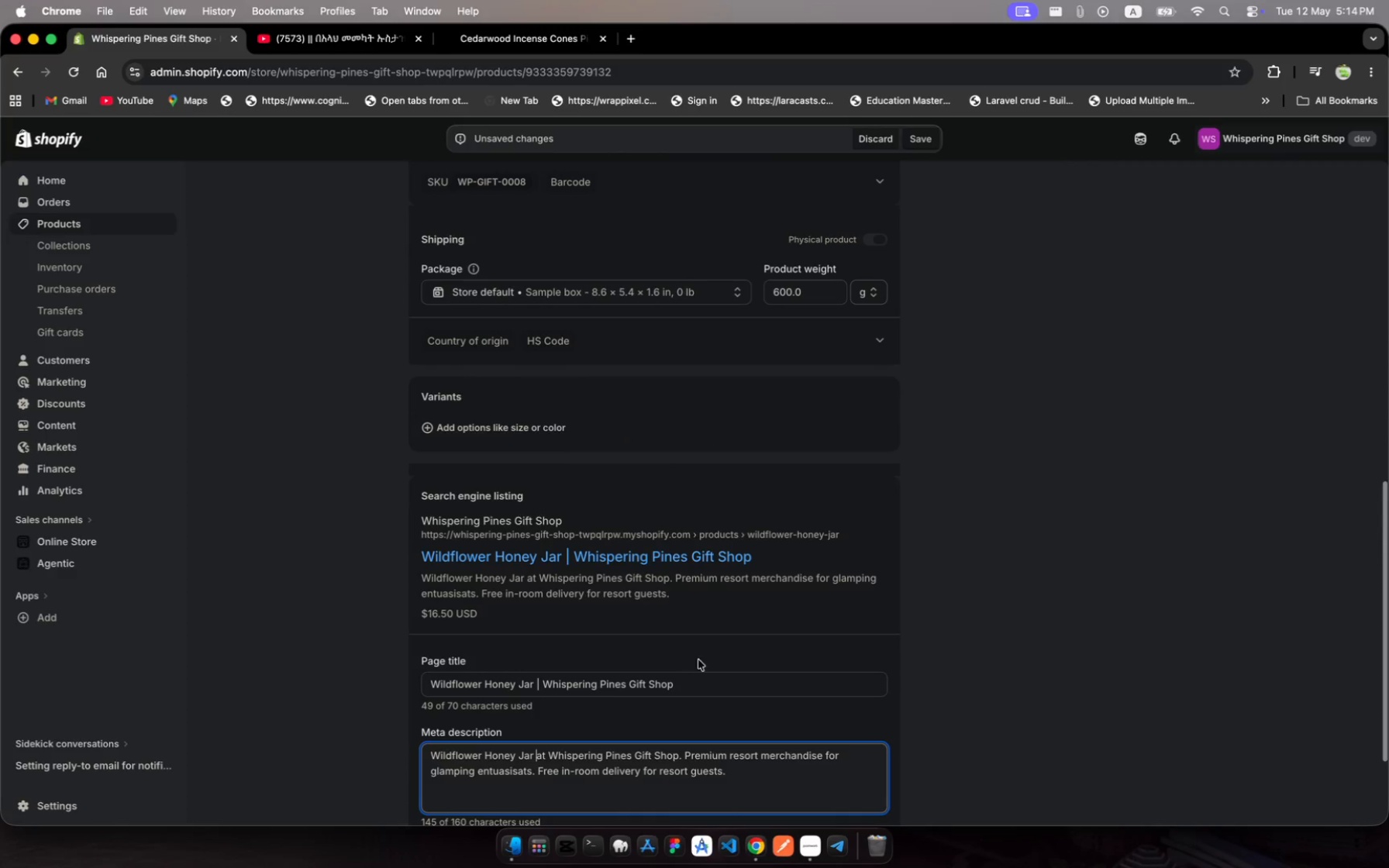 
left_click([699, 674])
 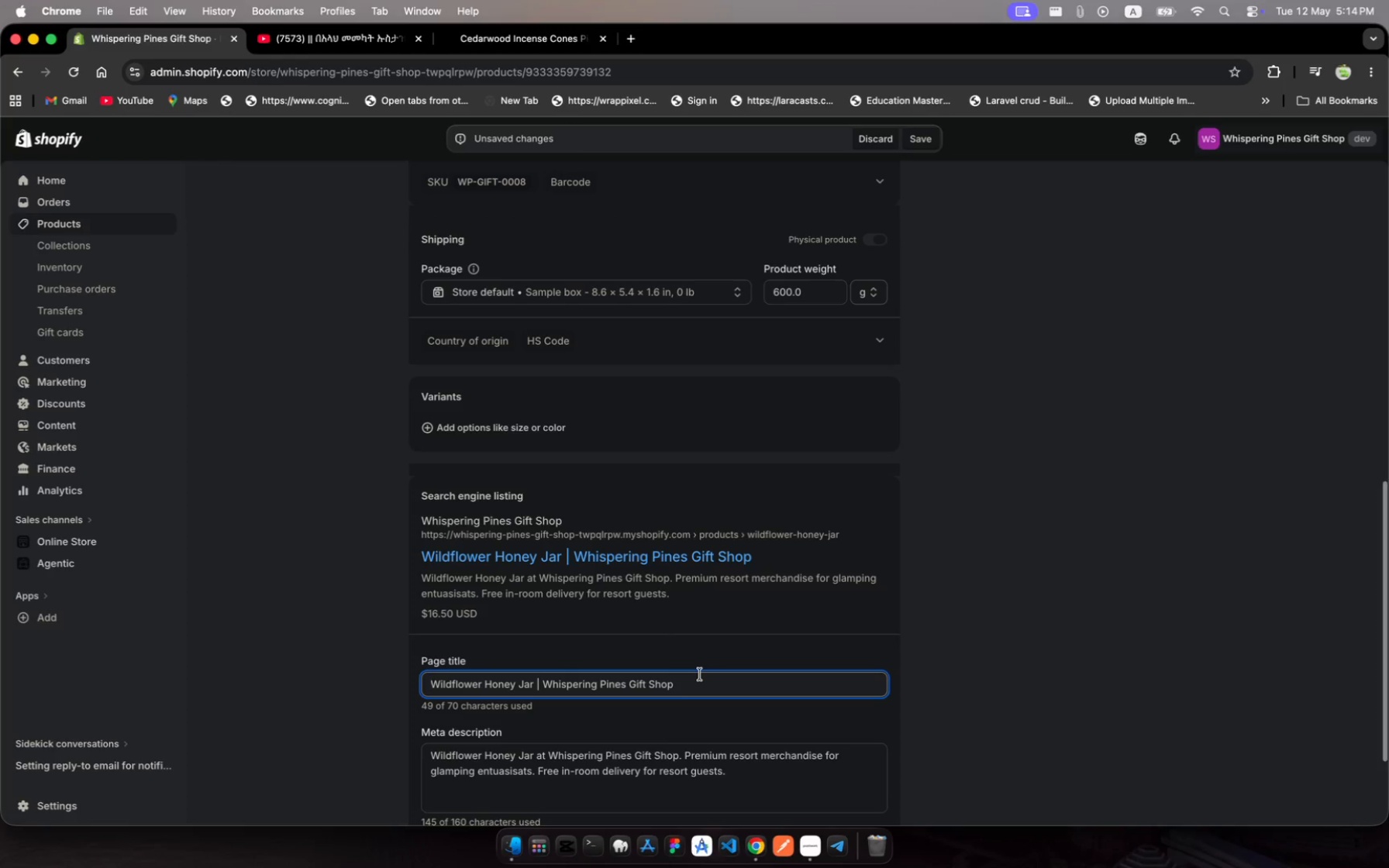 
key(Meta+A)
 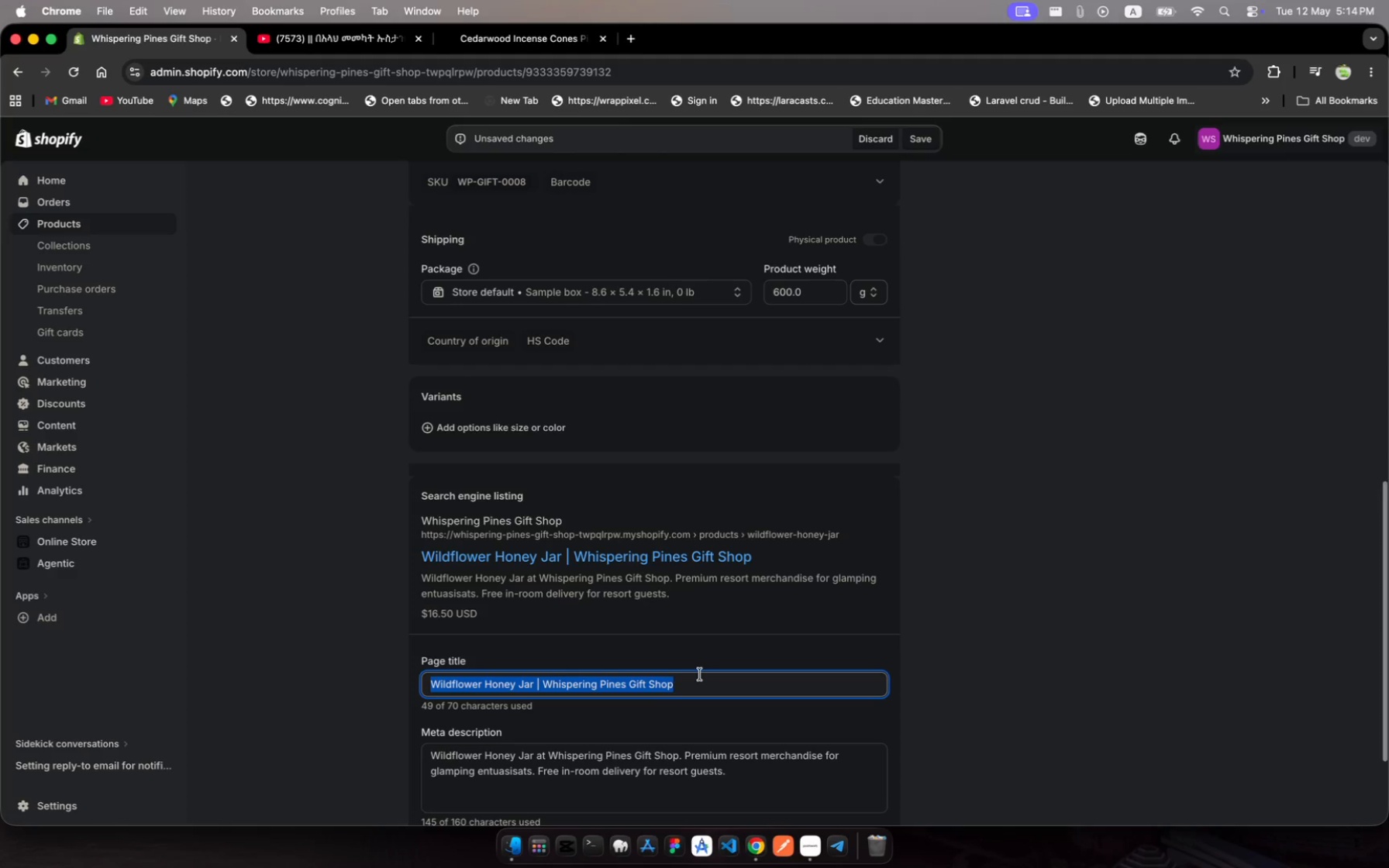 
key(Meta+C)
 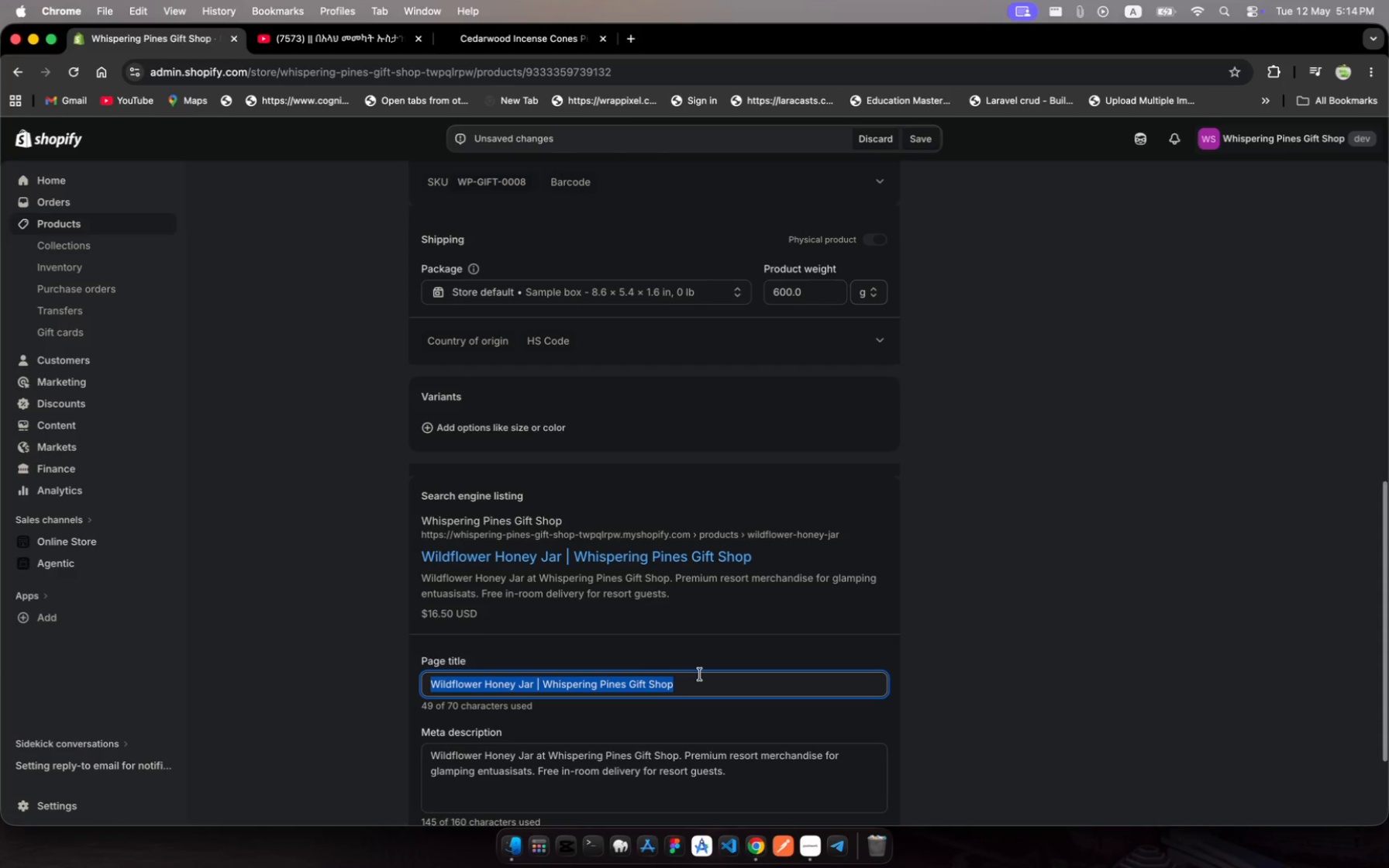 
key(Meta+C)
 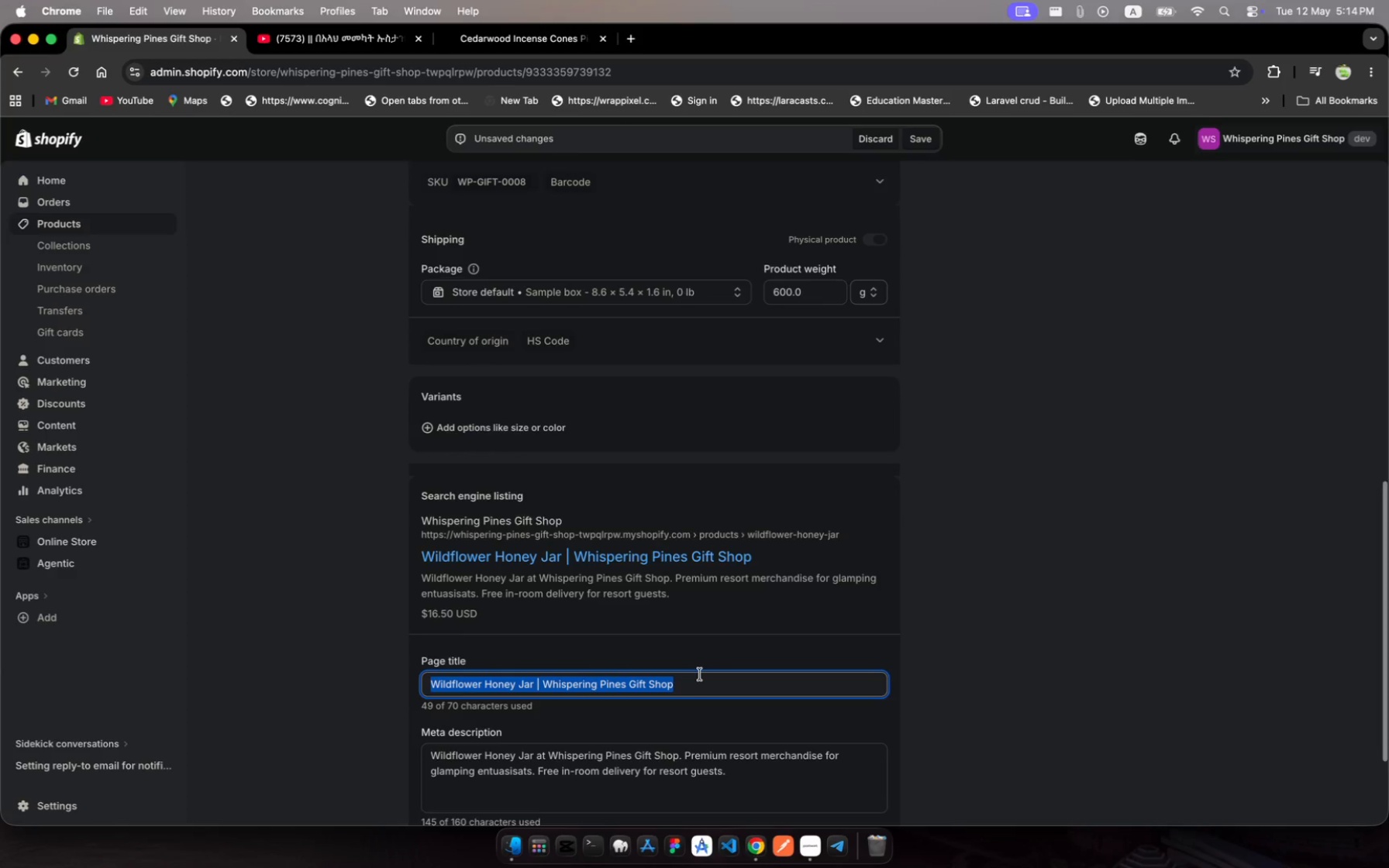 
scroll: coordinate [699, 674], scroll_direction: up, amount: 587.0
 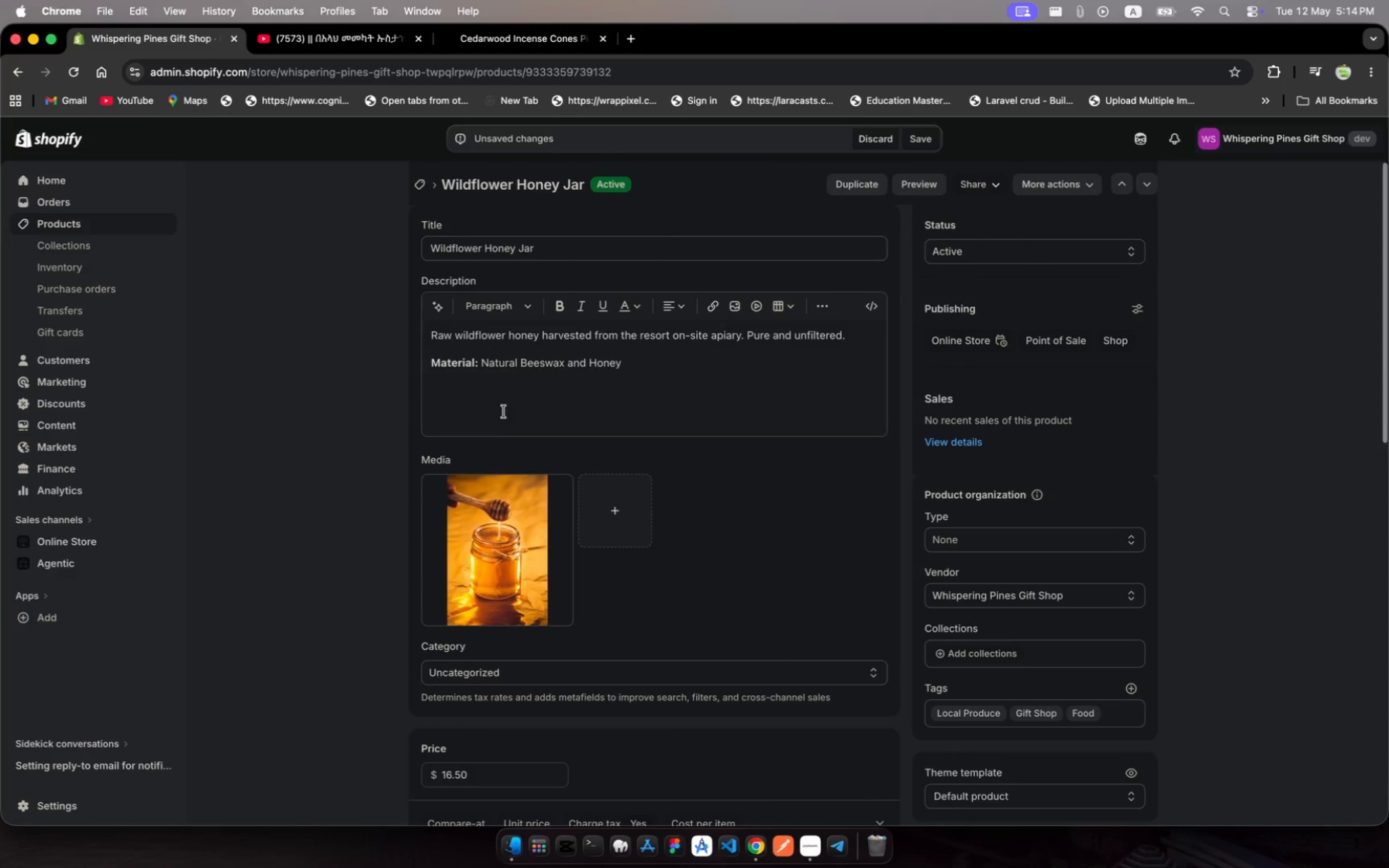 
mouse_move([496, 538])
 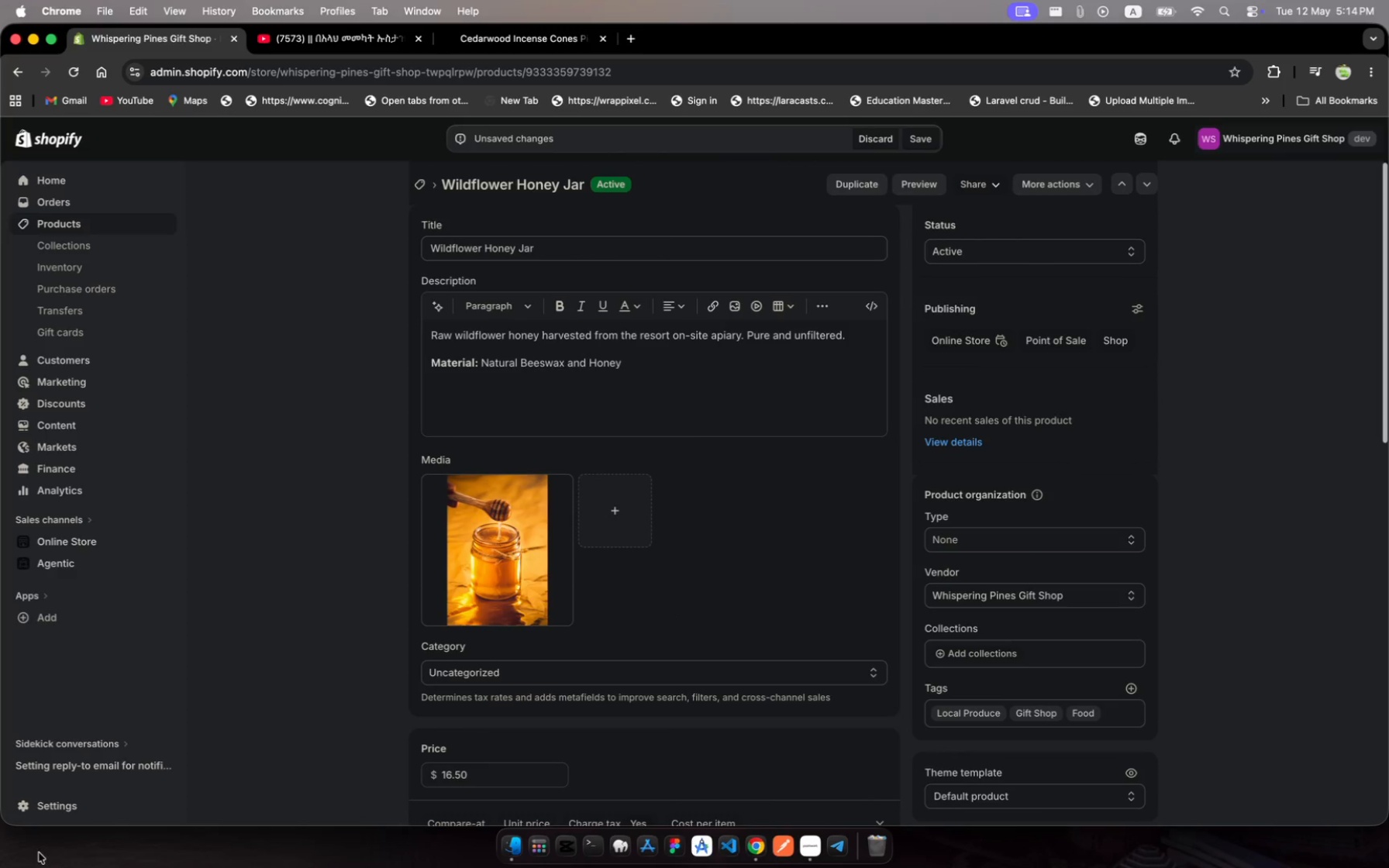 
left_click([494, 554])
 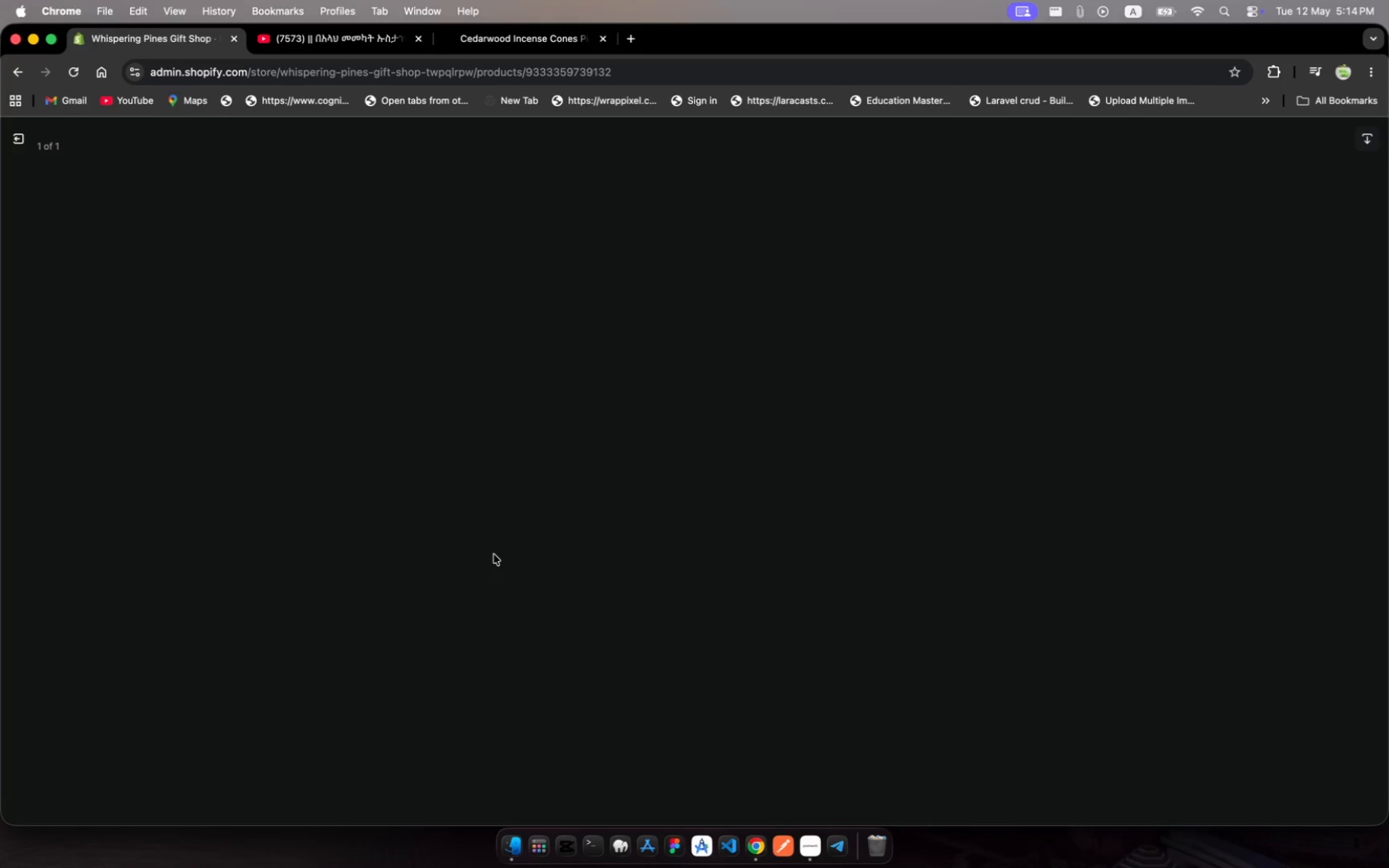 
wait(12.33)
 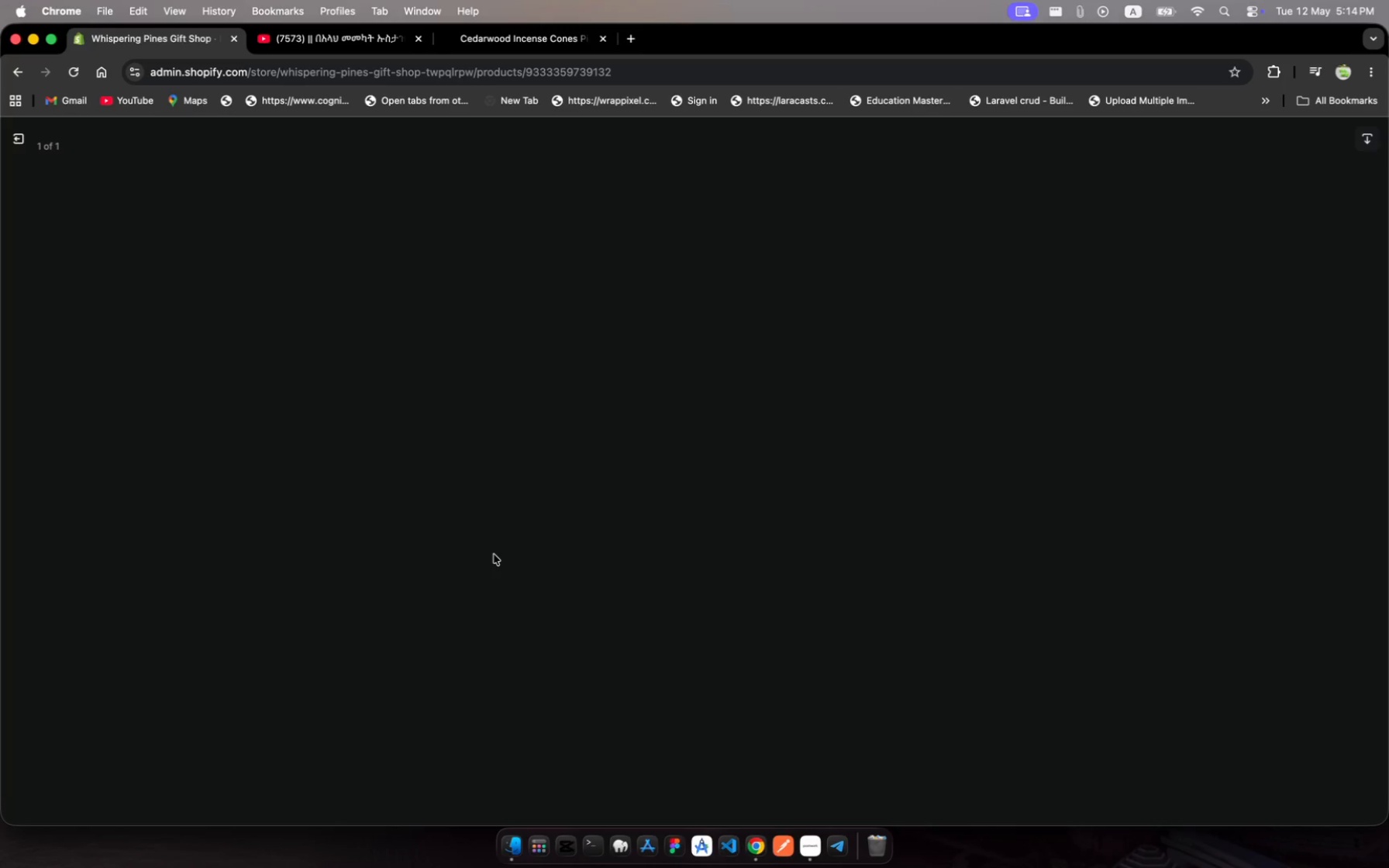 
left_click([1229, 307])
 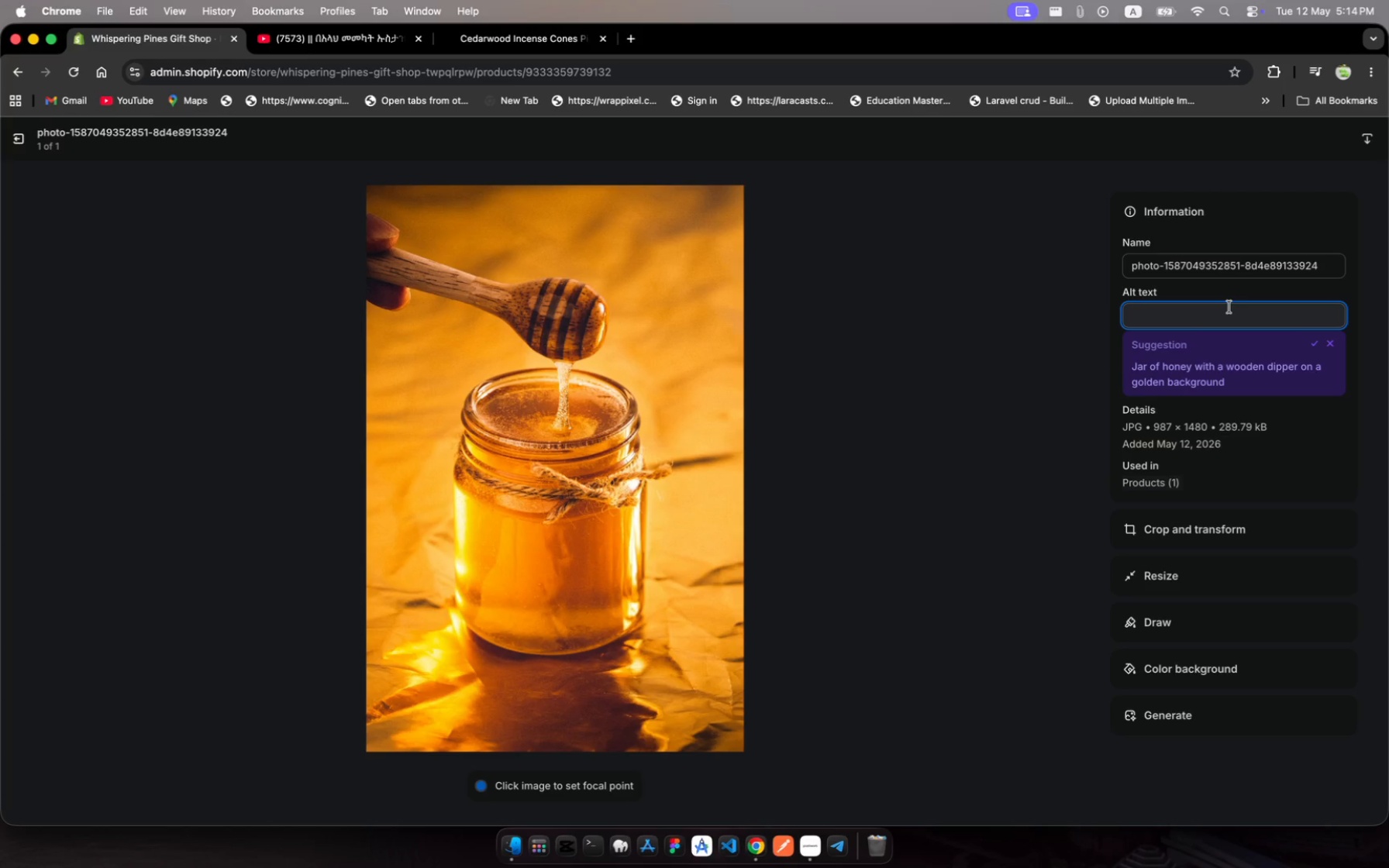 
key(Meta+V)
 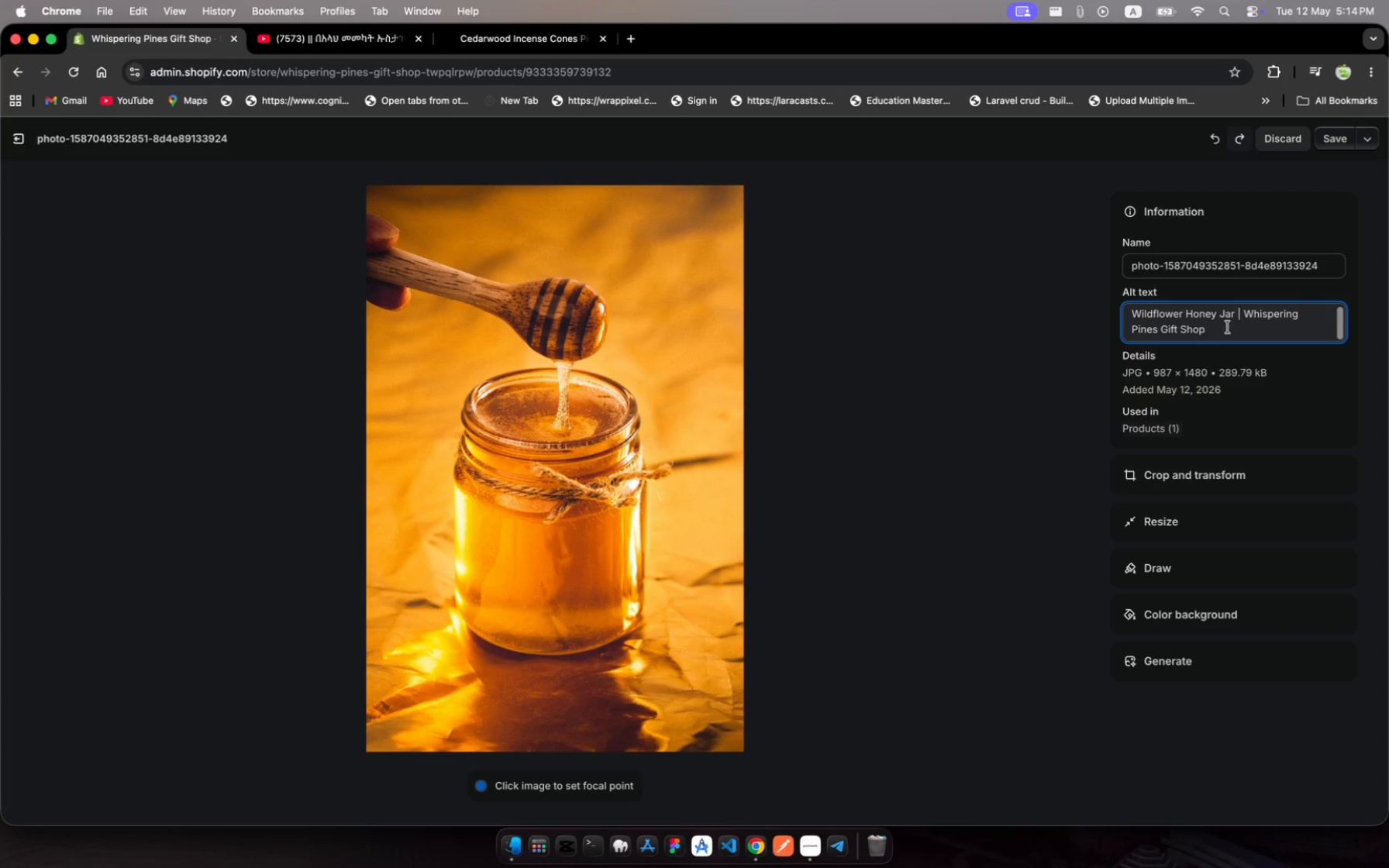 
left_click_drag(start_coordinate=[1215, 330], to_coordinate=[1239, 312])
 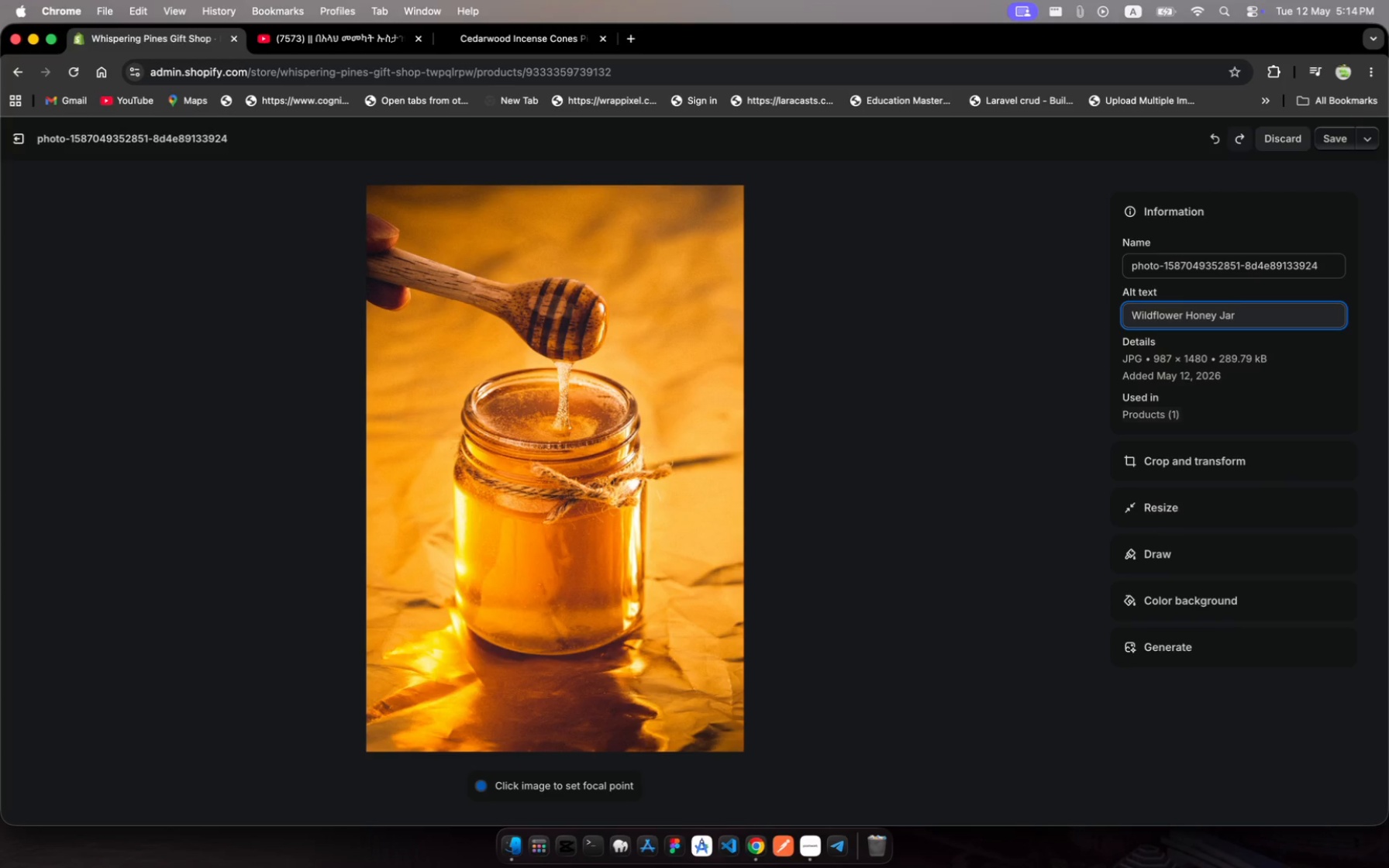 
key(Backspace)
 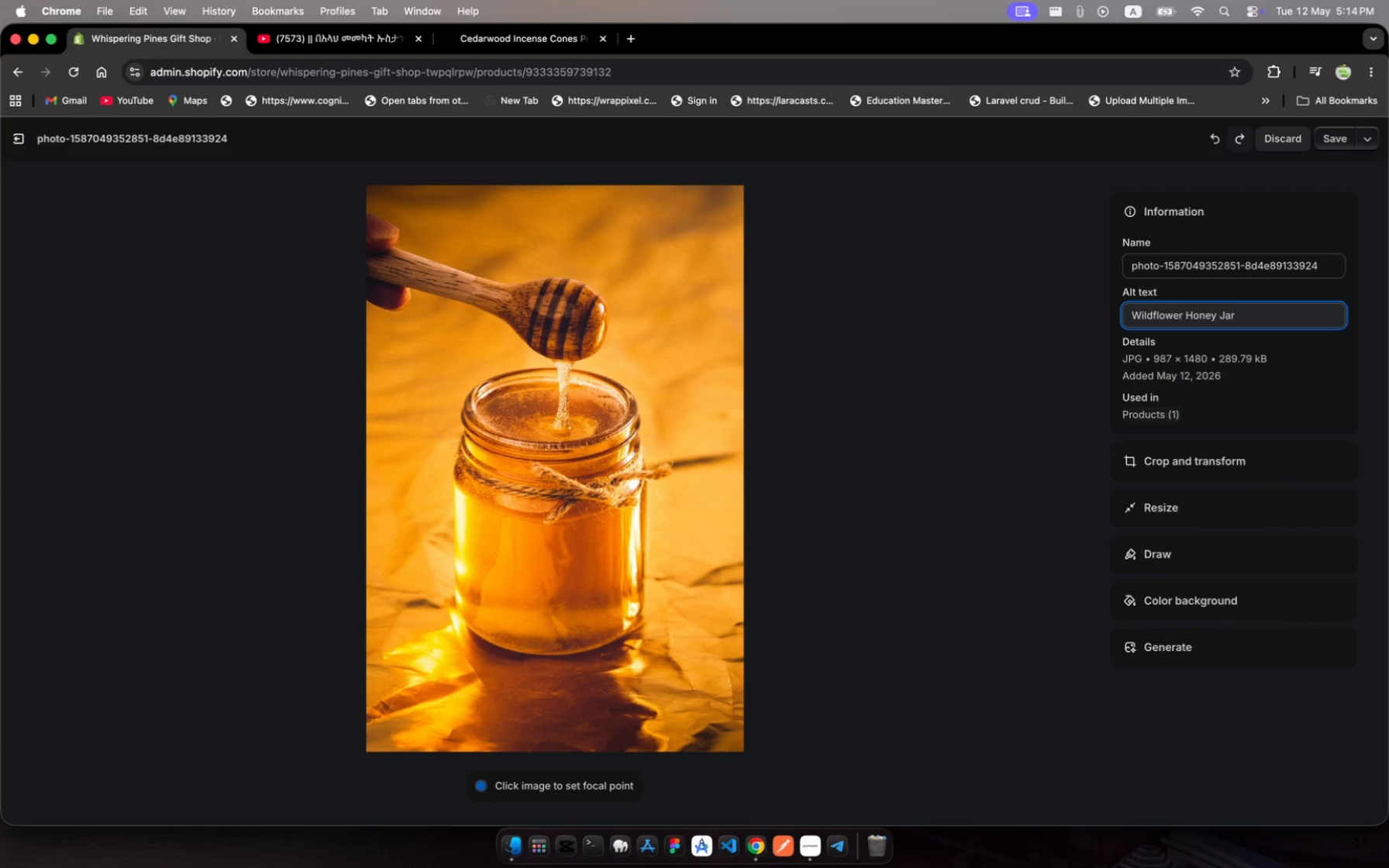 
key(Backspace)
 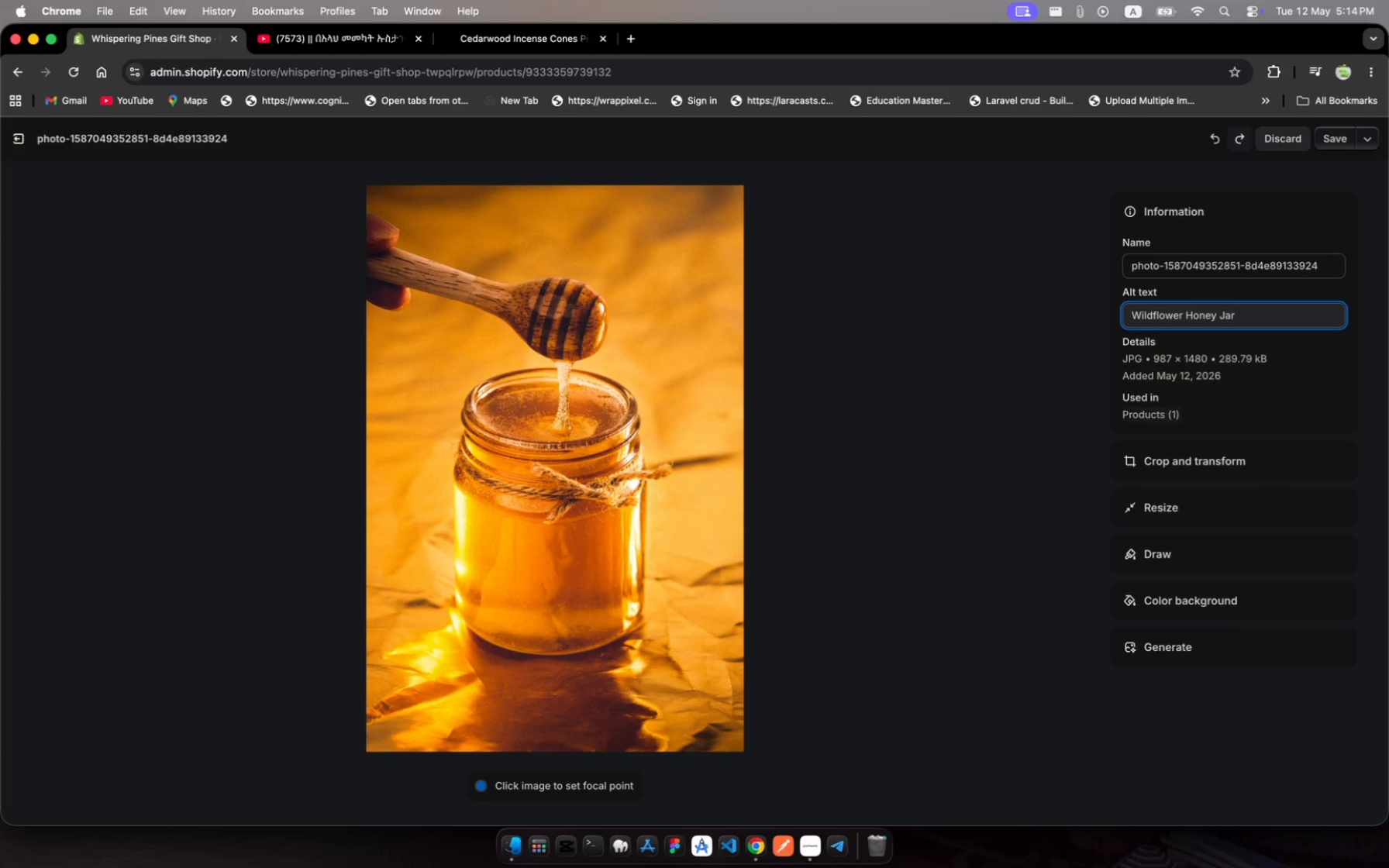 
key(Backspace)
 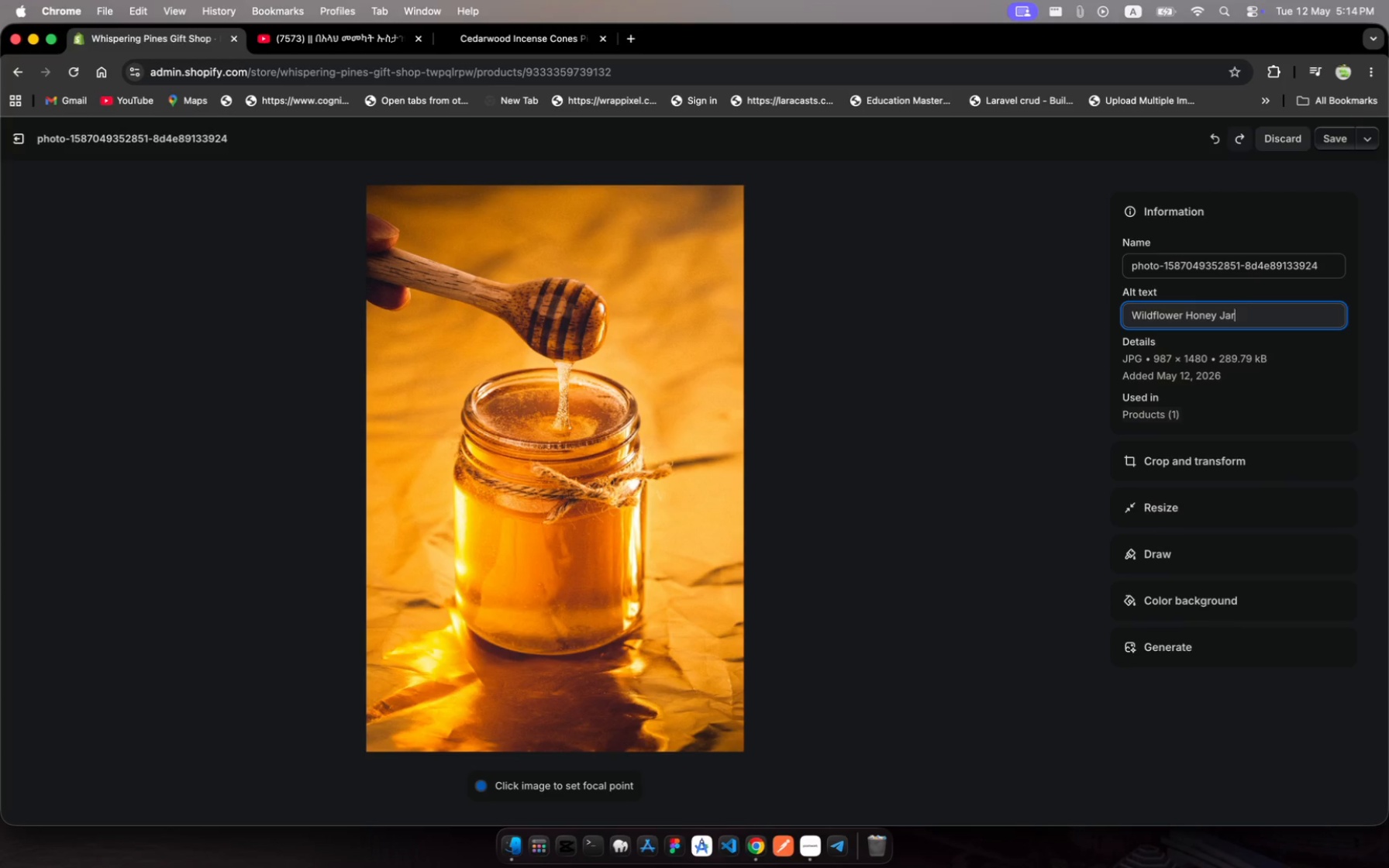 
key(Backspace)
 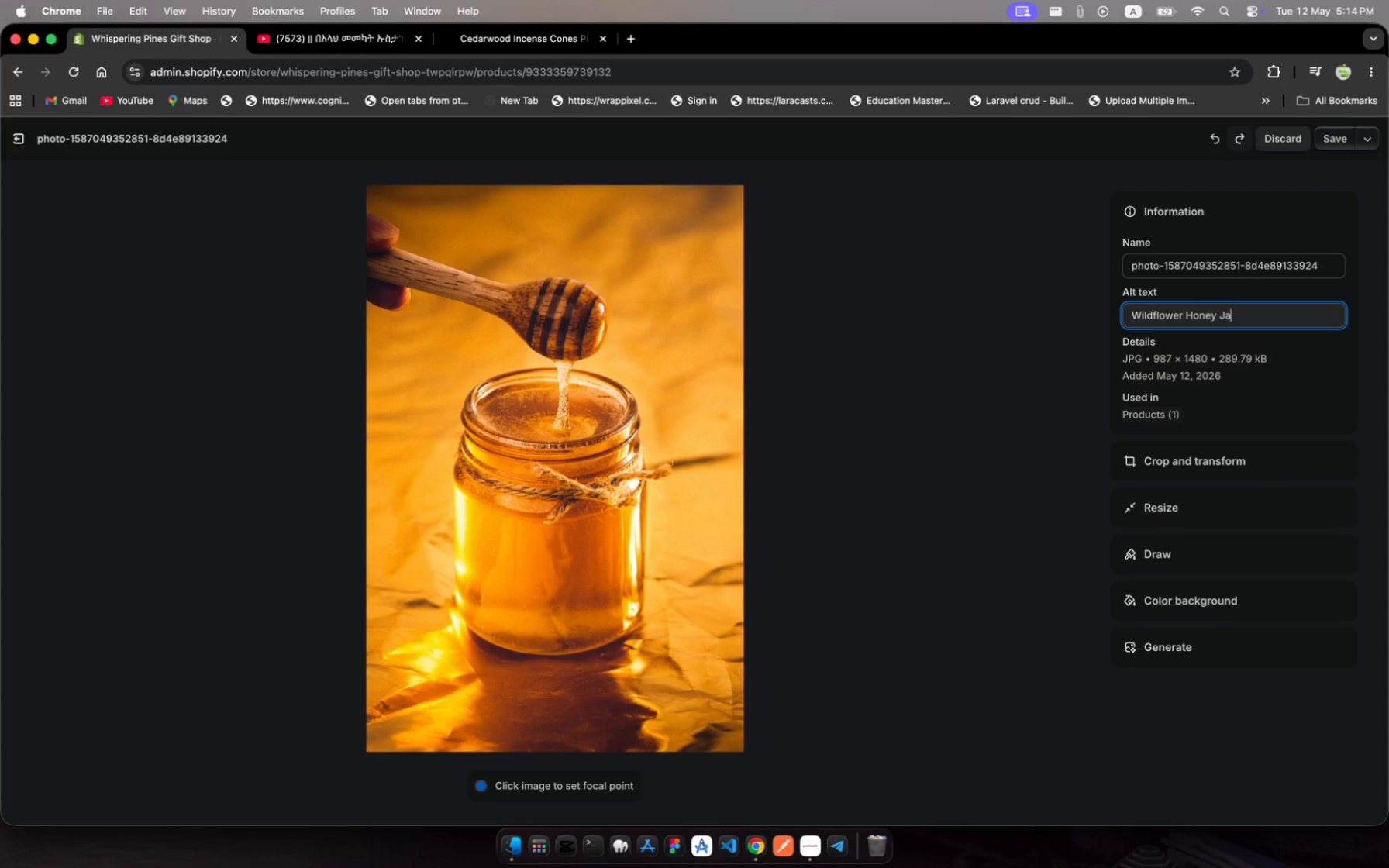 
key(R)
 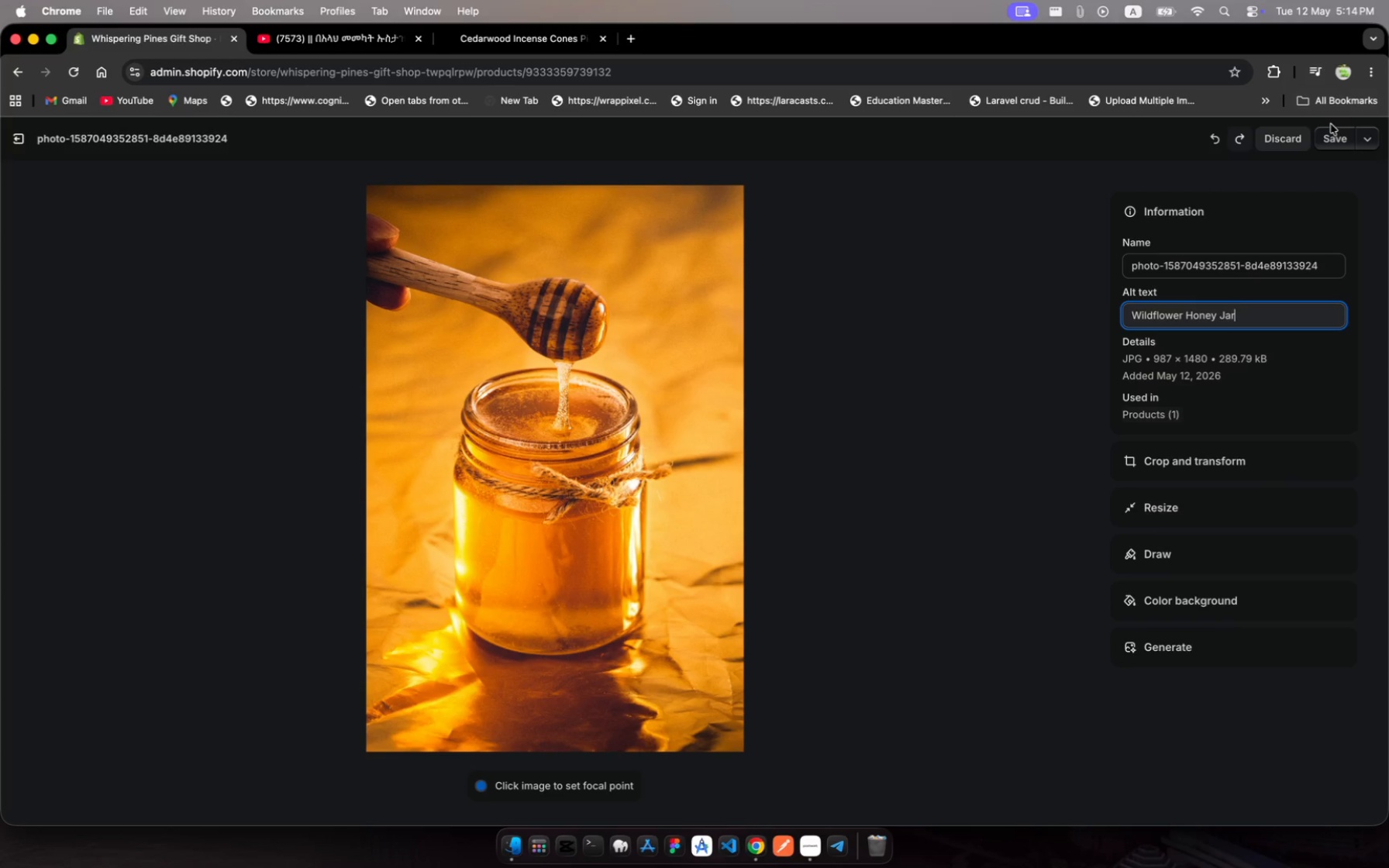 
left_click([1333, 139])
 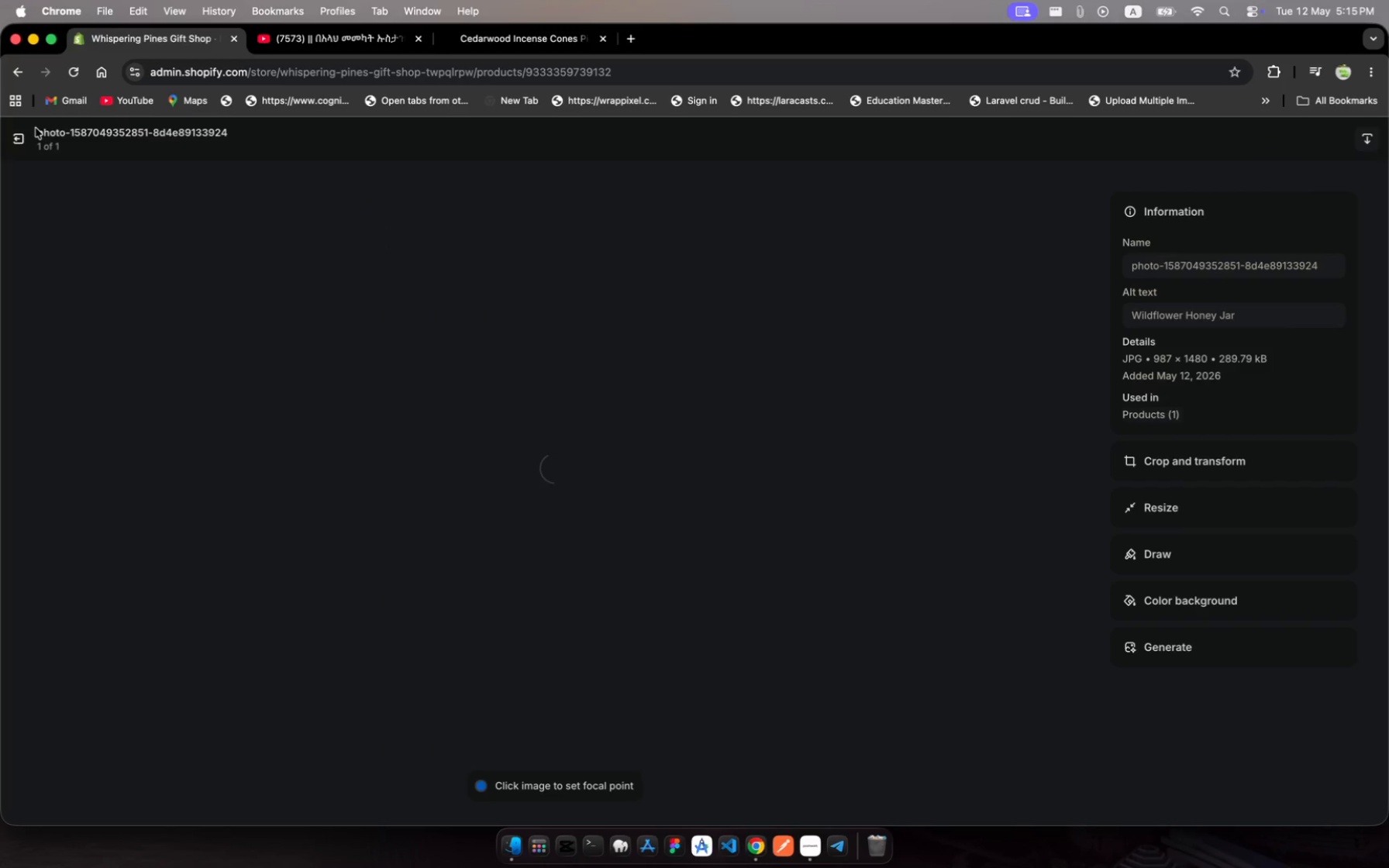 
left_click([14, 137])
 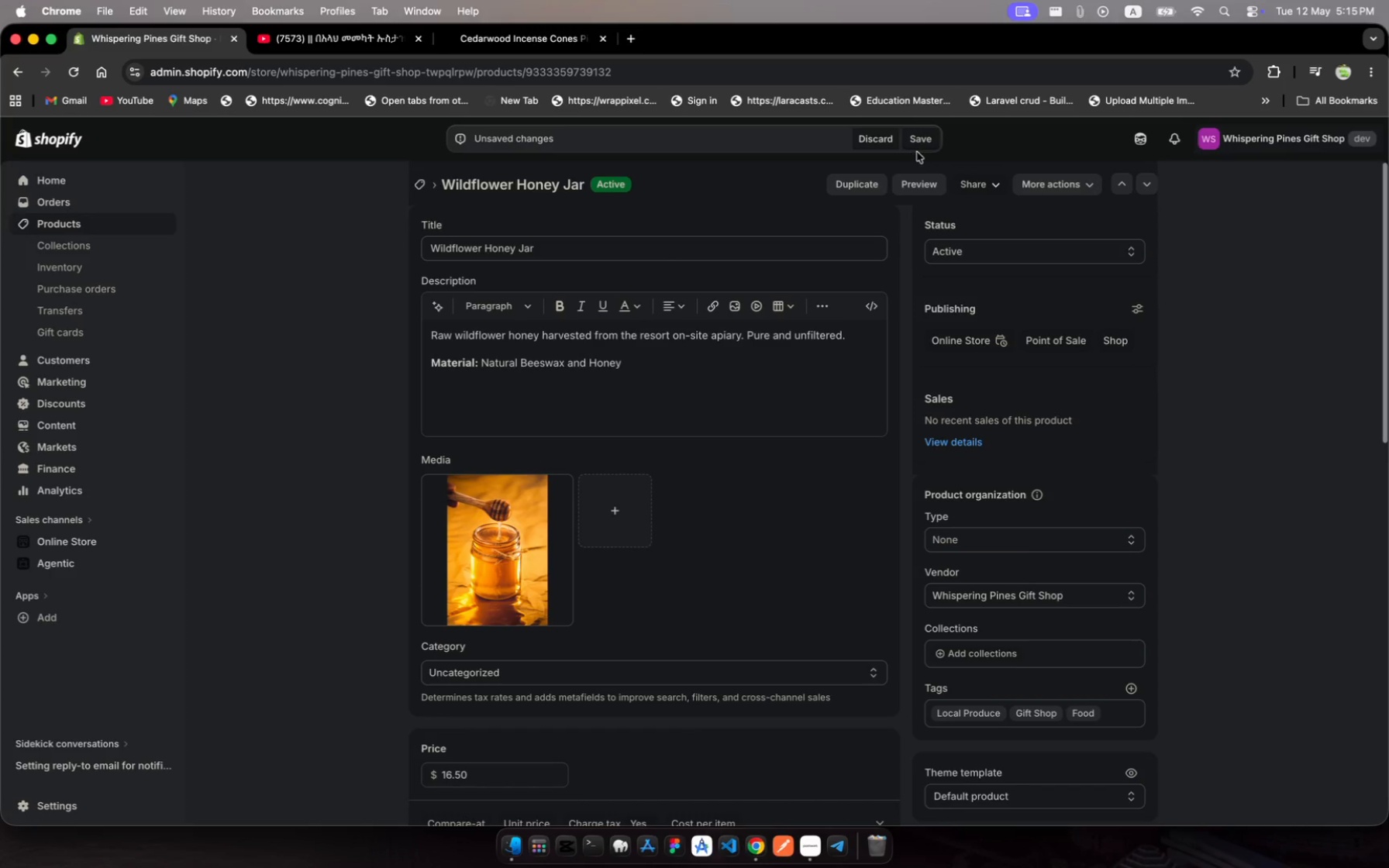 
left_click([921, 145])
 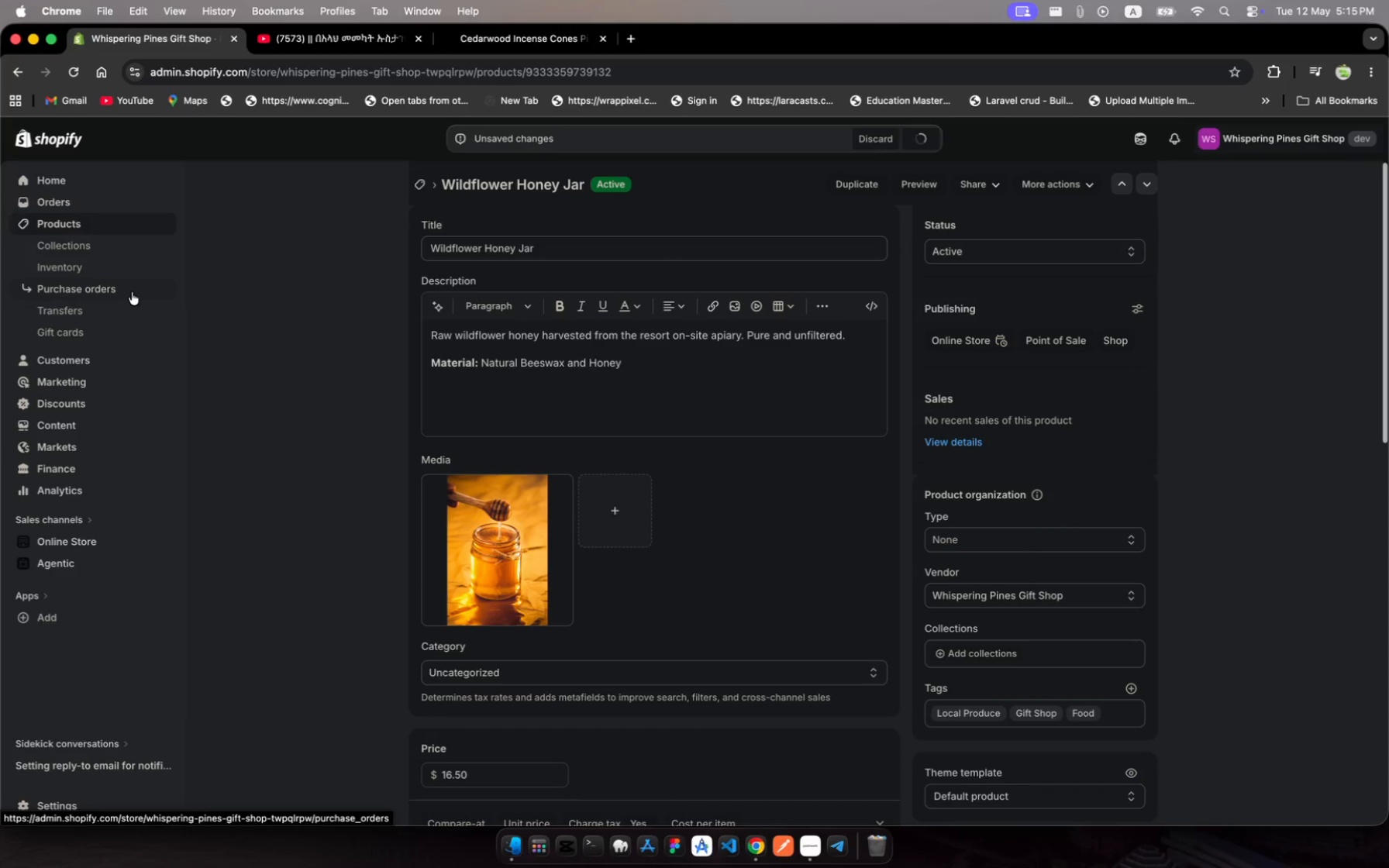 
wait(6.56)
 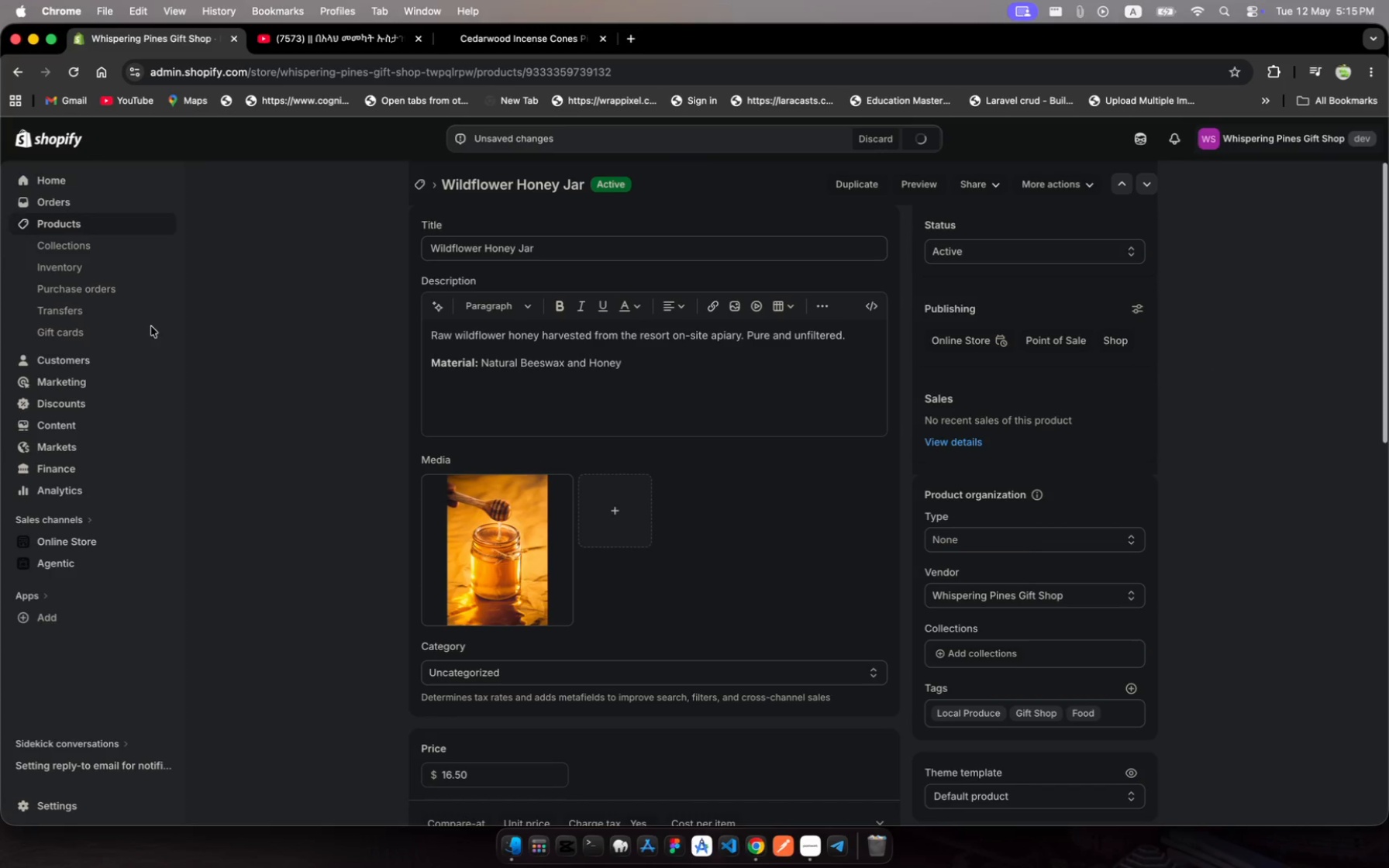 
left_click([132, 292])
 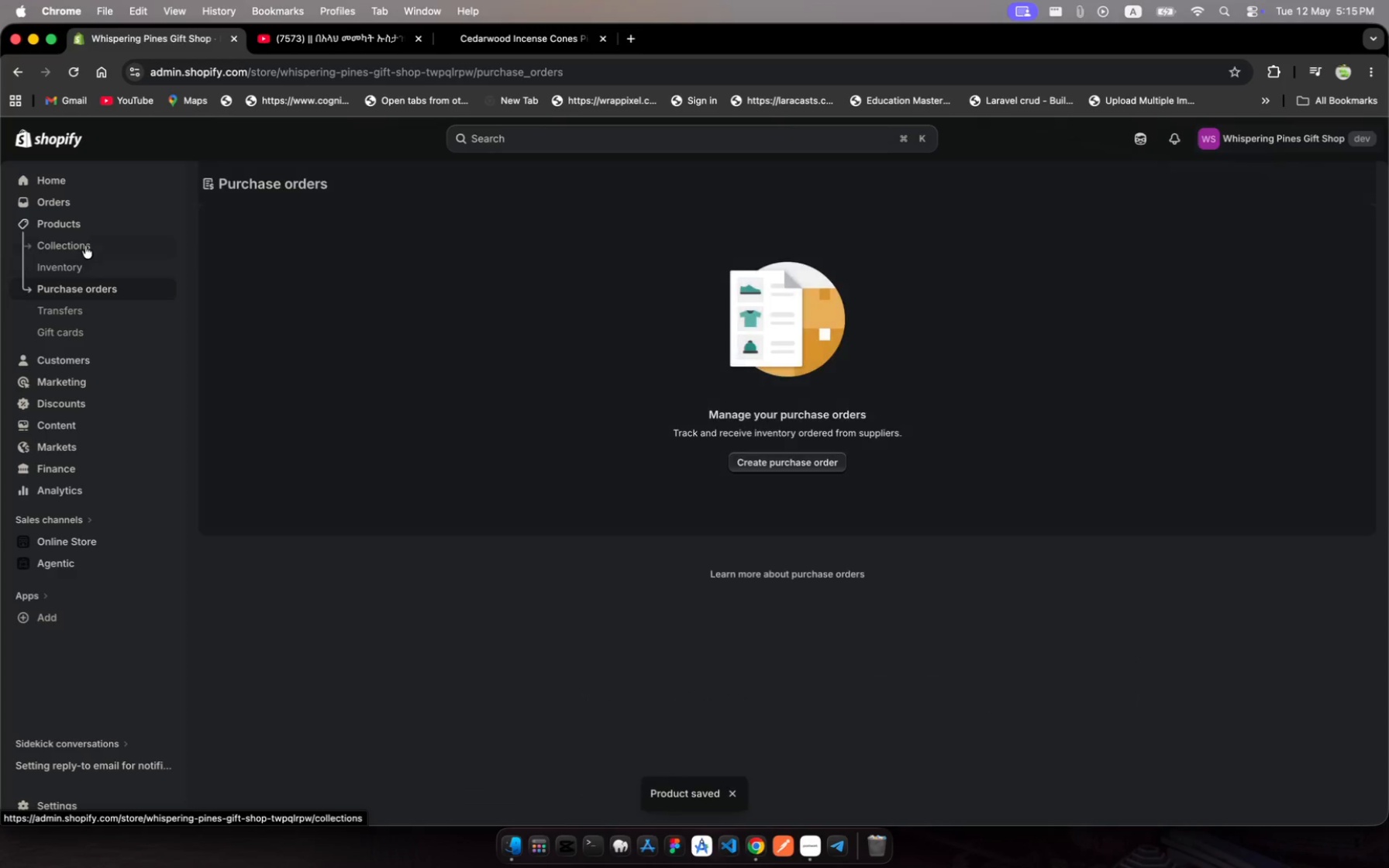 
left_click([71, 228])
 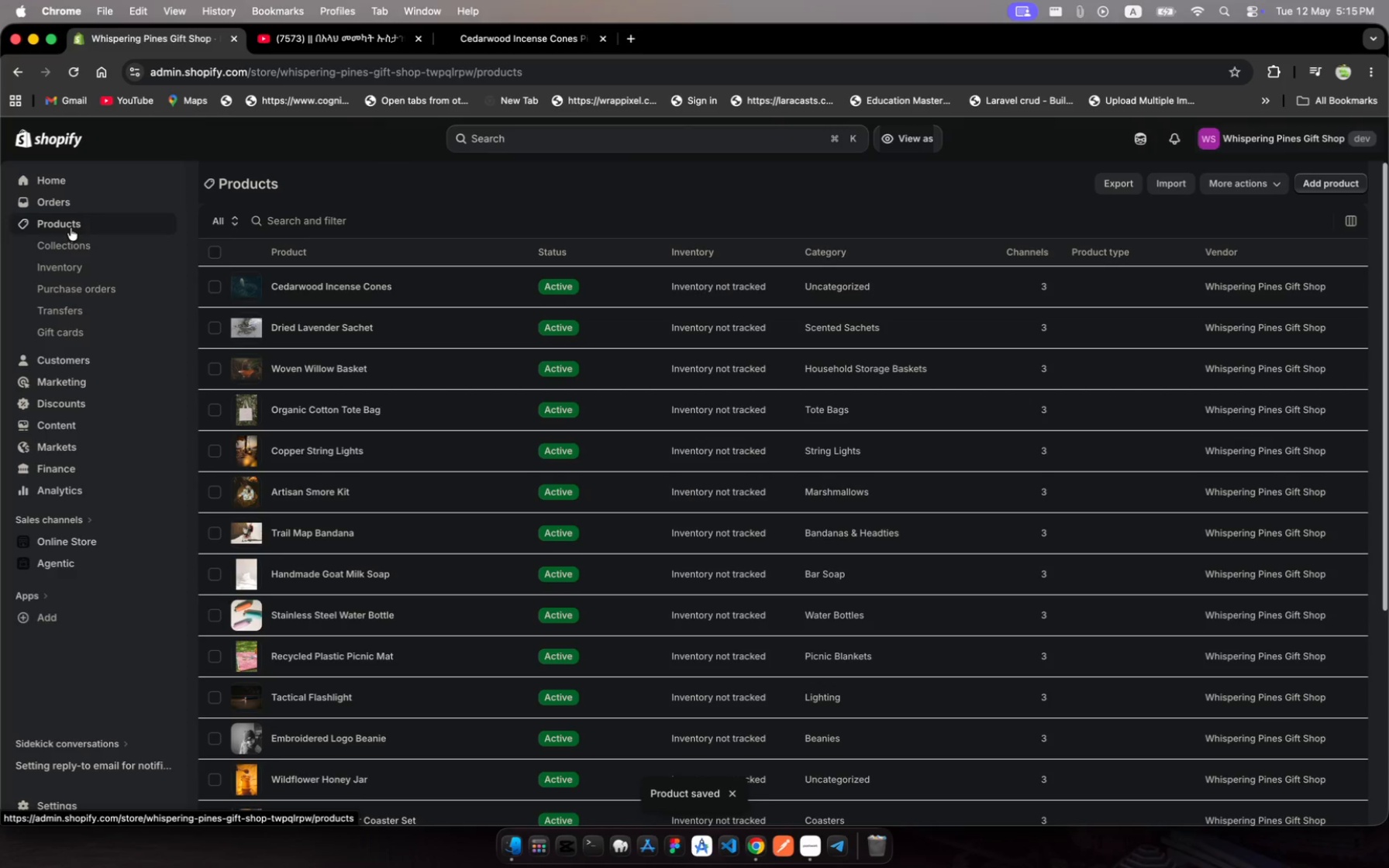 
scroll: coordinate [705, 688], scroll_direction: down, amount: 30.0
 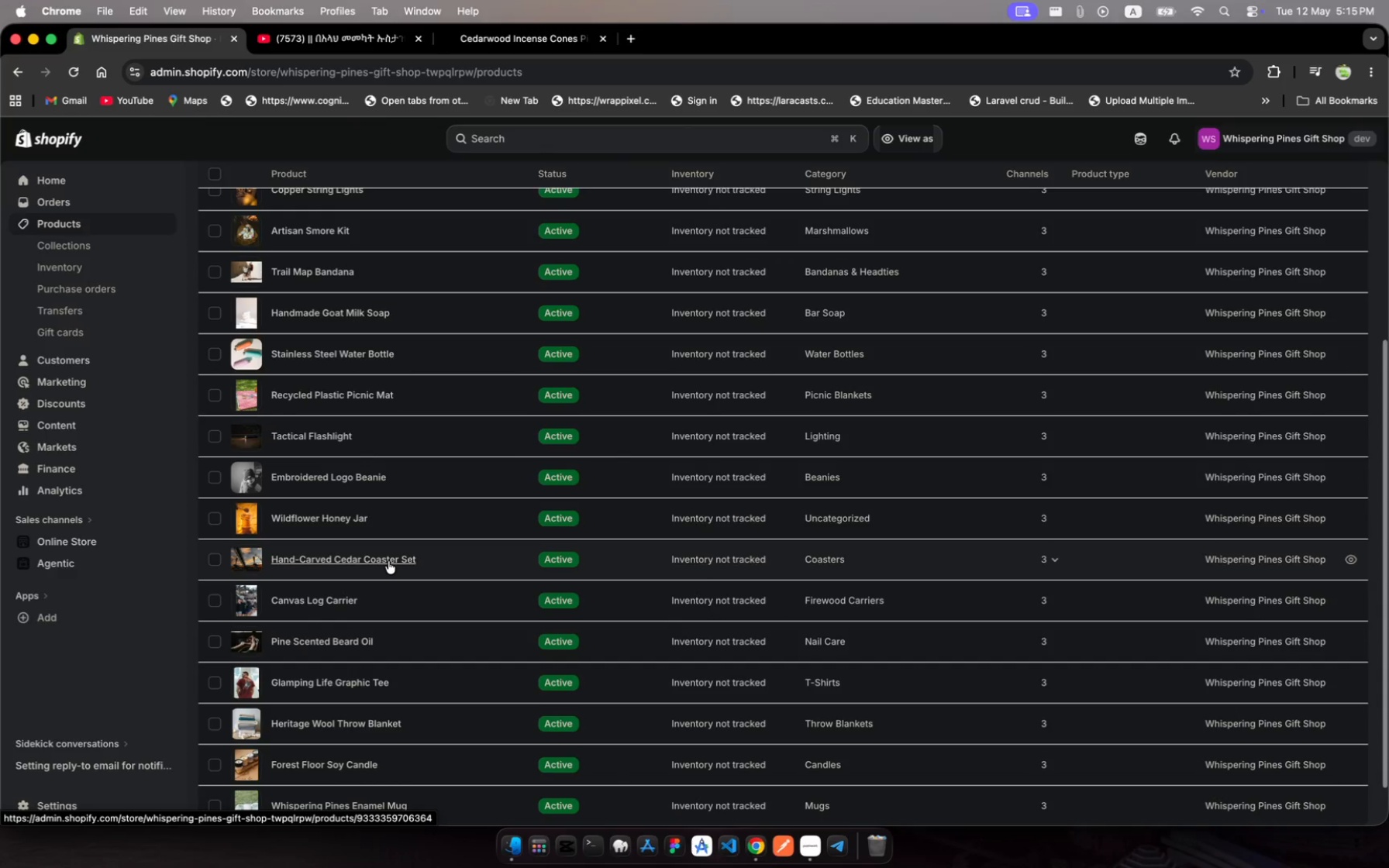 
left_click([483, 556])
 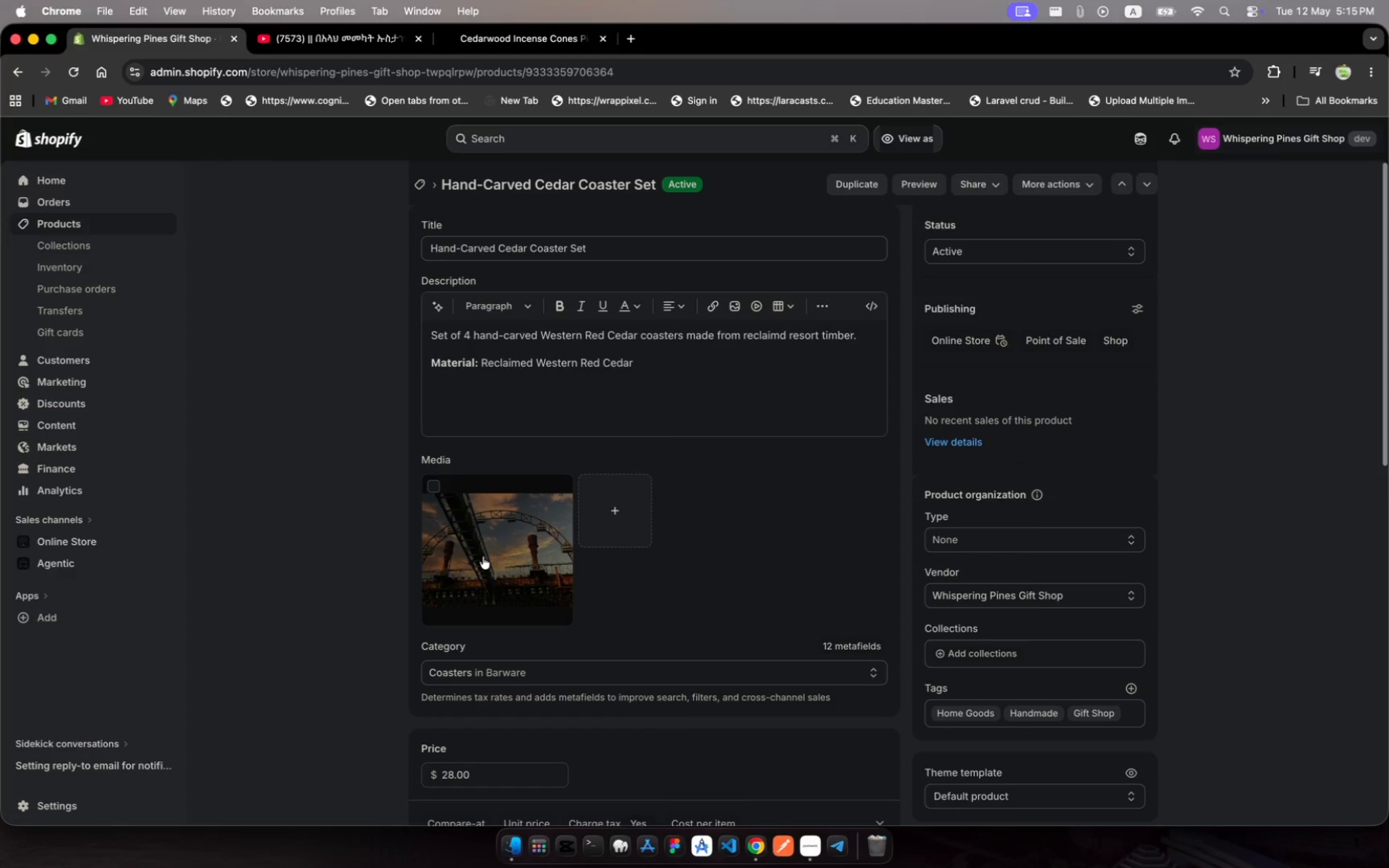 
scroll: coordinate [483, 556], scroll_direction: down, amount: 302.0
 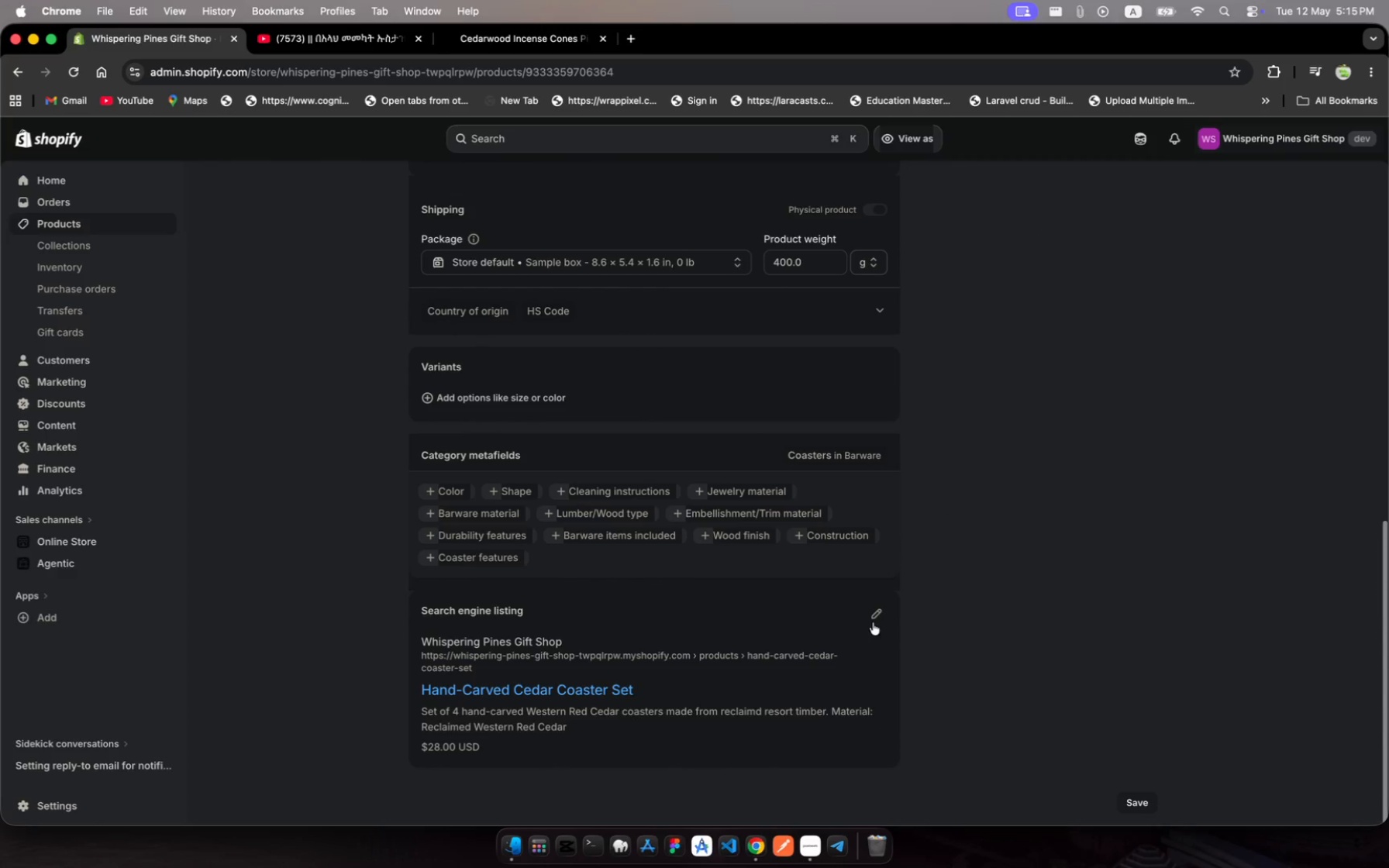 
left_click([877, 616])
 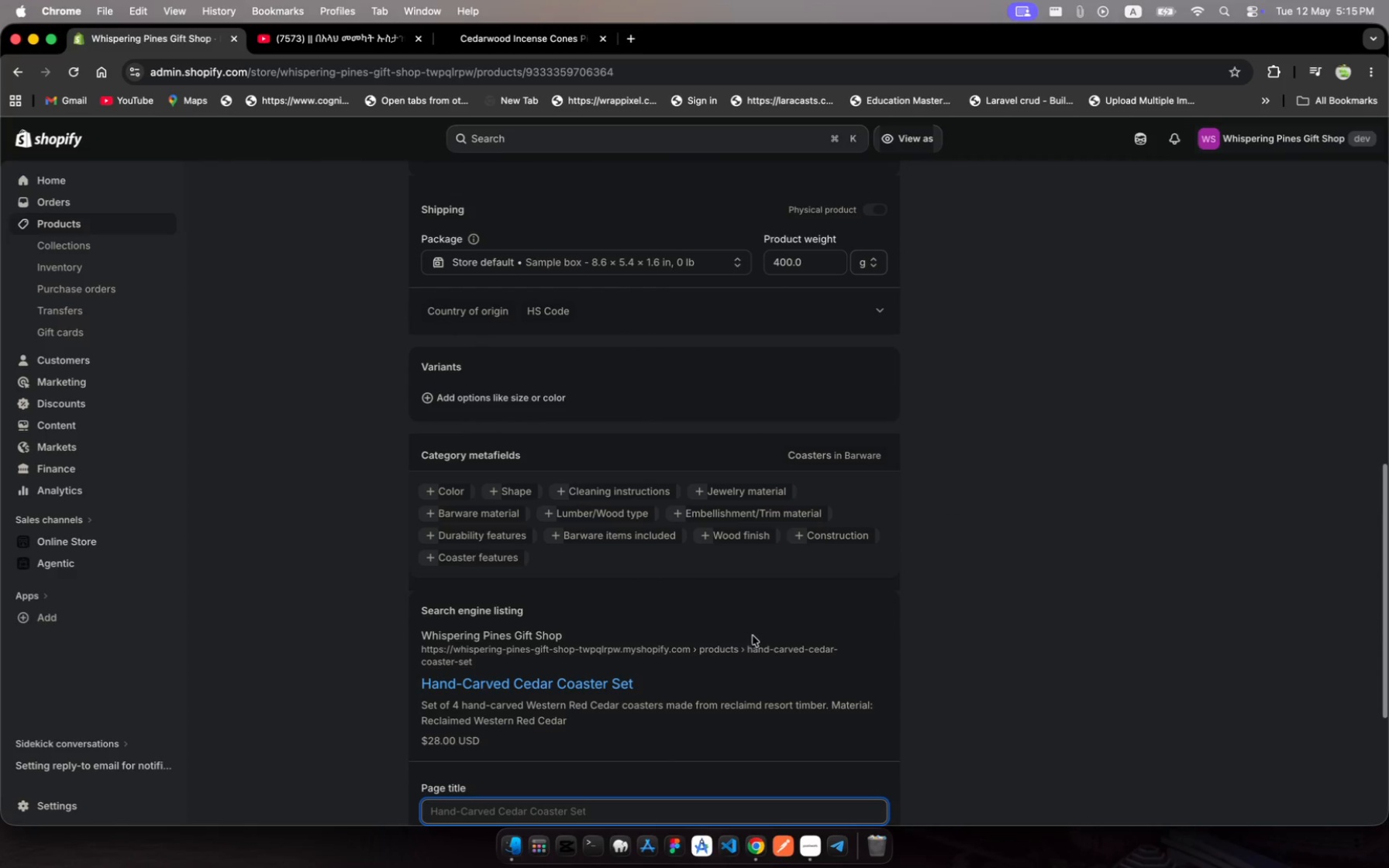 
scroll: coordinate [628, 663], scroll_direction: down, amount: 49.0
 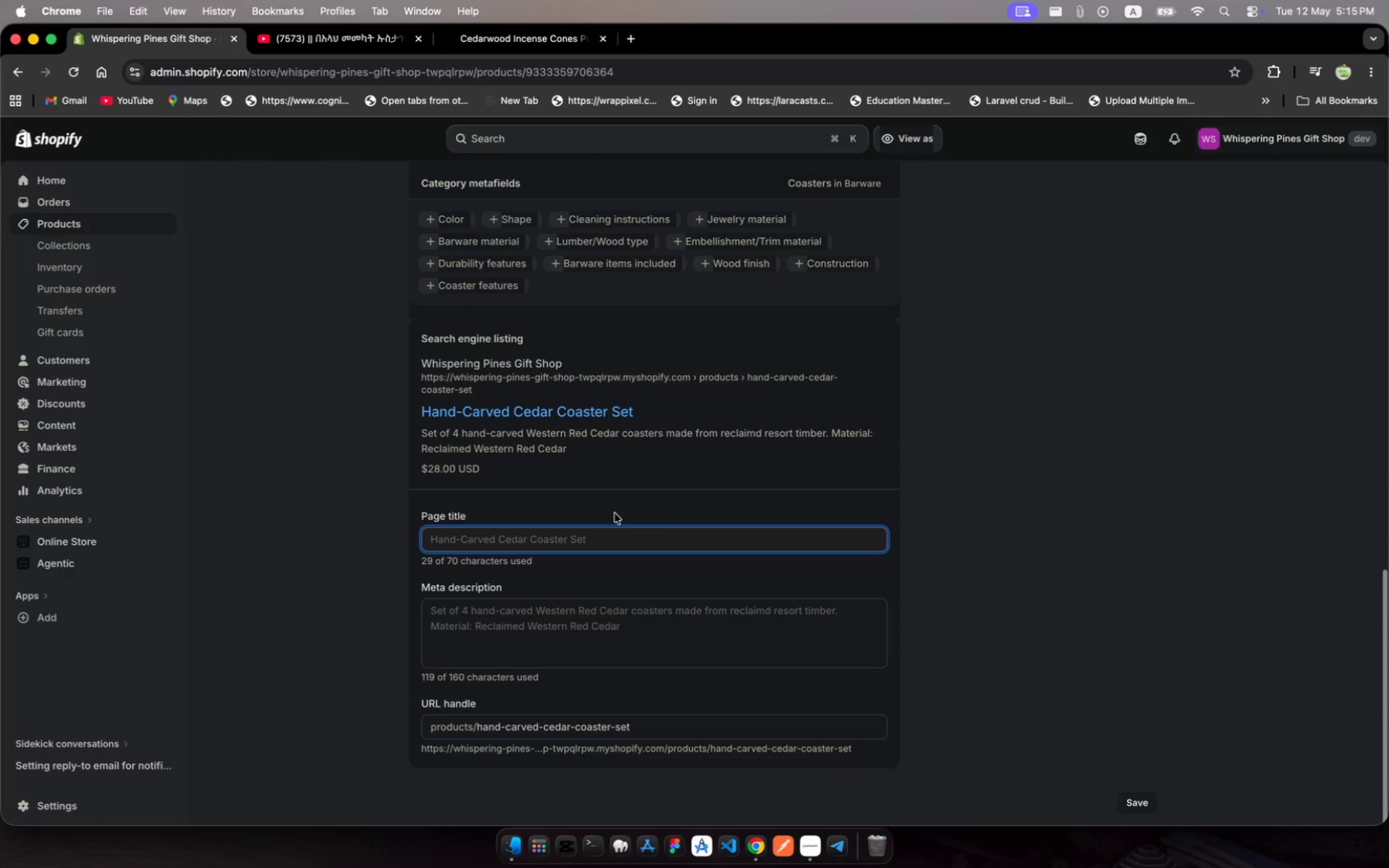 
left_click([607, 532])
 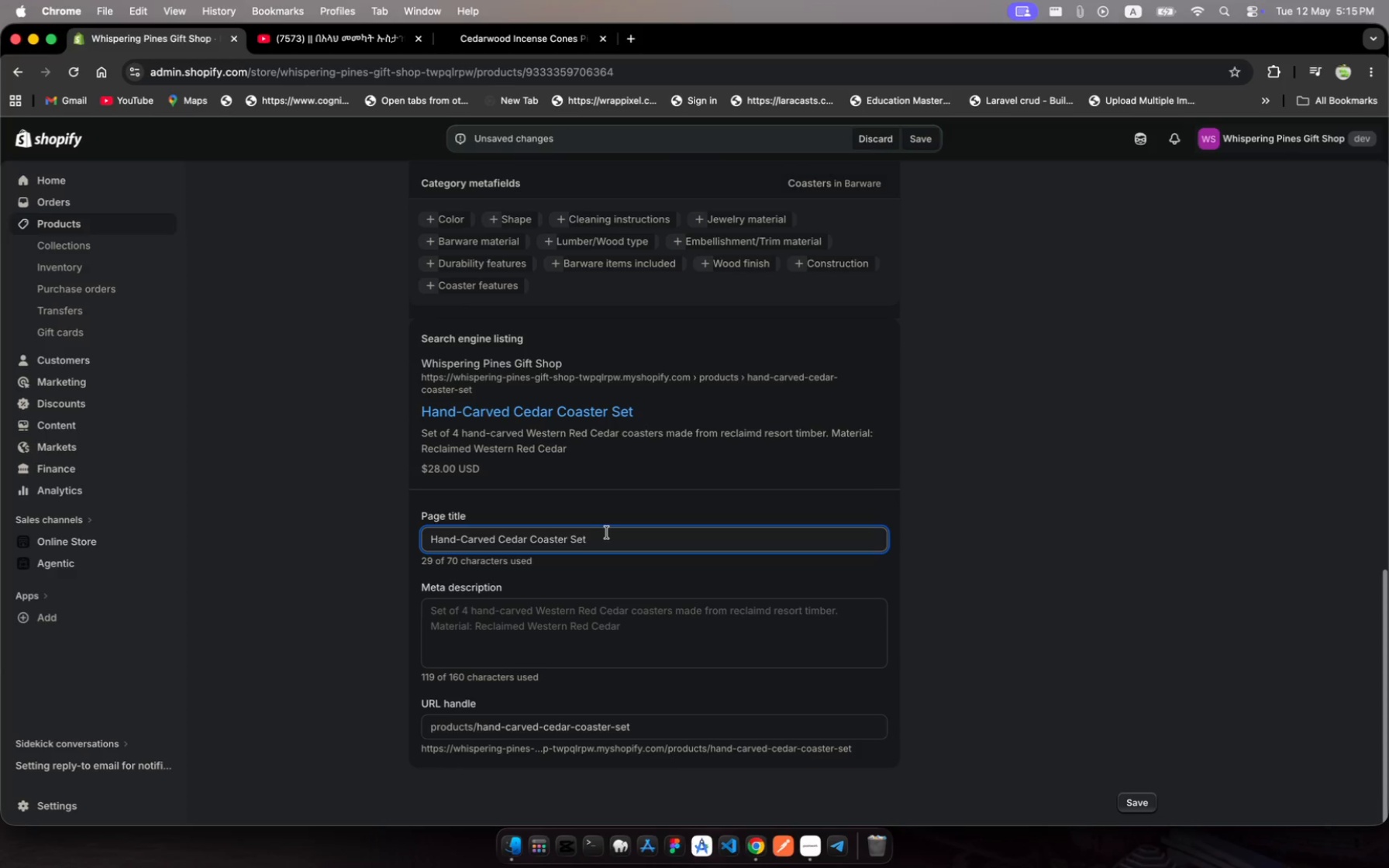 
key(Space)
 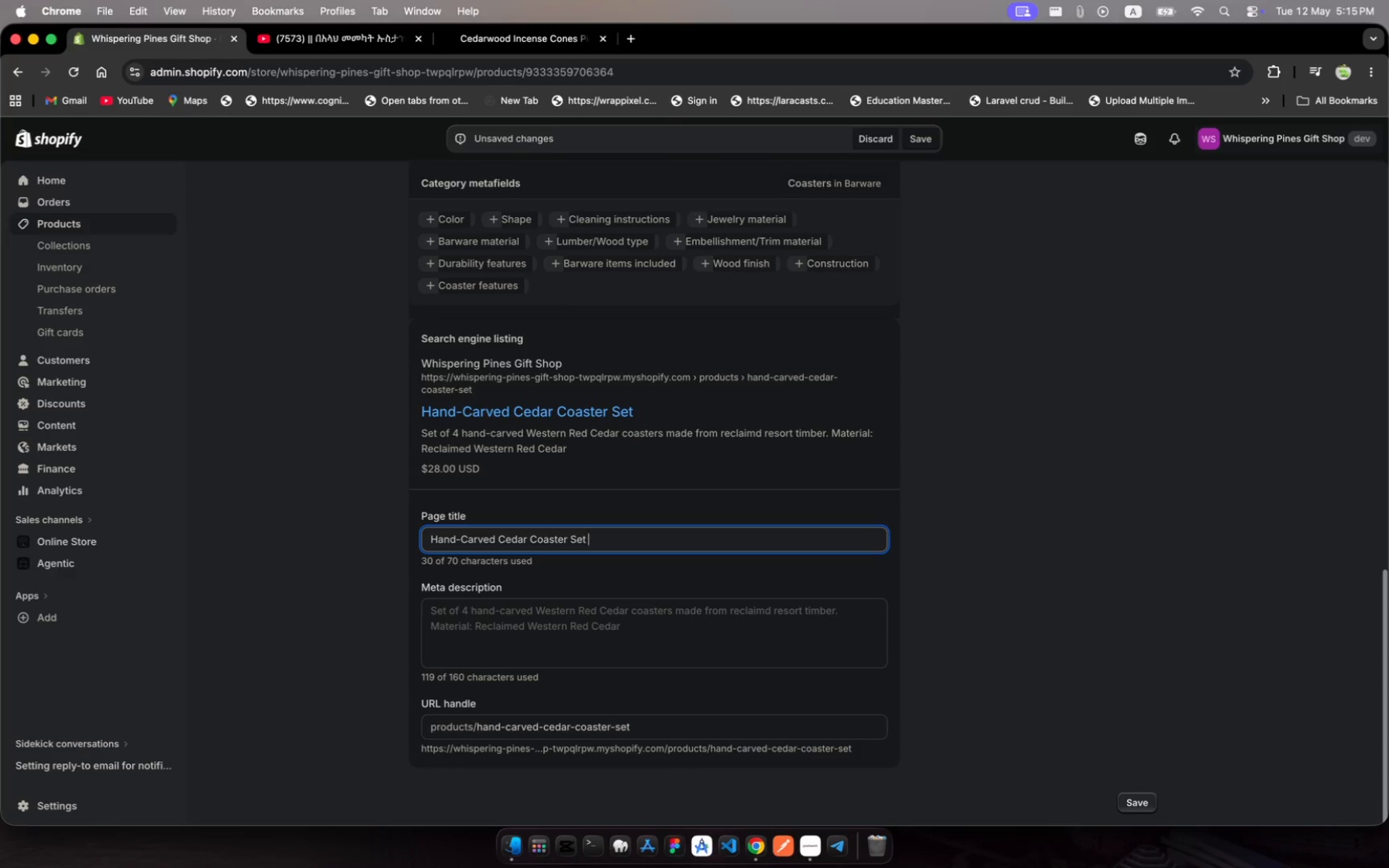 
key(Shift+Backslash)
 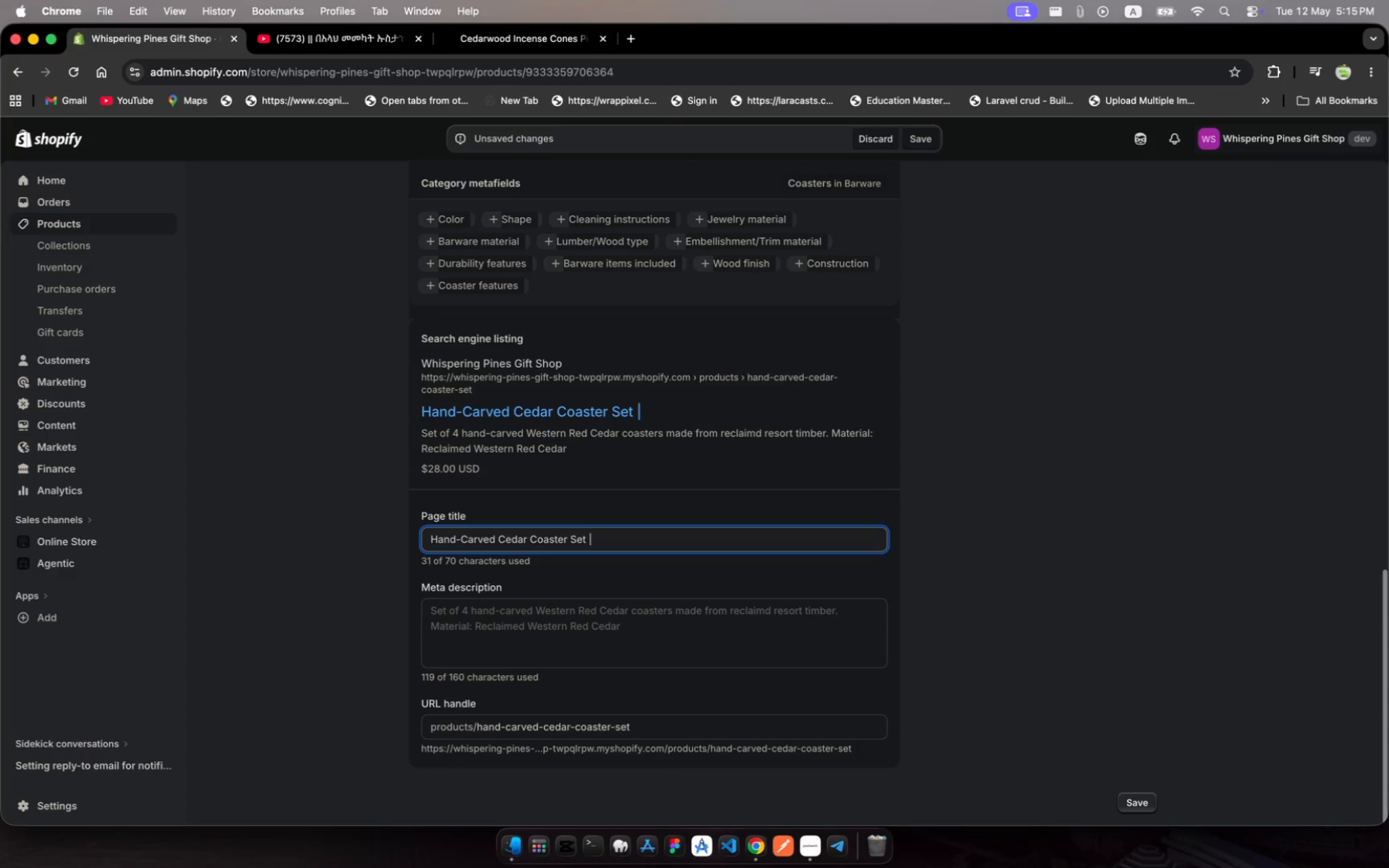 
key(Space)
 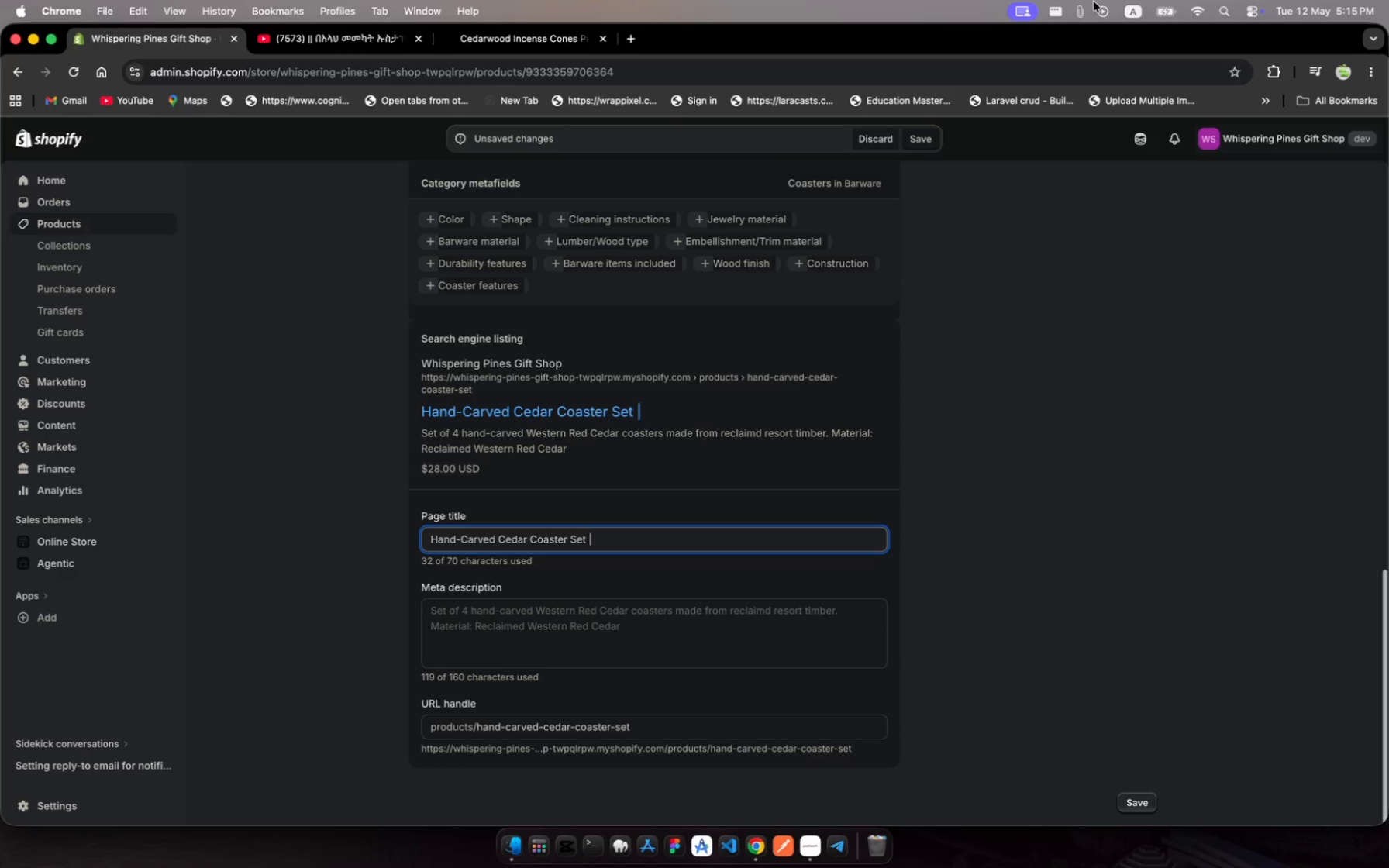 
left_click([1081, 15])
 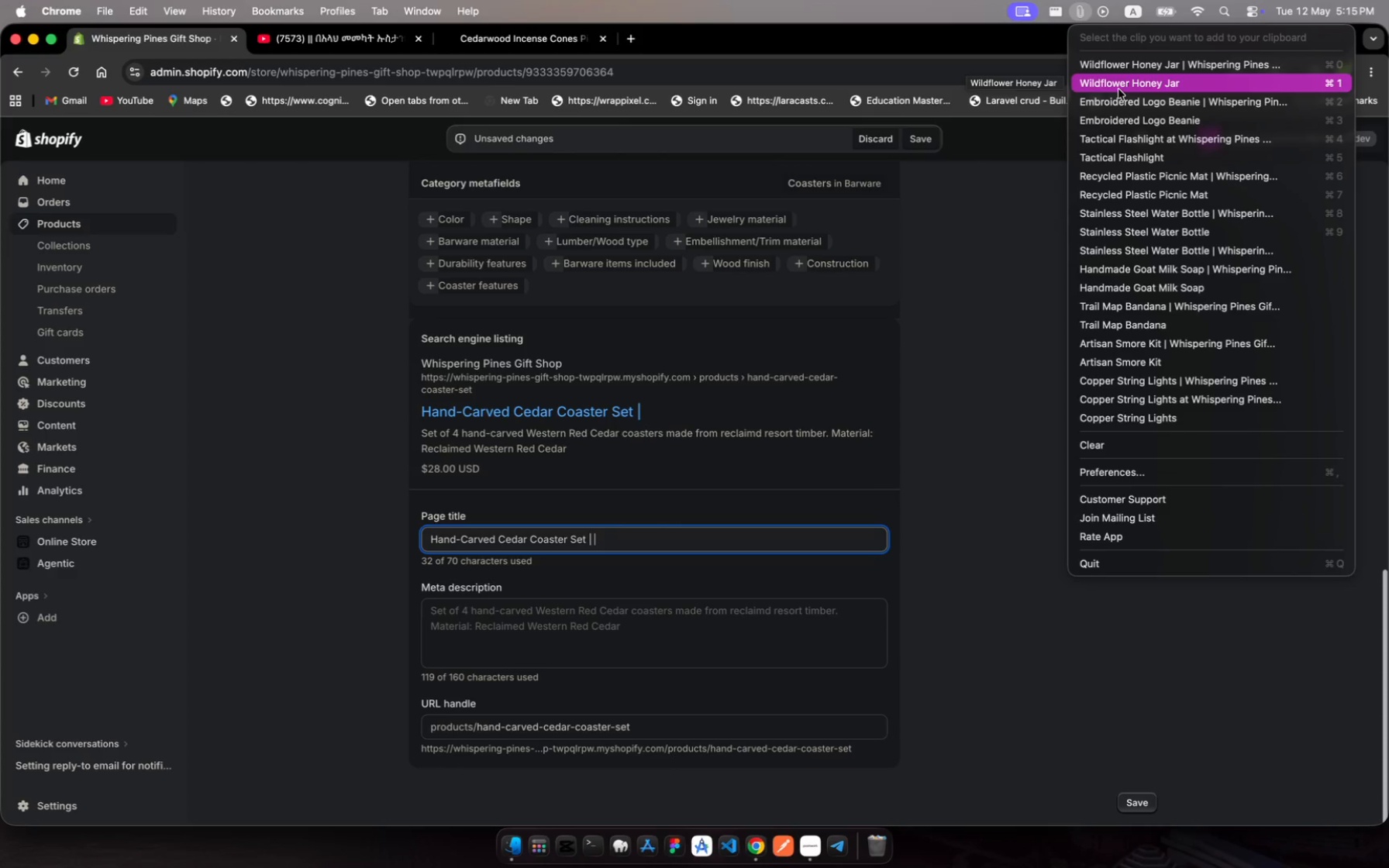 
wait(6.64)
 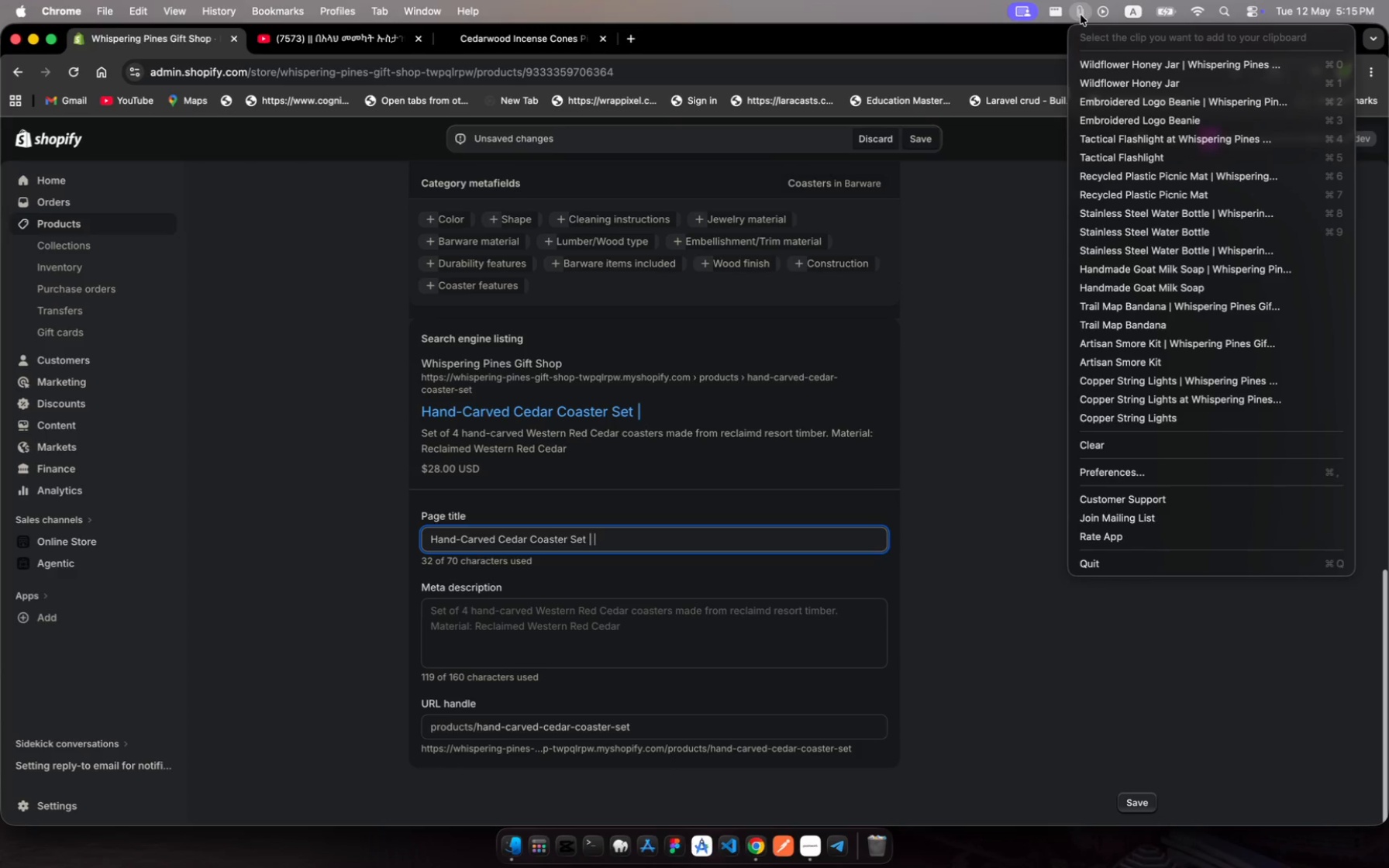 
left_click([1136, 71])
 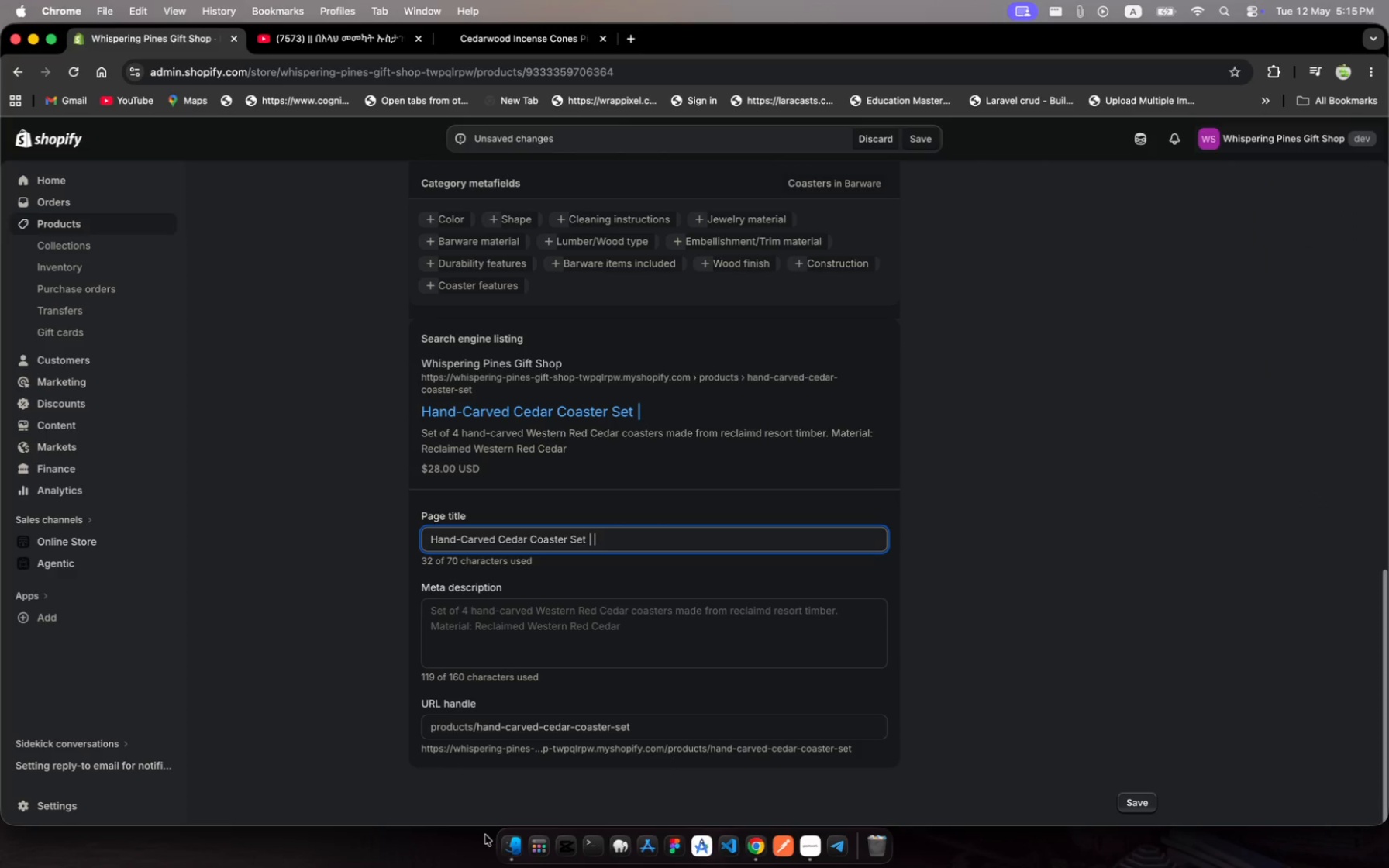 
key(Meta+V)
 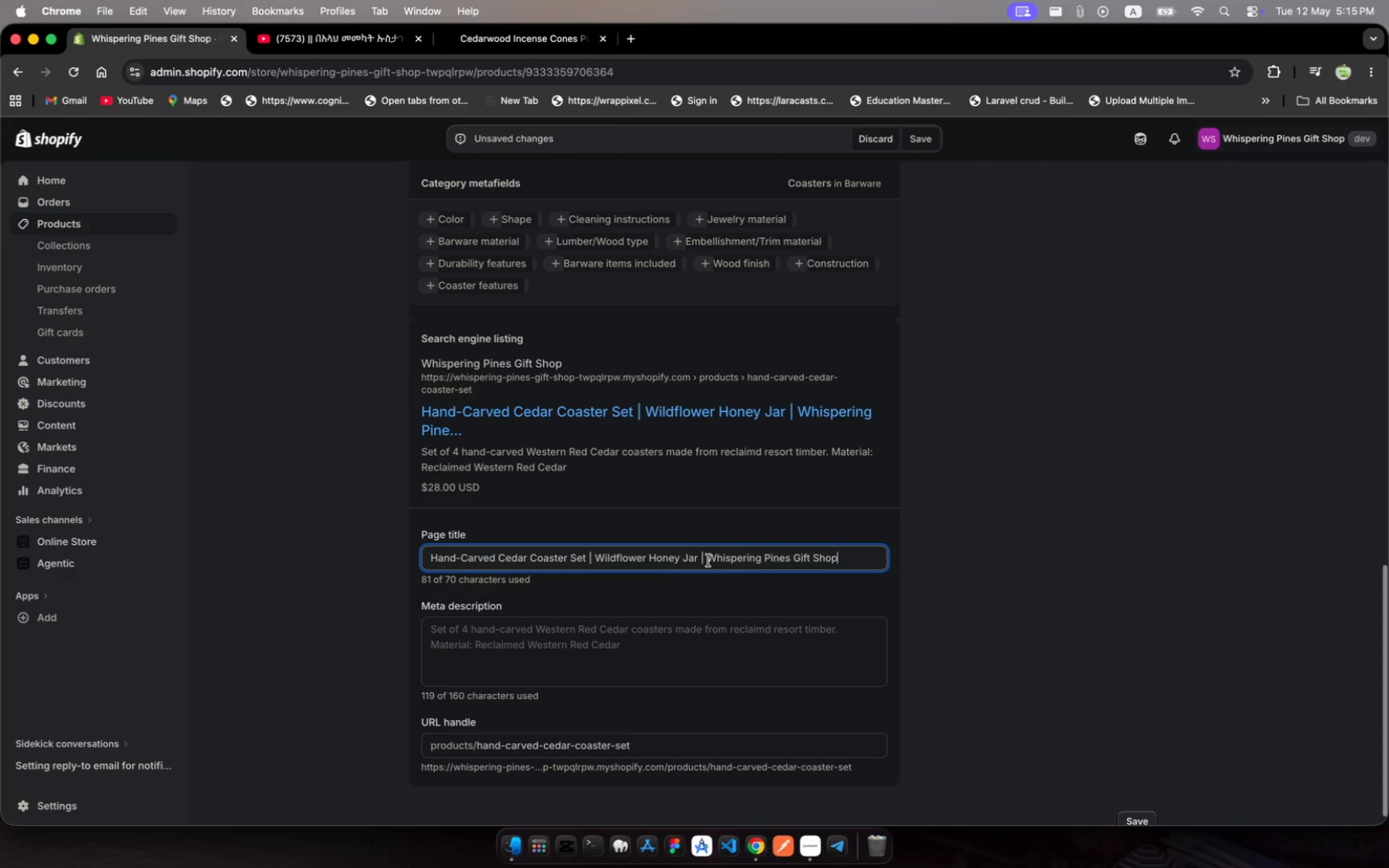 
left_click([705, 557])
 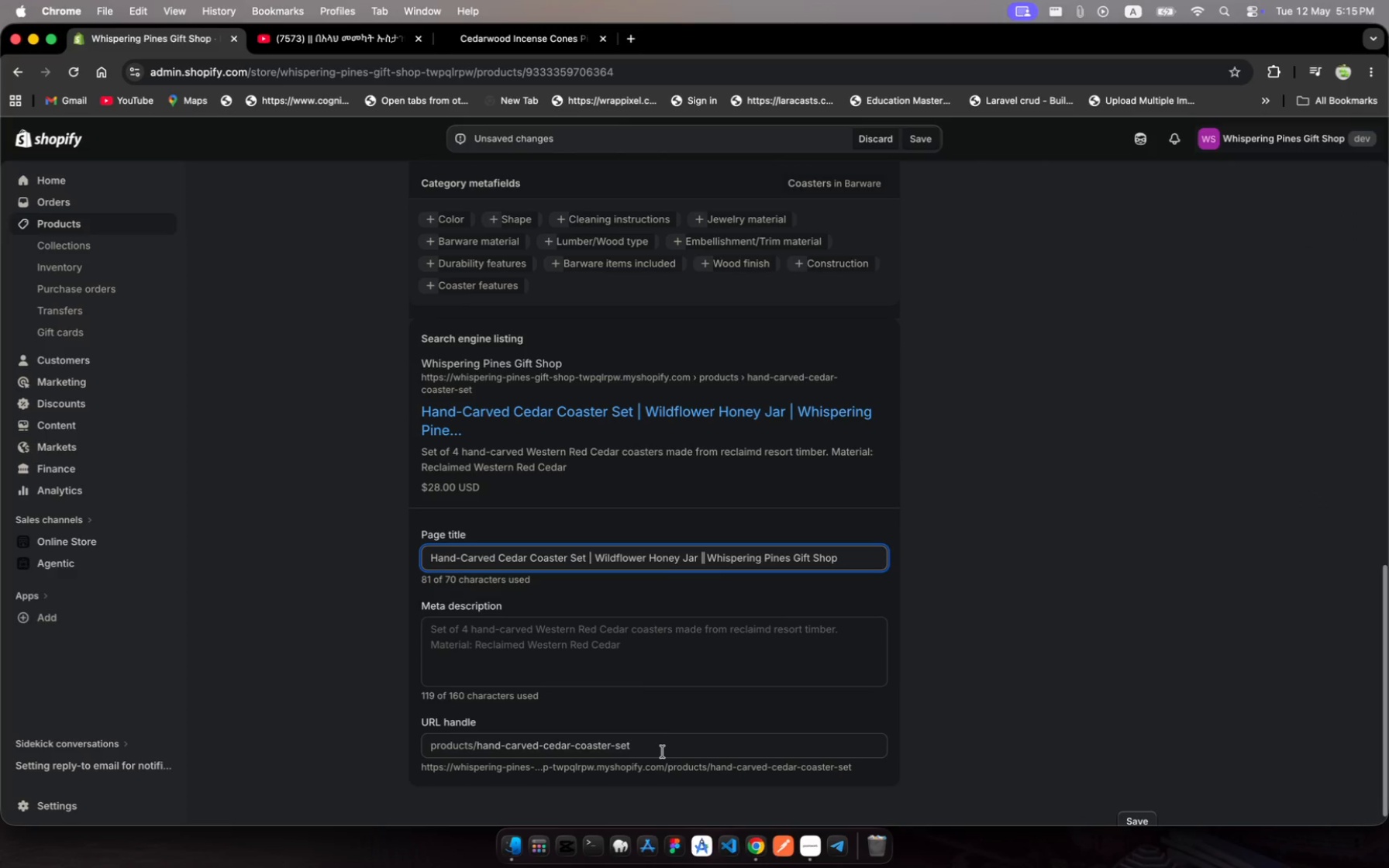 
hold_key(key=Backspace, duration=1.5)
 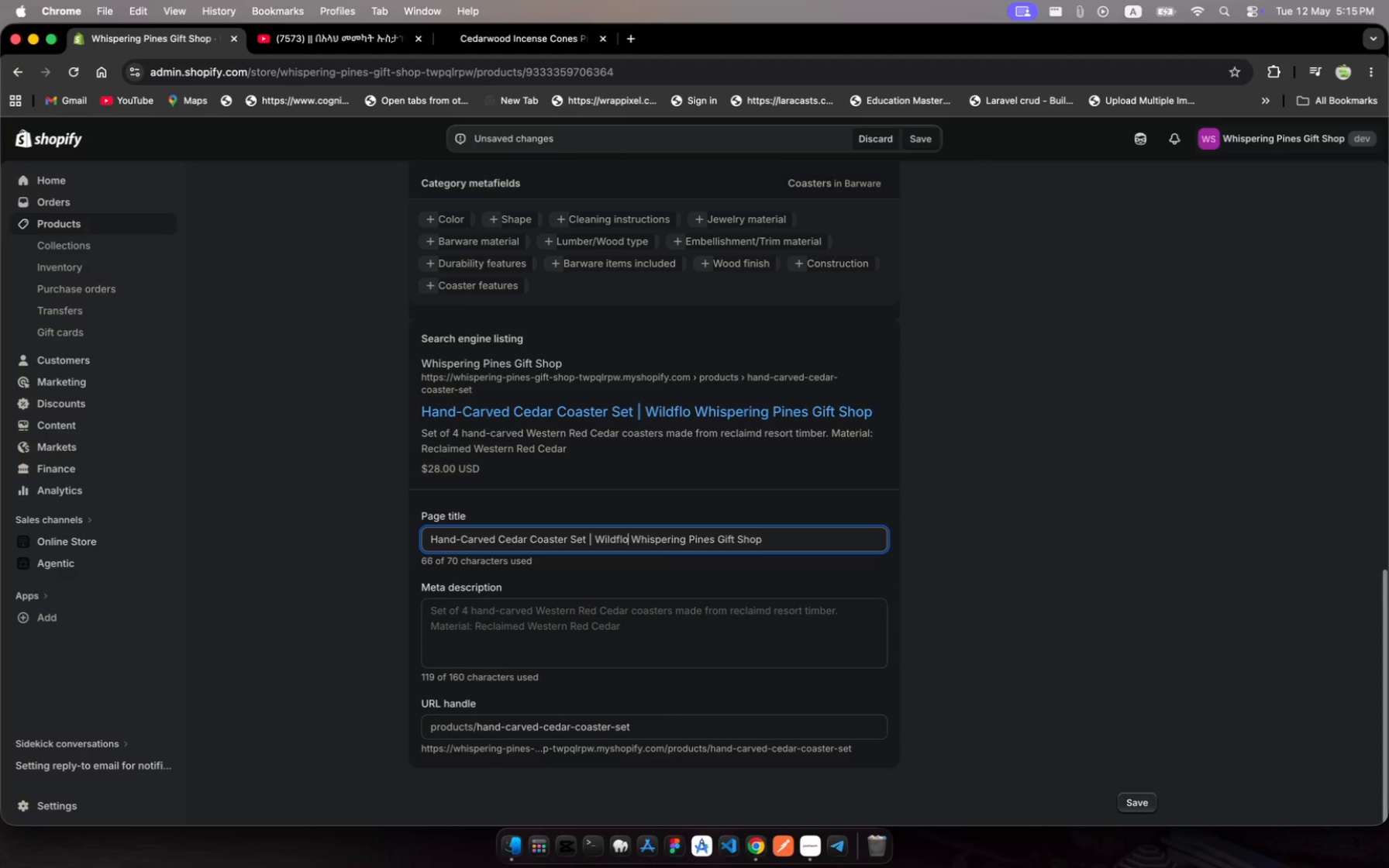 
key(Backspace)
 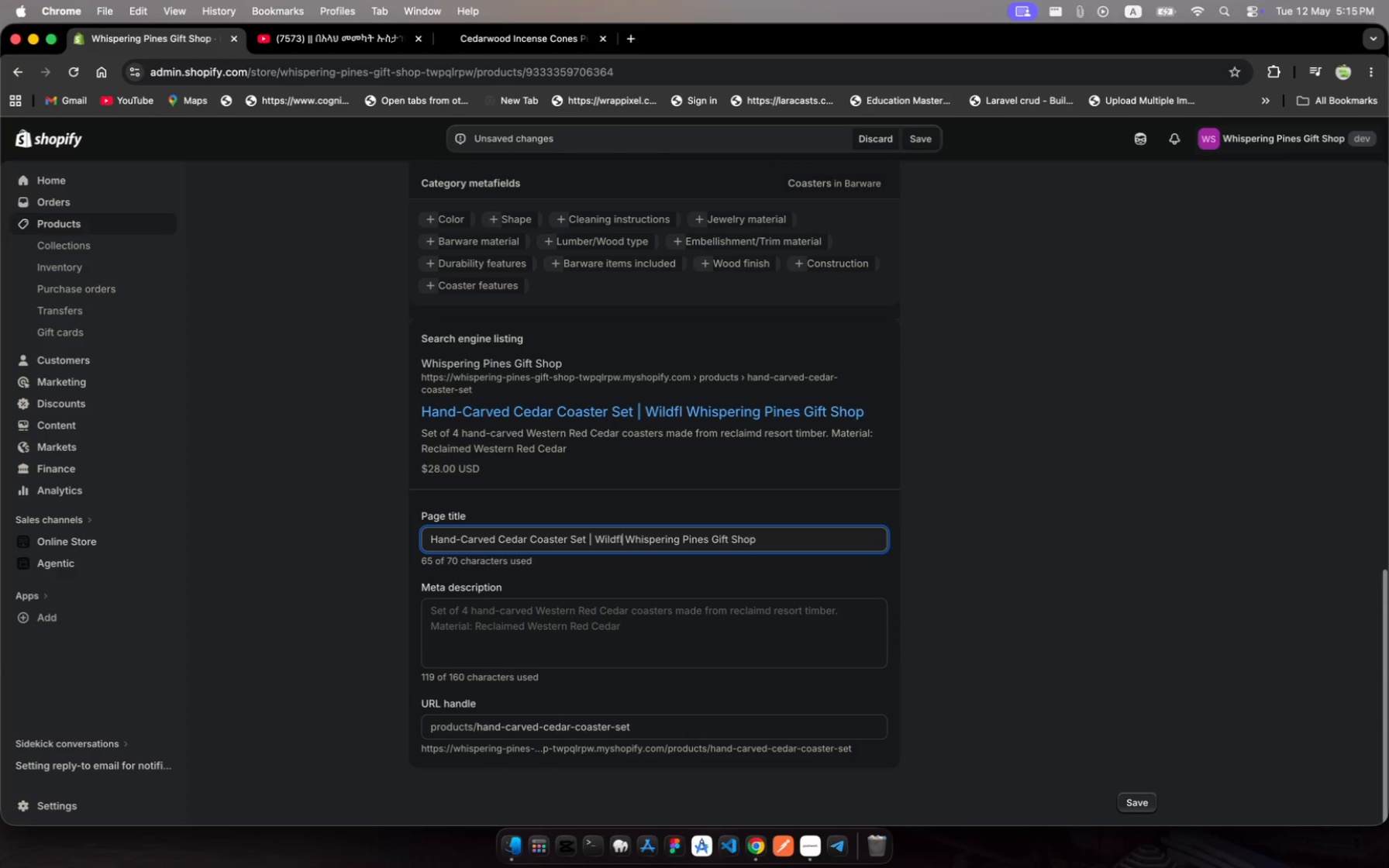 
key(Backspace)
 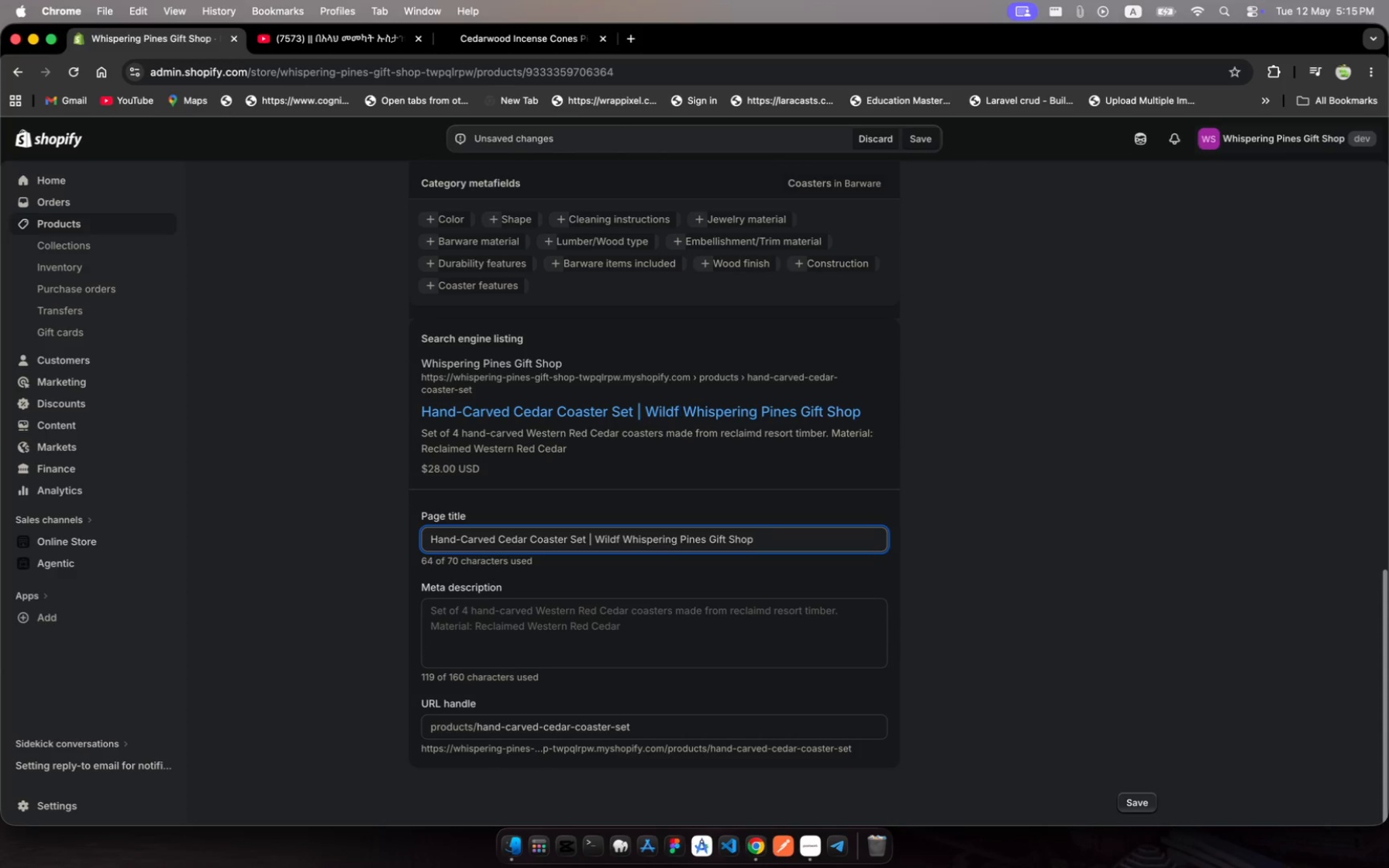 
key(Backspace)
 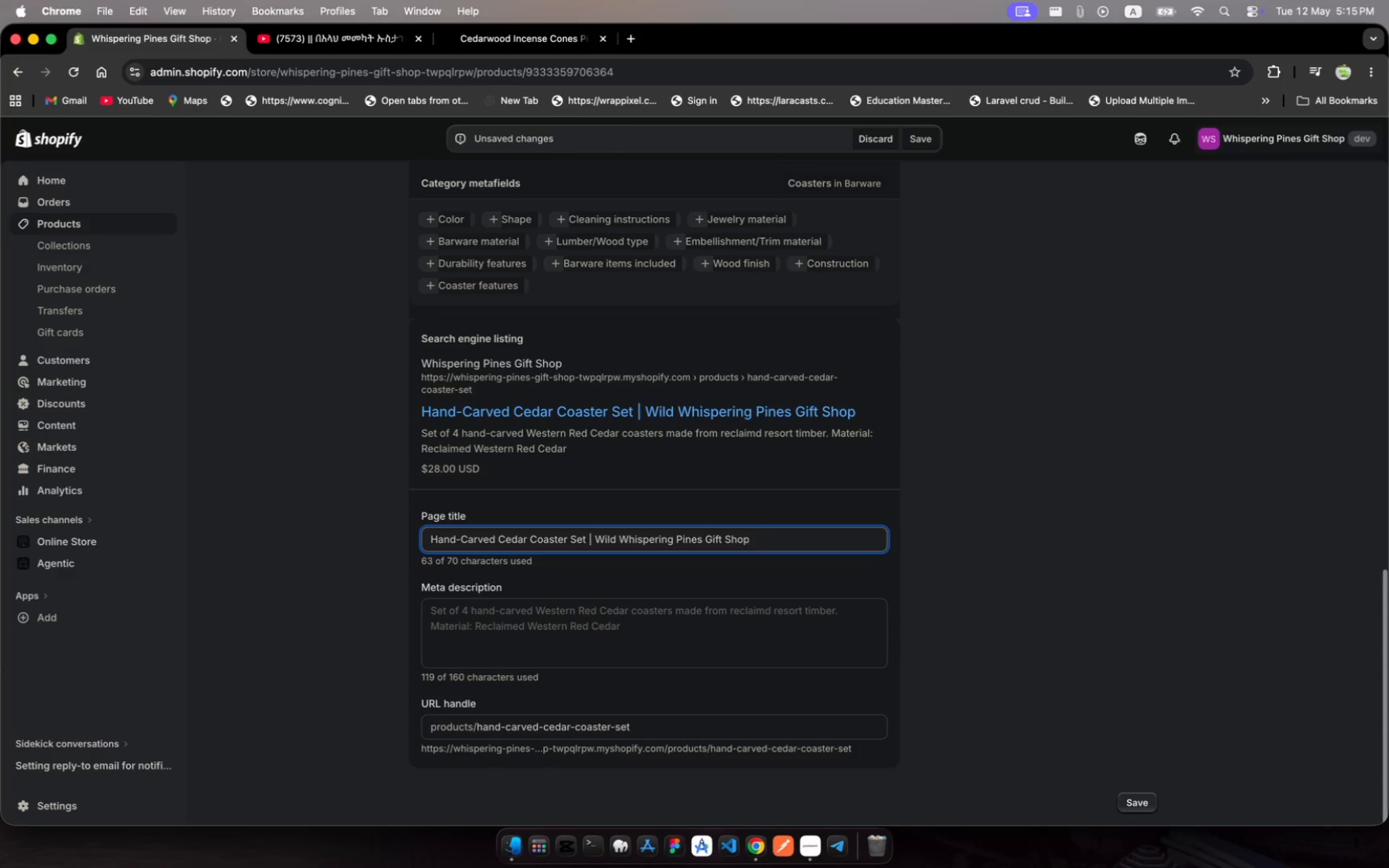 
key(Backspace)
 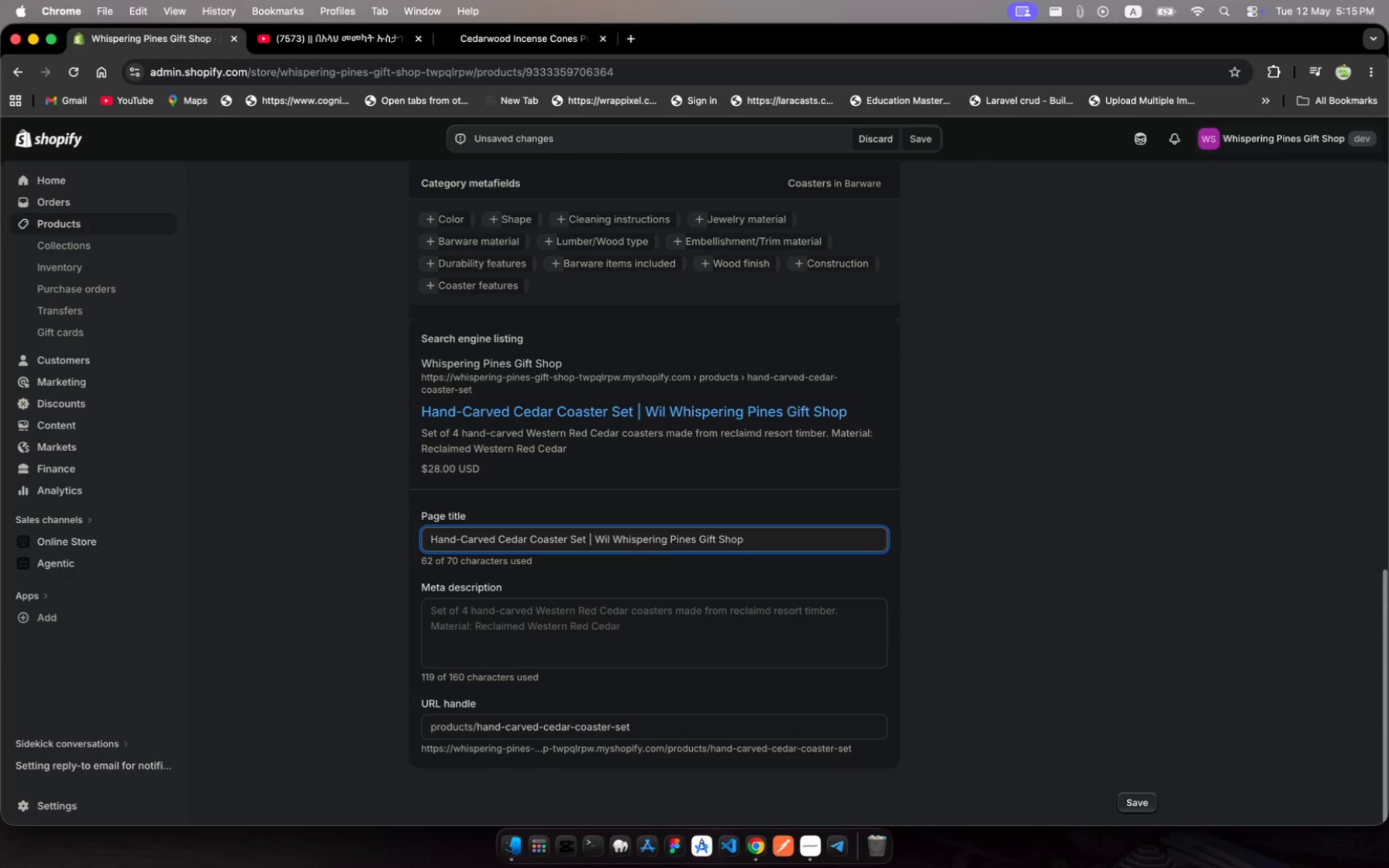 
key(Backspace)
 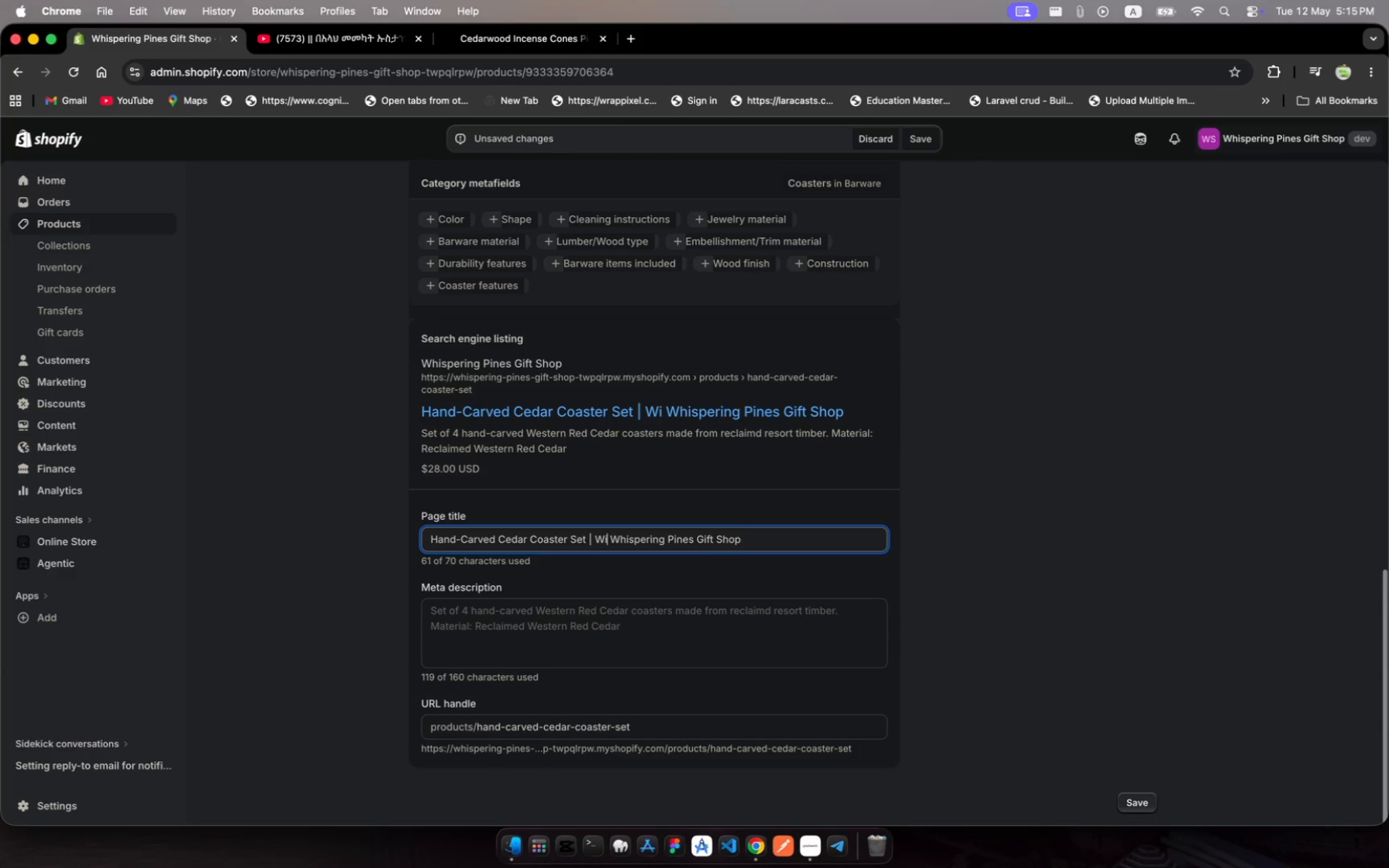 
key(Backspace)
 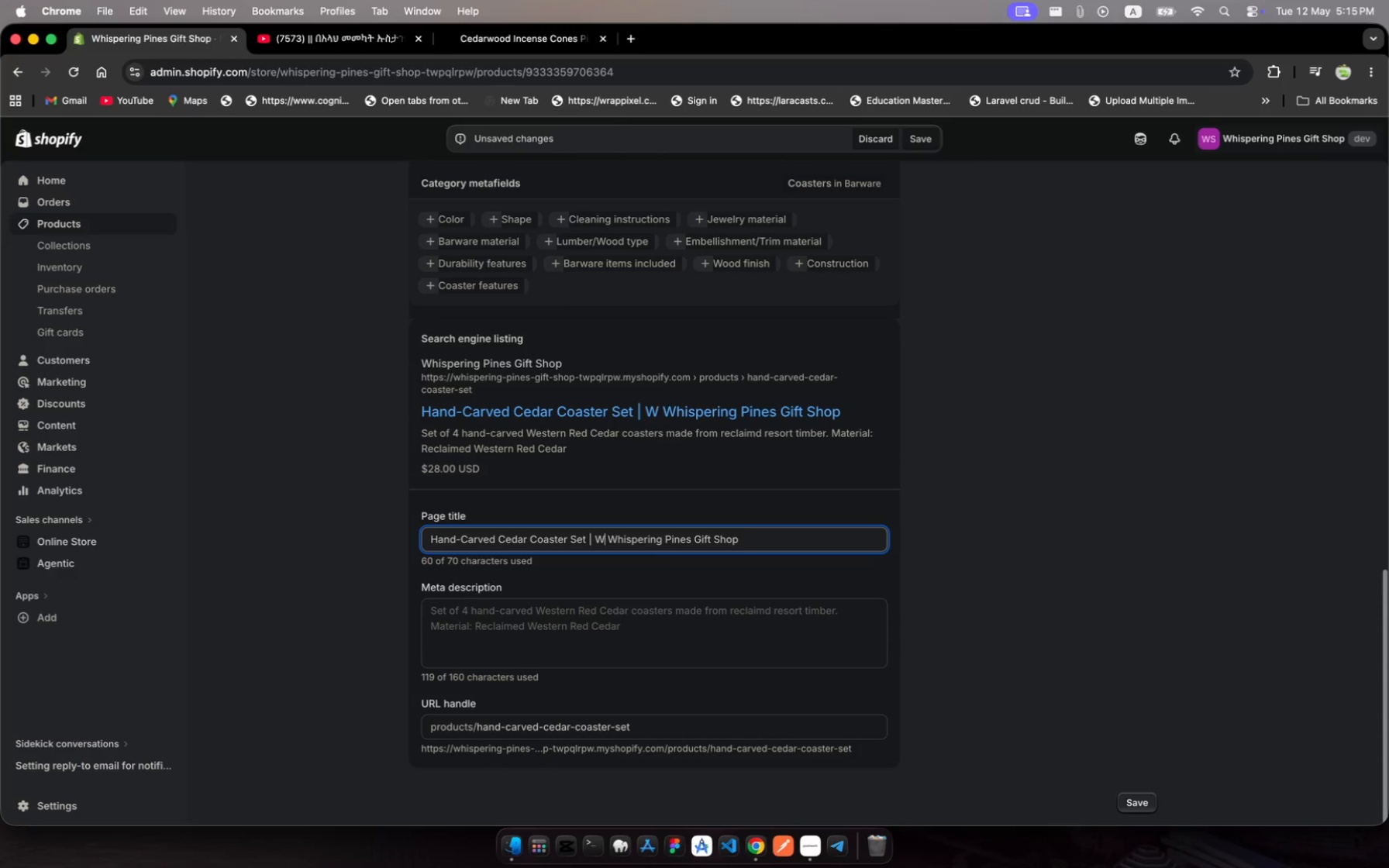 
key(Backspace)
 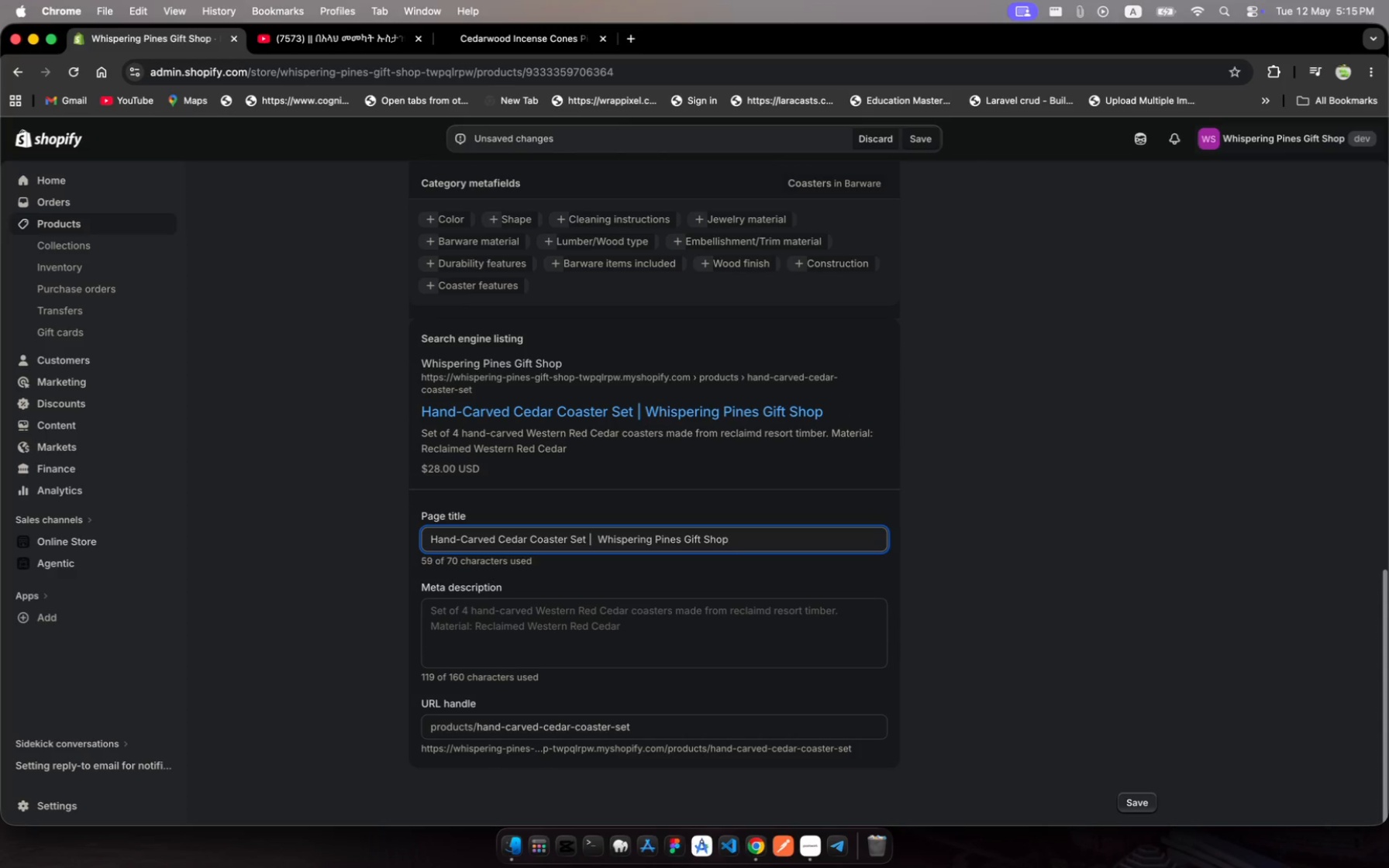 
key(Backspace)
 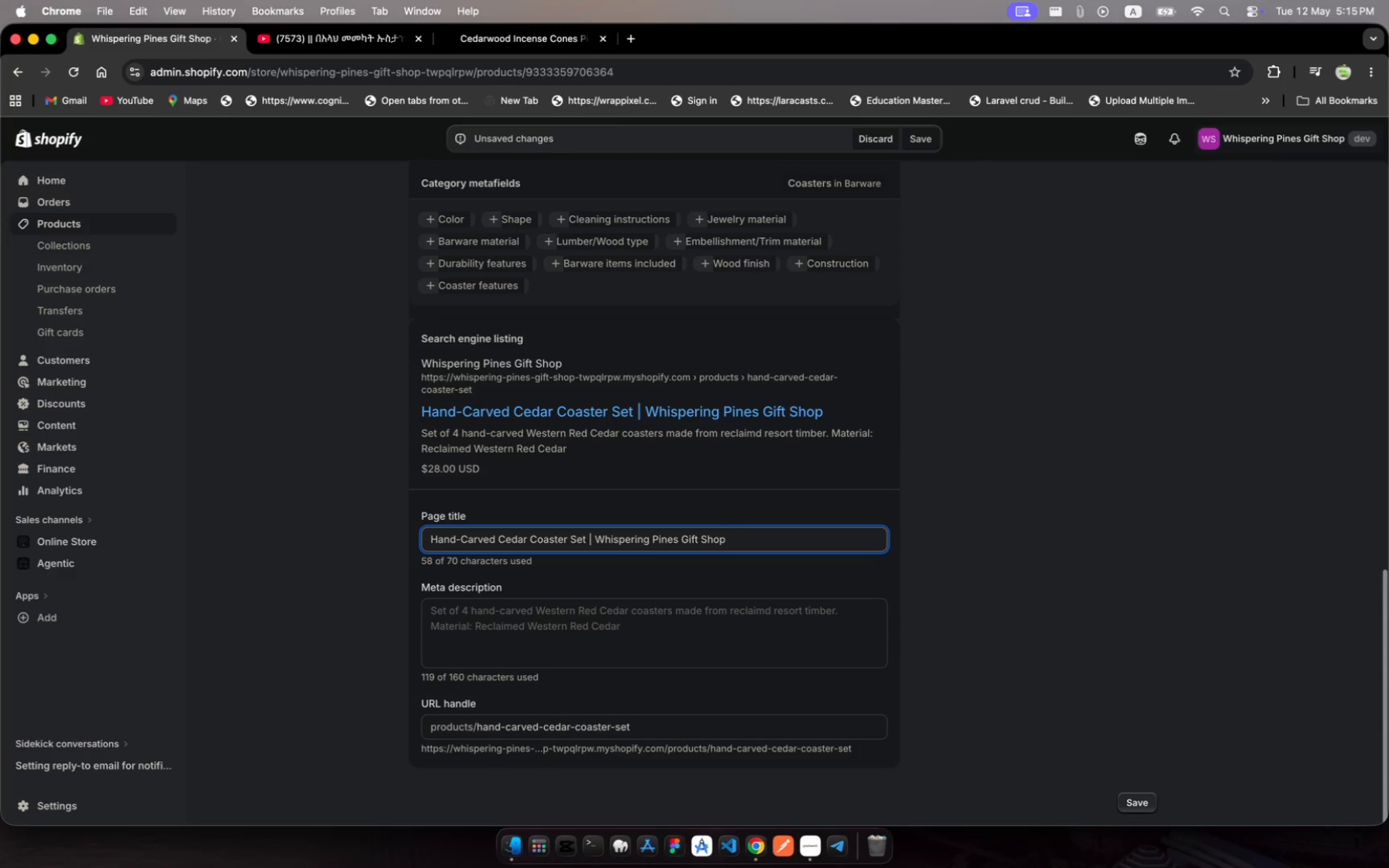 
key(Backspace)
 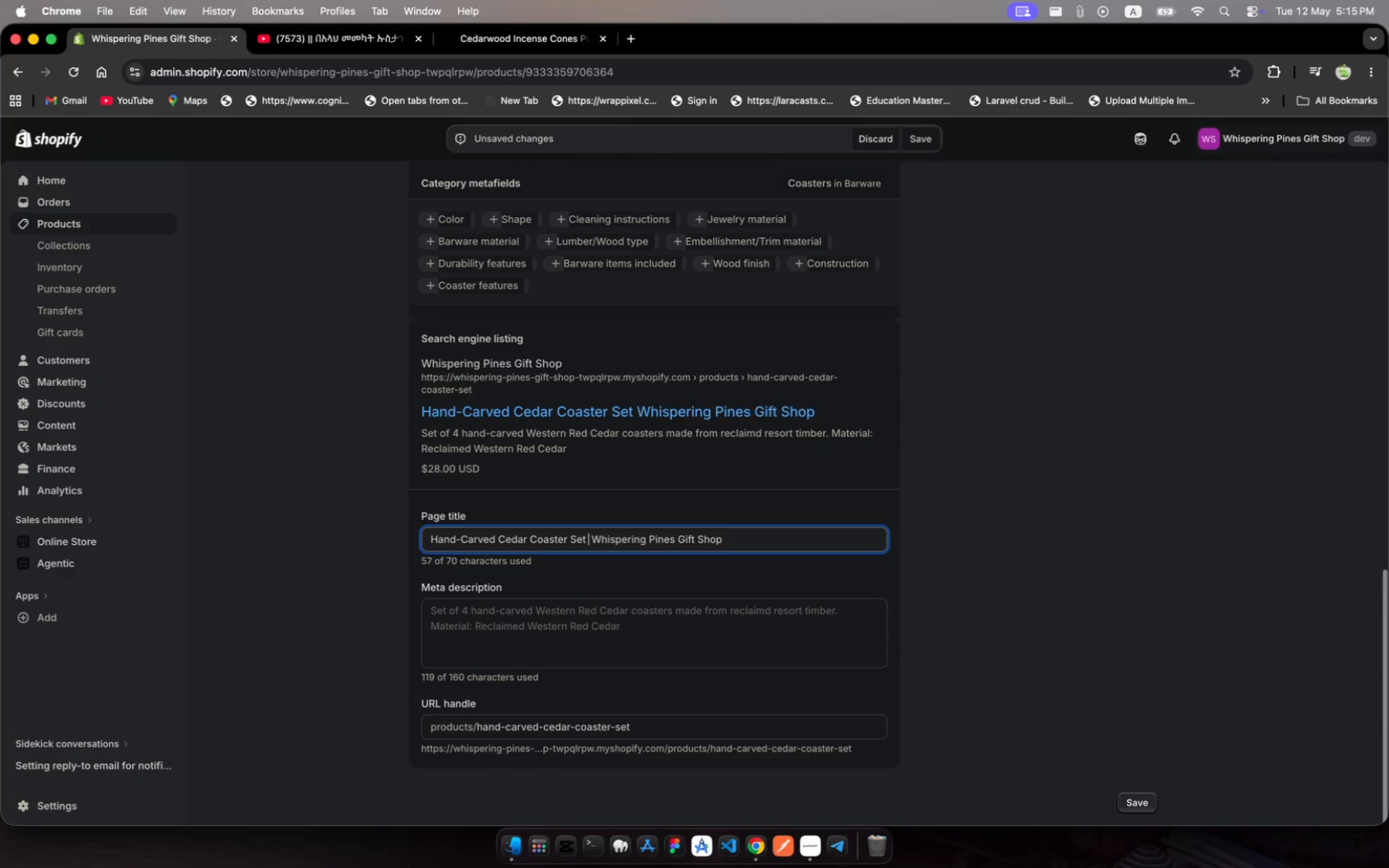 
key(Backspace)
 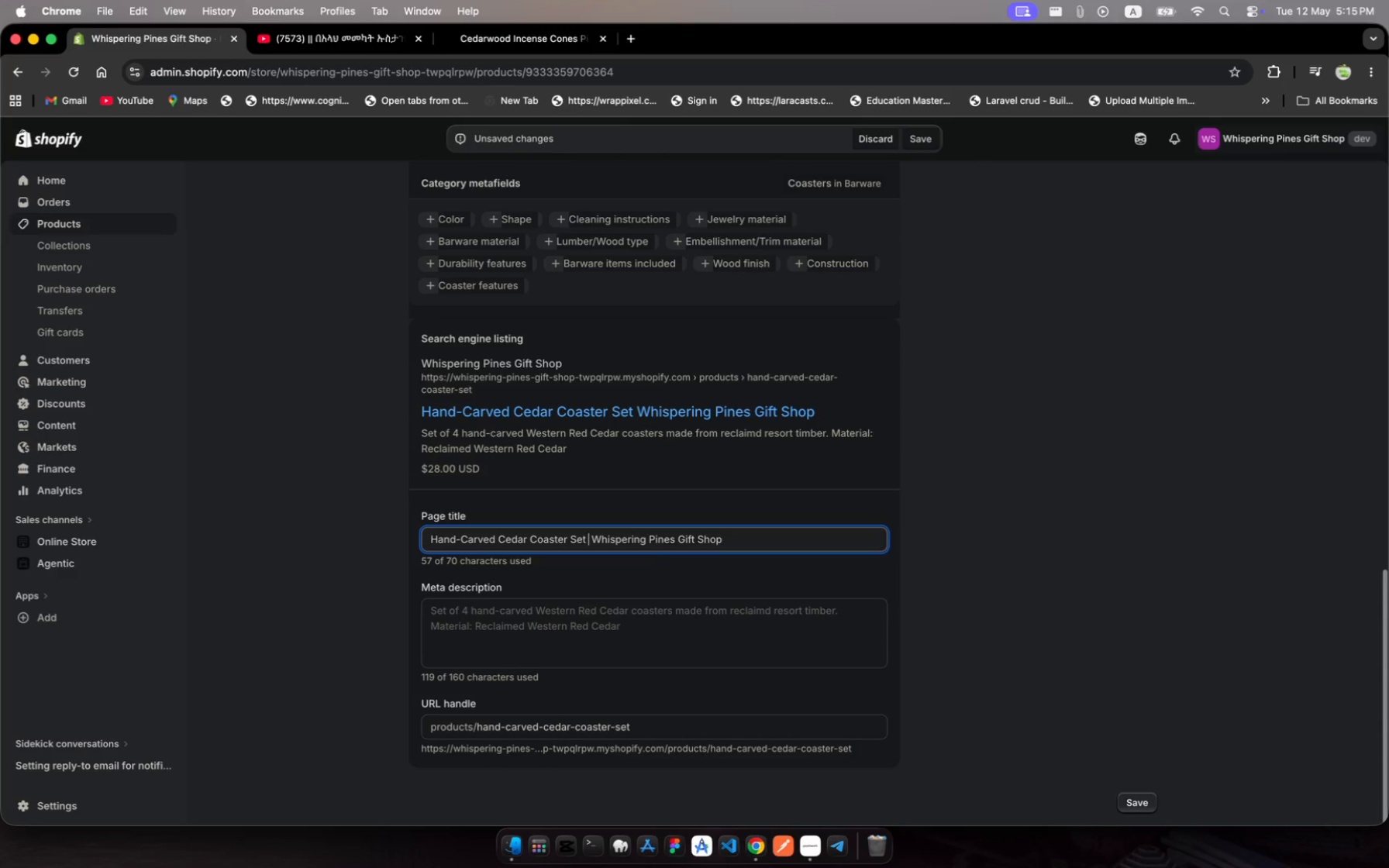 
key(Shift+Backslash)
 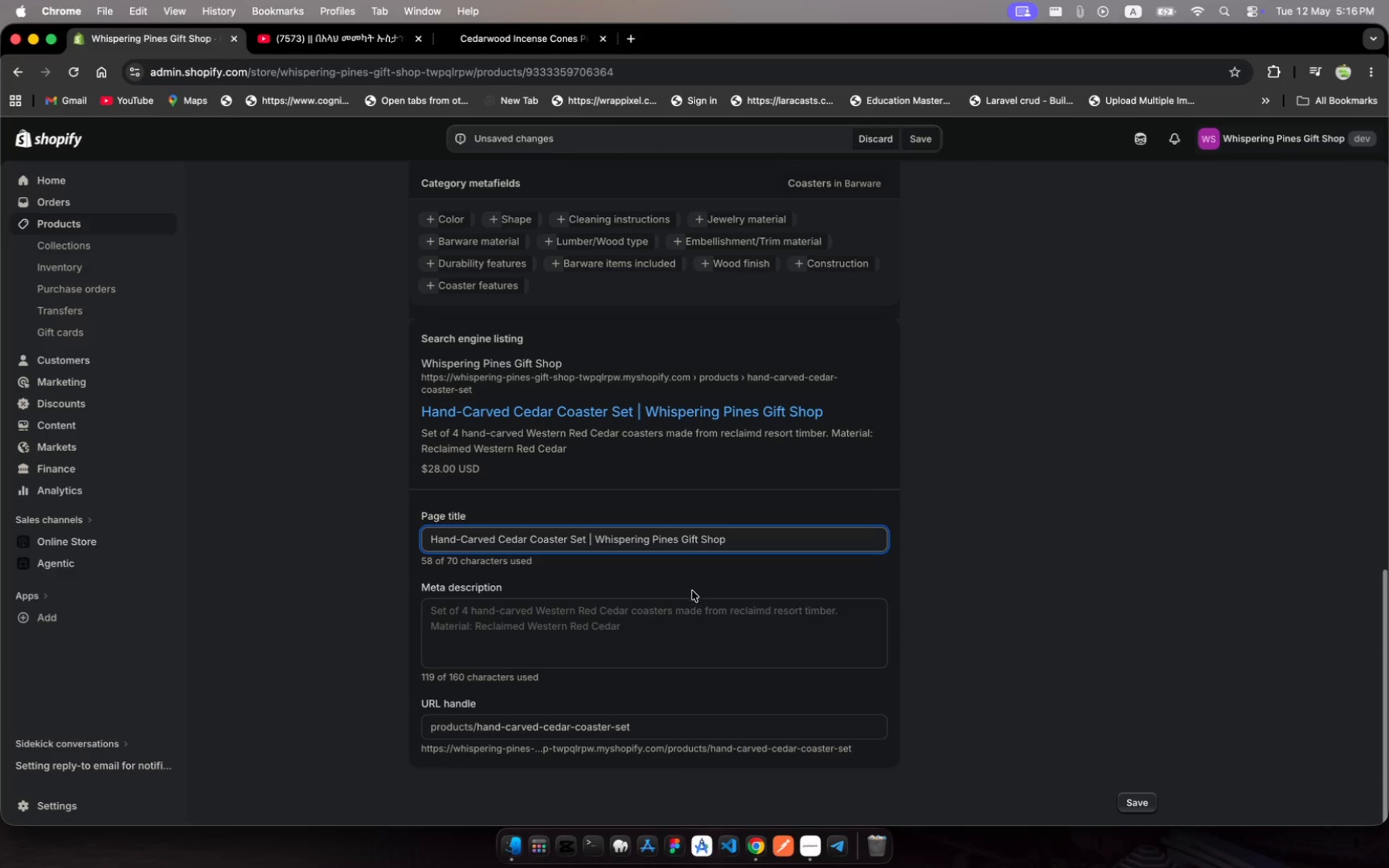 
wait(6.83)
 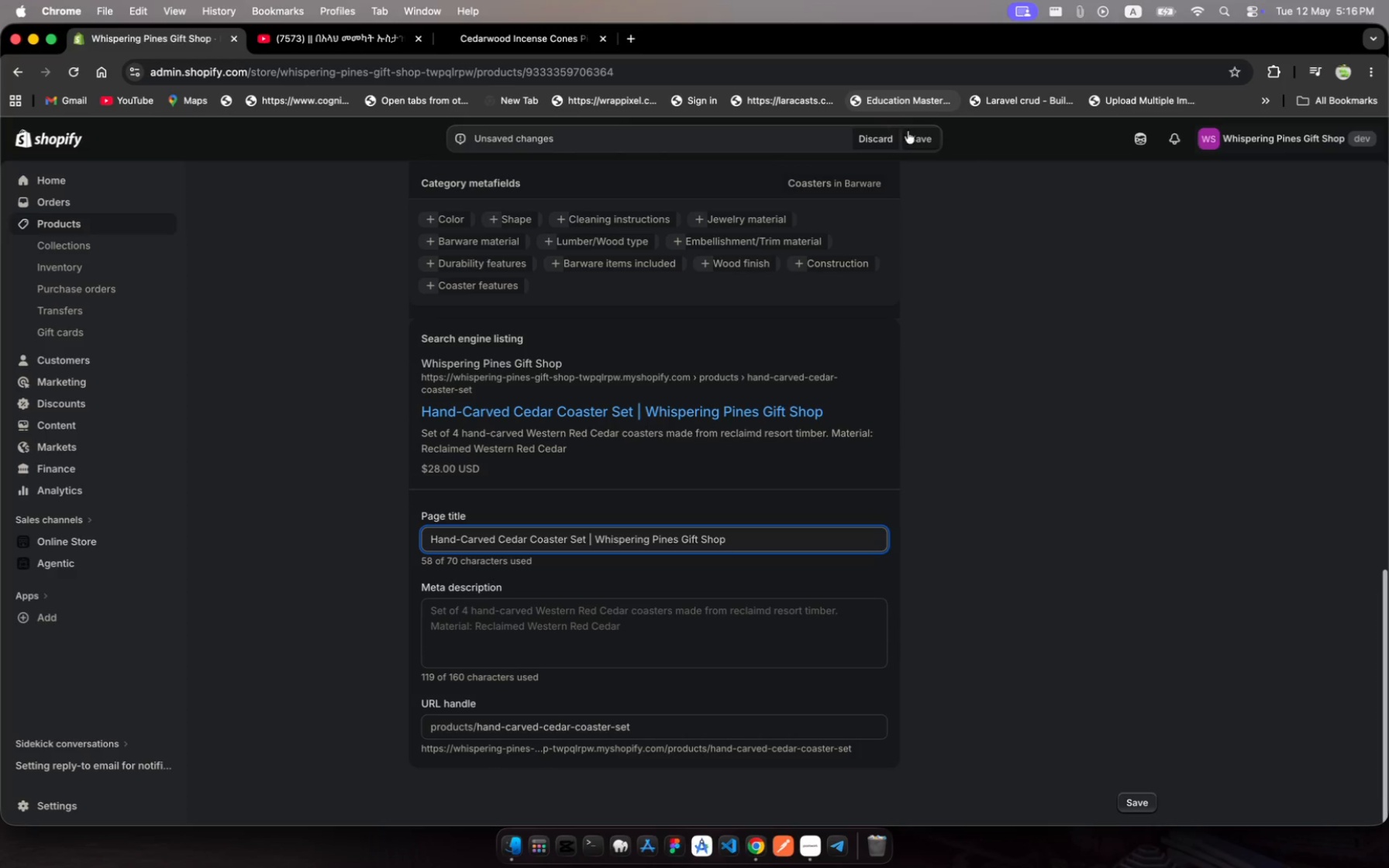 
key(Meta+A)
 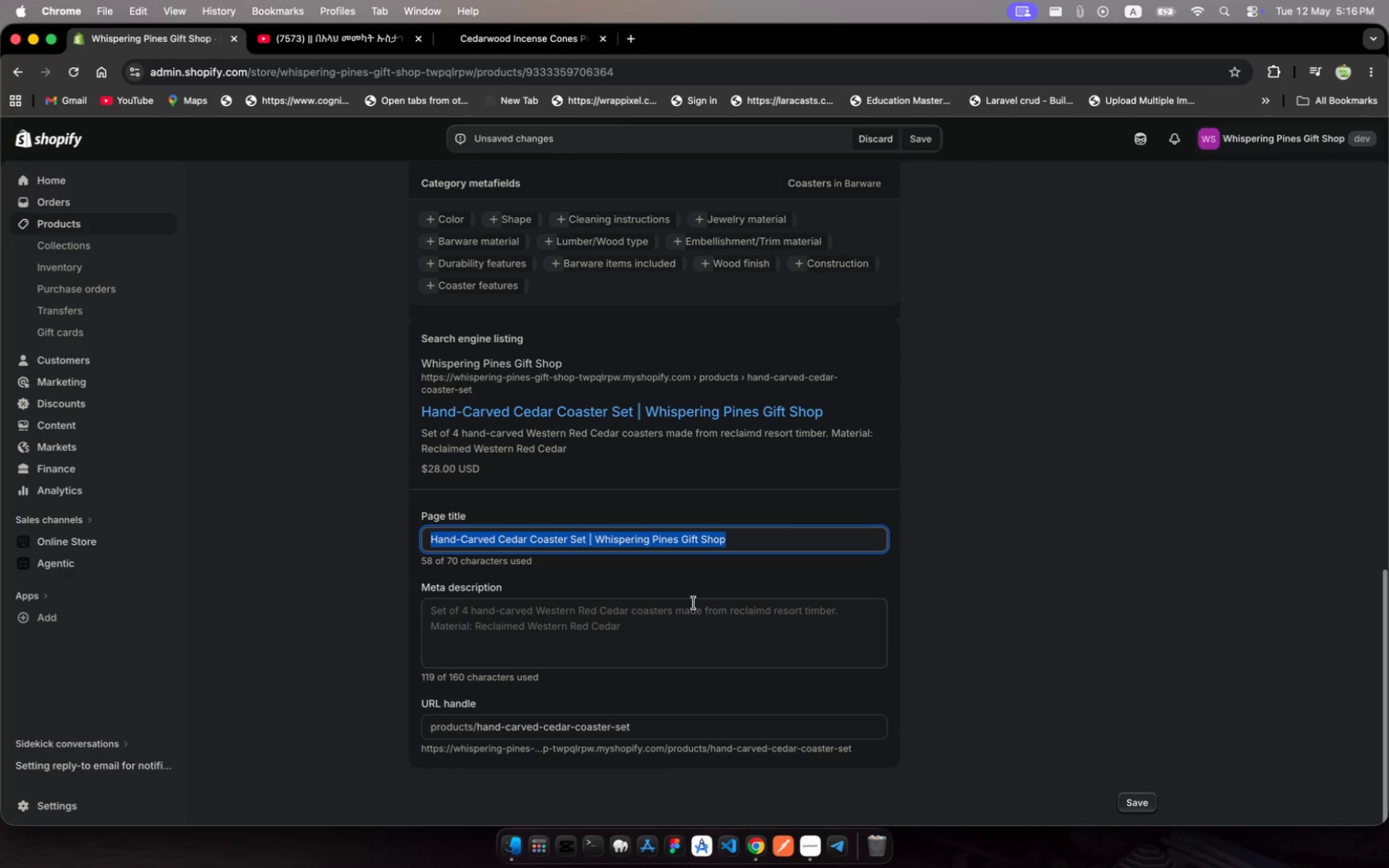 
key(Meta+C)
 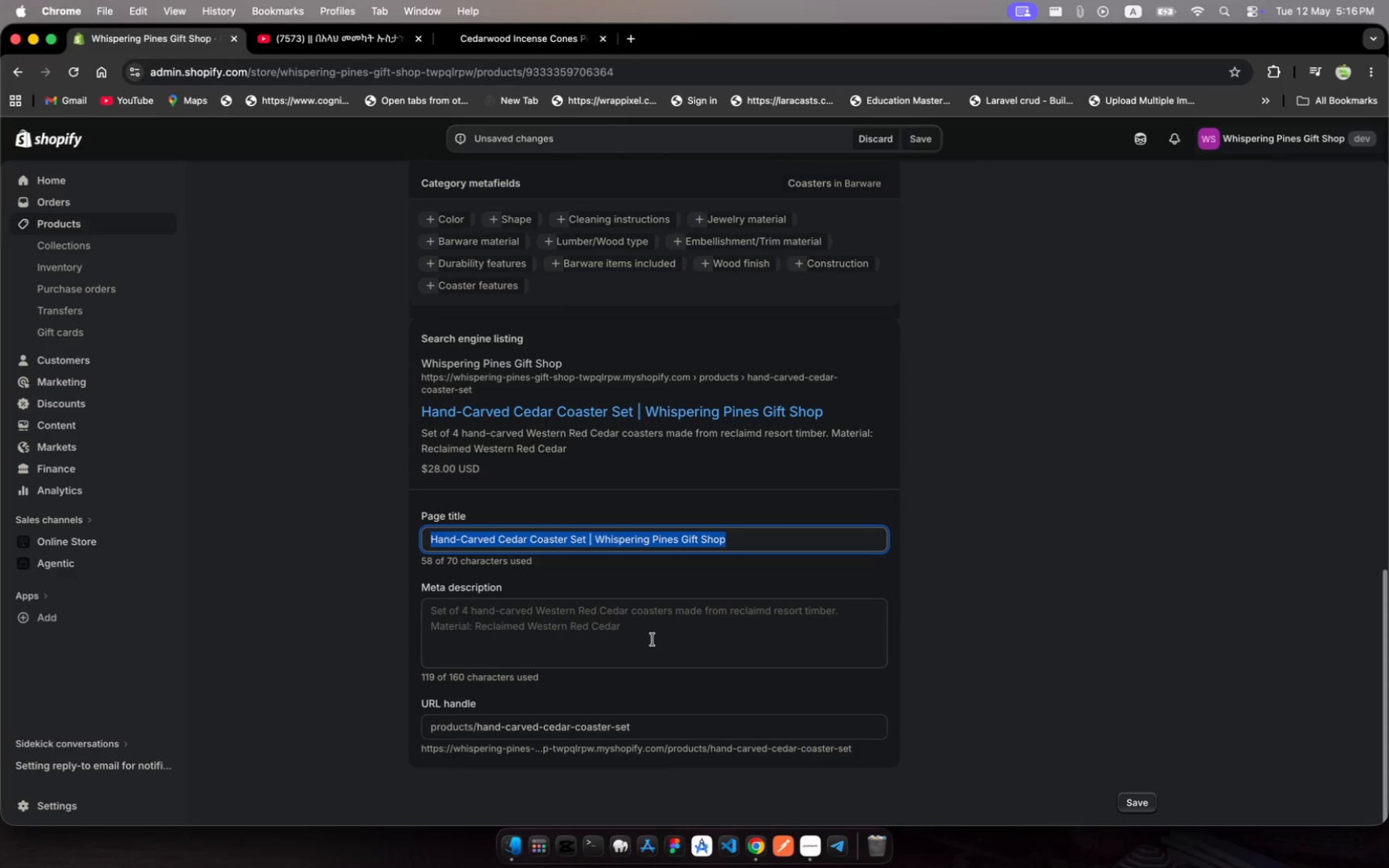 
left_click([636, 638])
 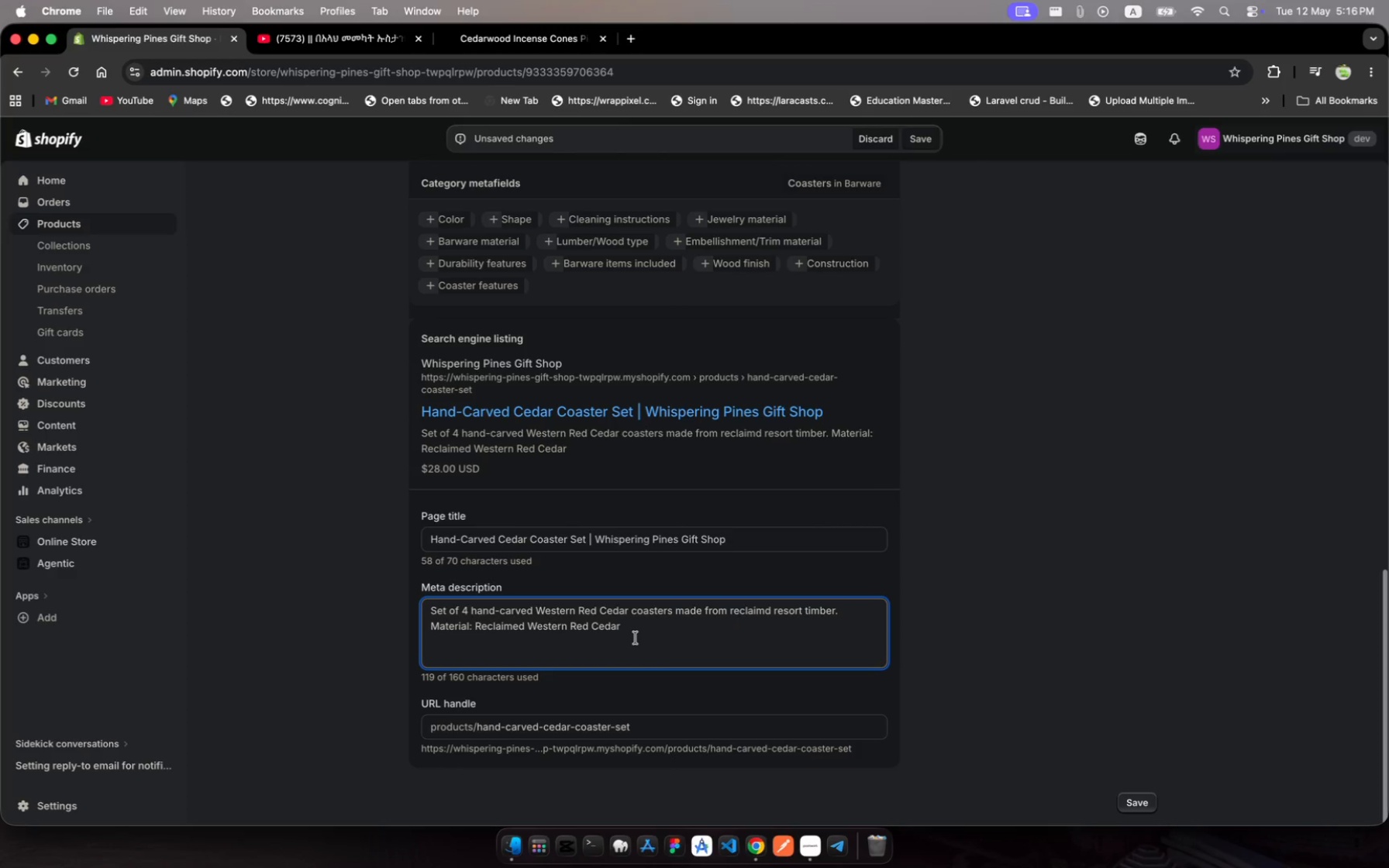 
key(Meta+A)
 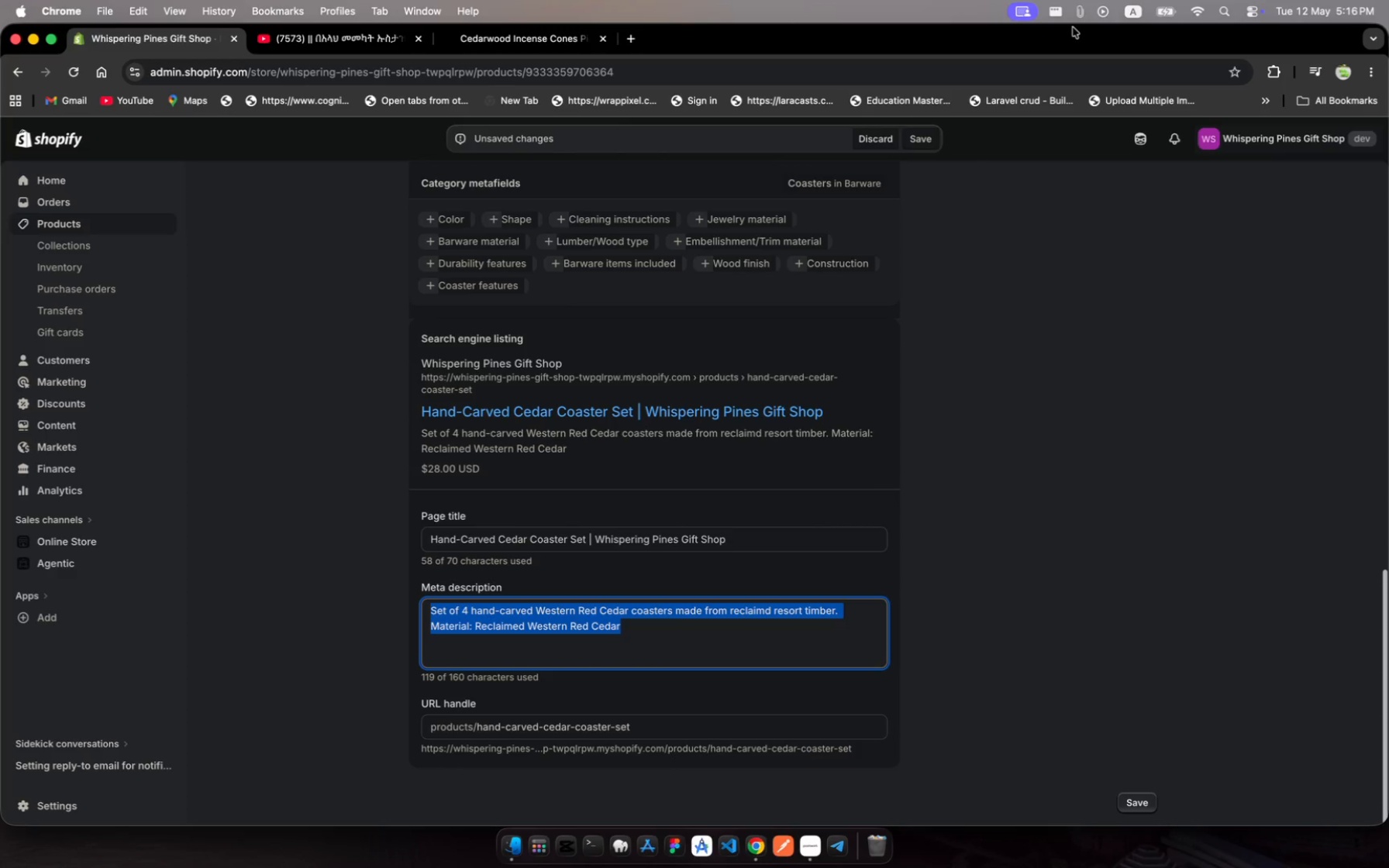 
left_click([1084, 19])
 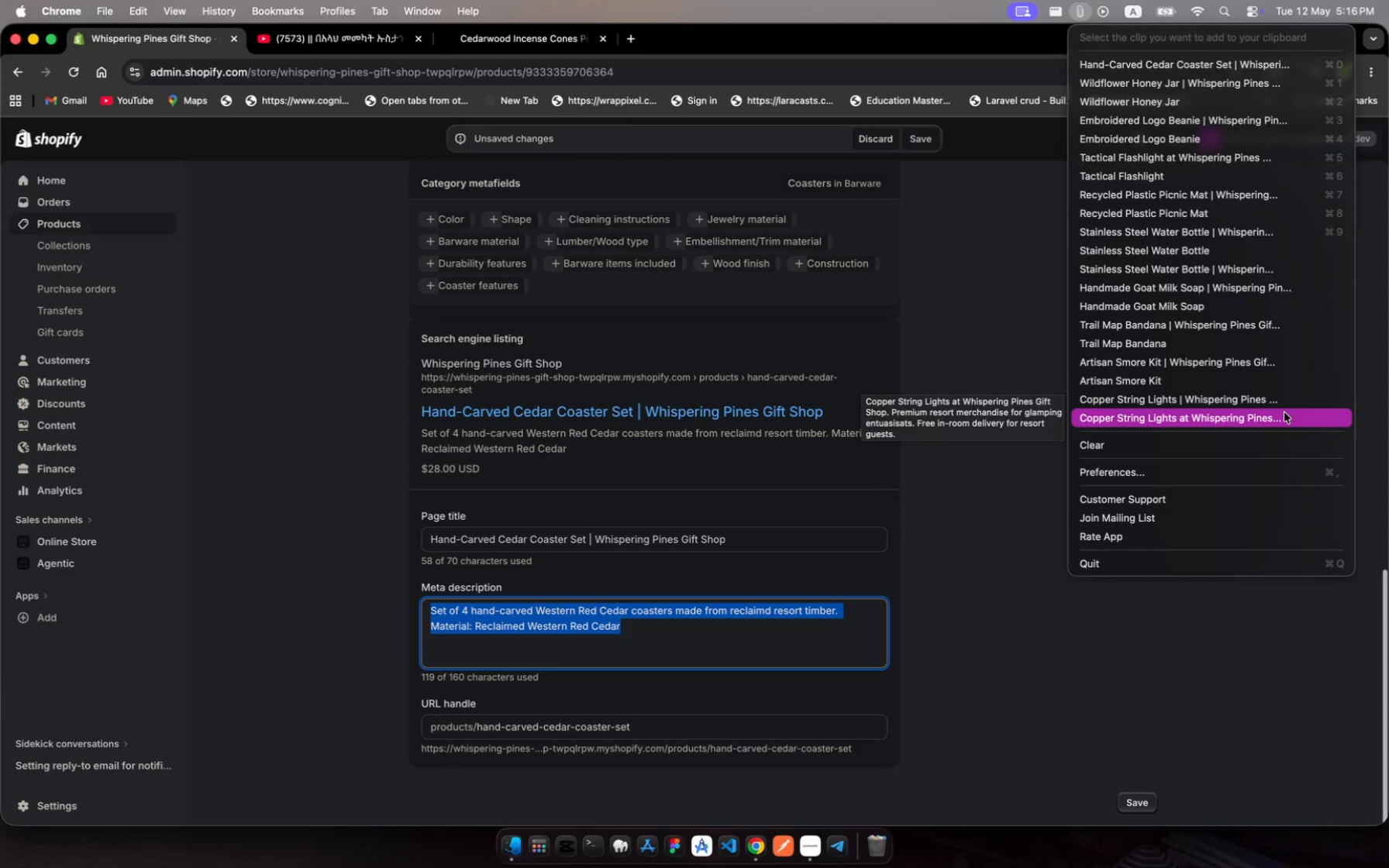 
wait(18.7)
 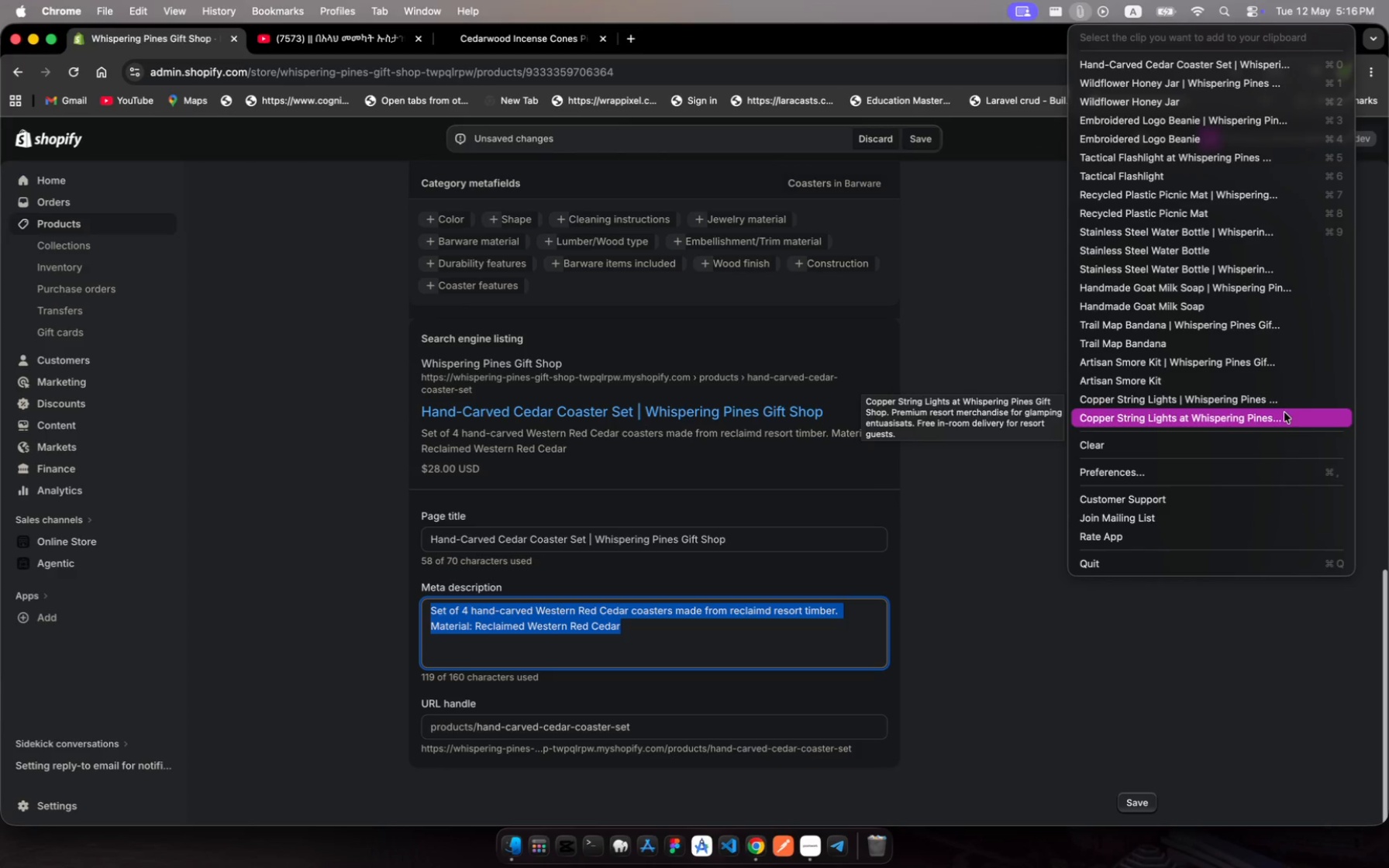 
left_click([1245, 161])
 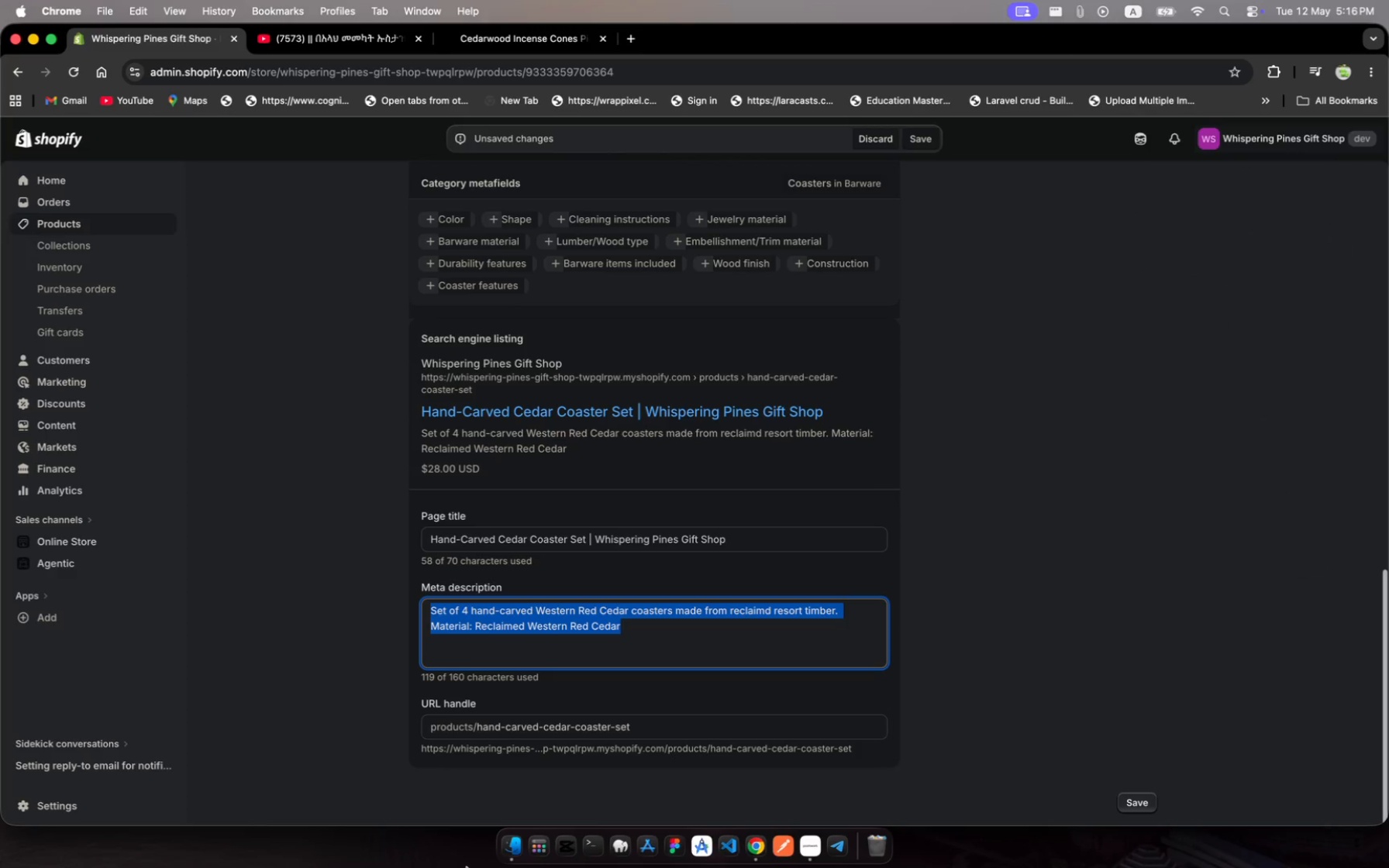 
key(Meta+V)
 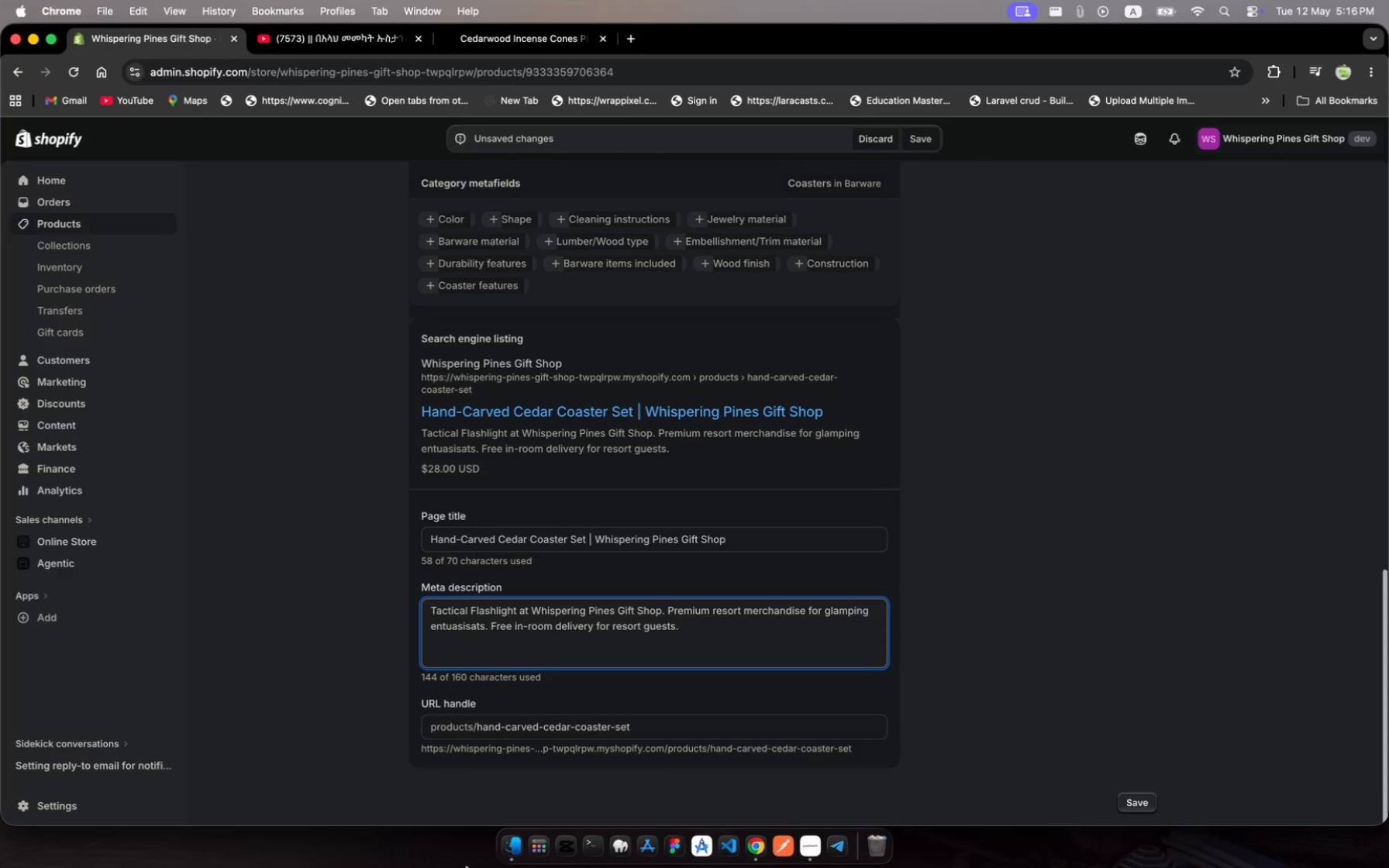 
wait(9.7)
 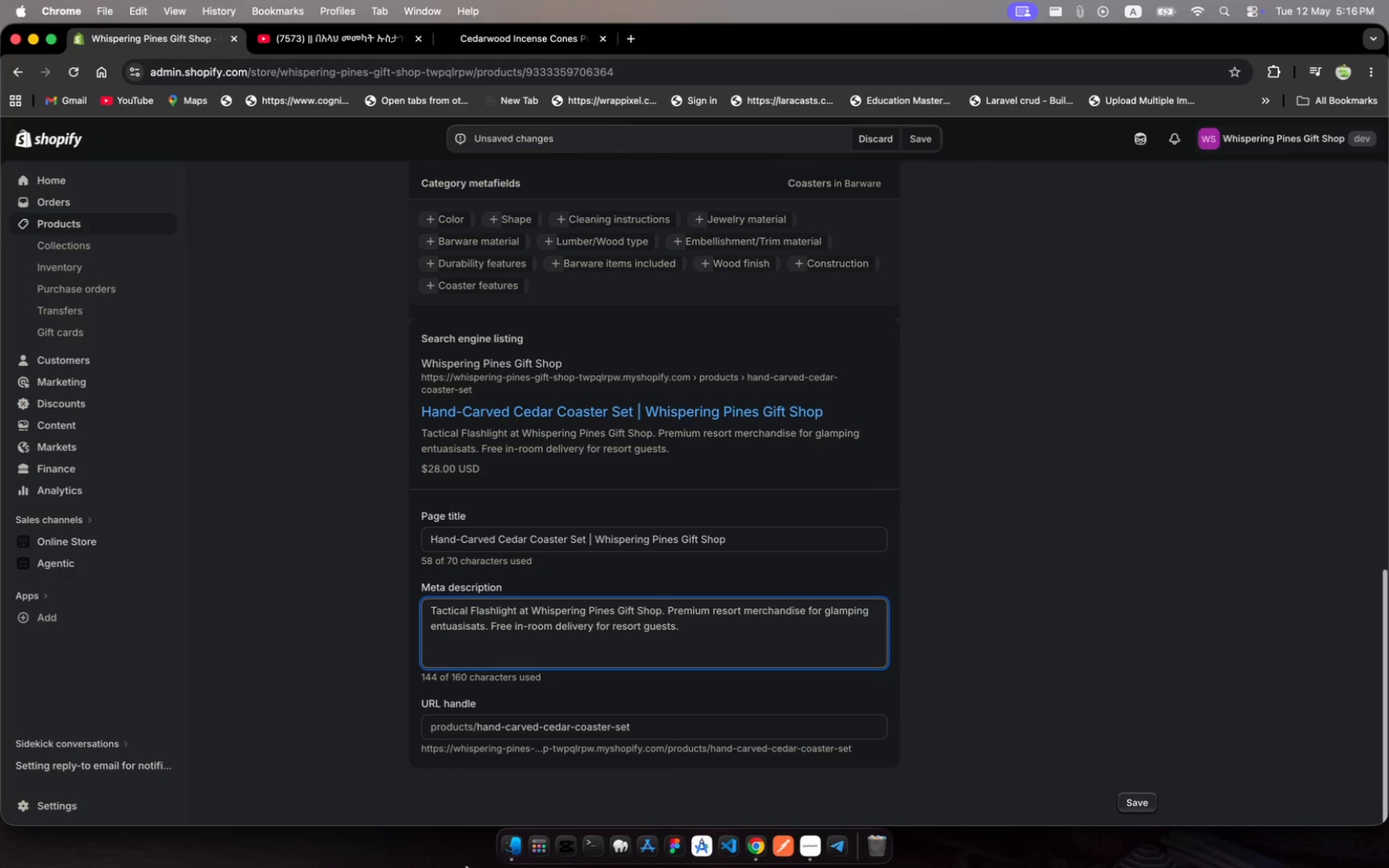 
left_click([586, 538])
 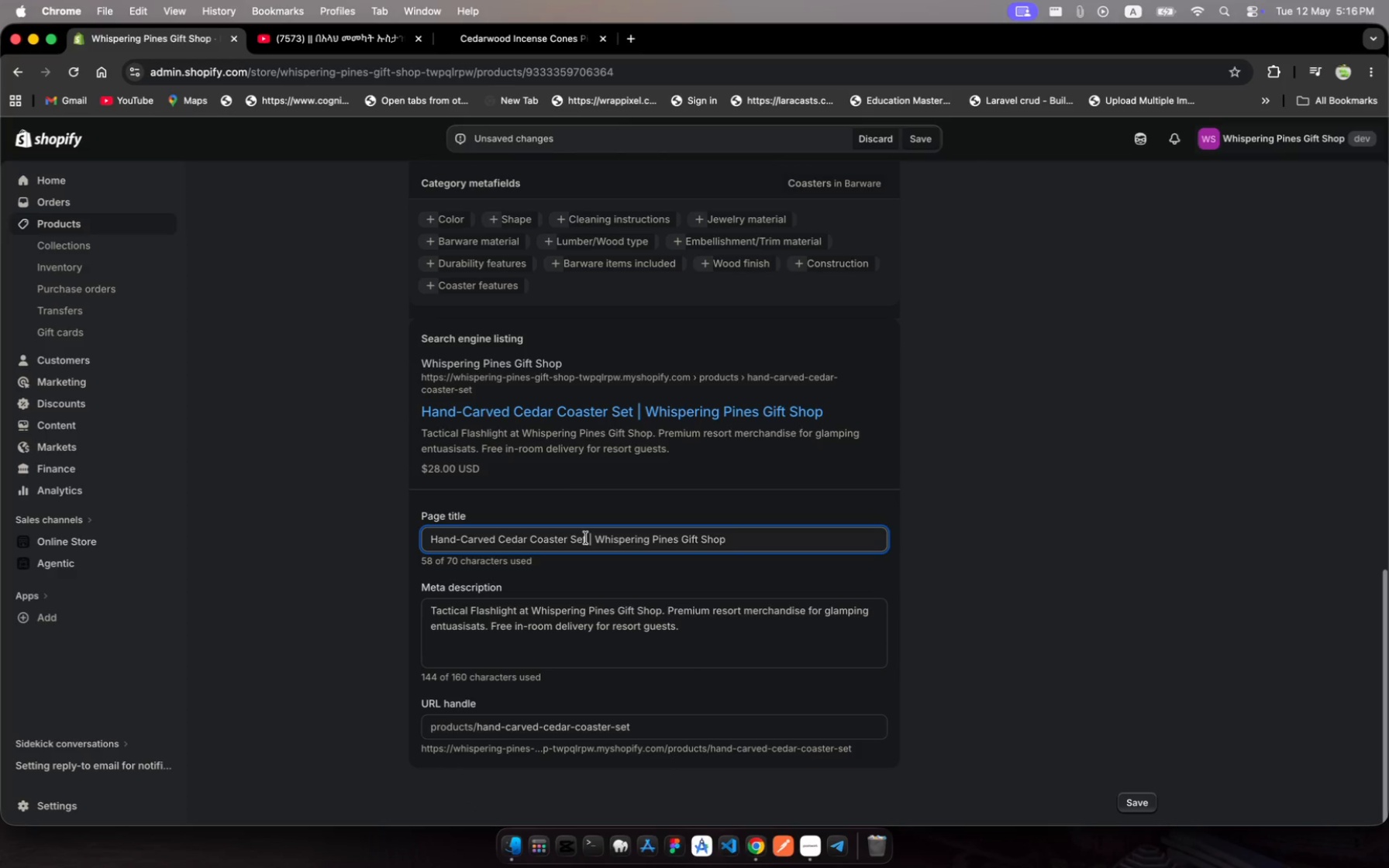 
left_click_drag(start_coordinate=[586, 538], to_coordinate=[437, 525])
 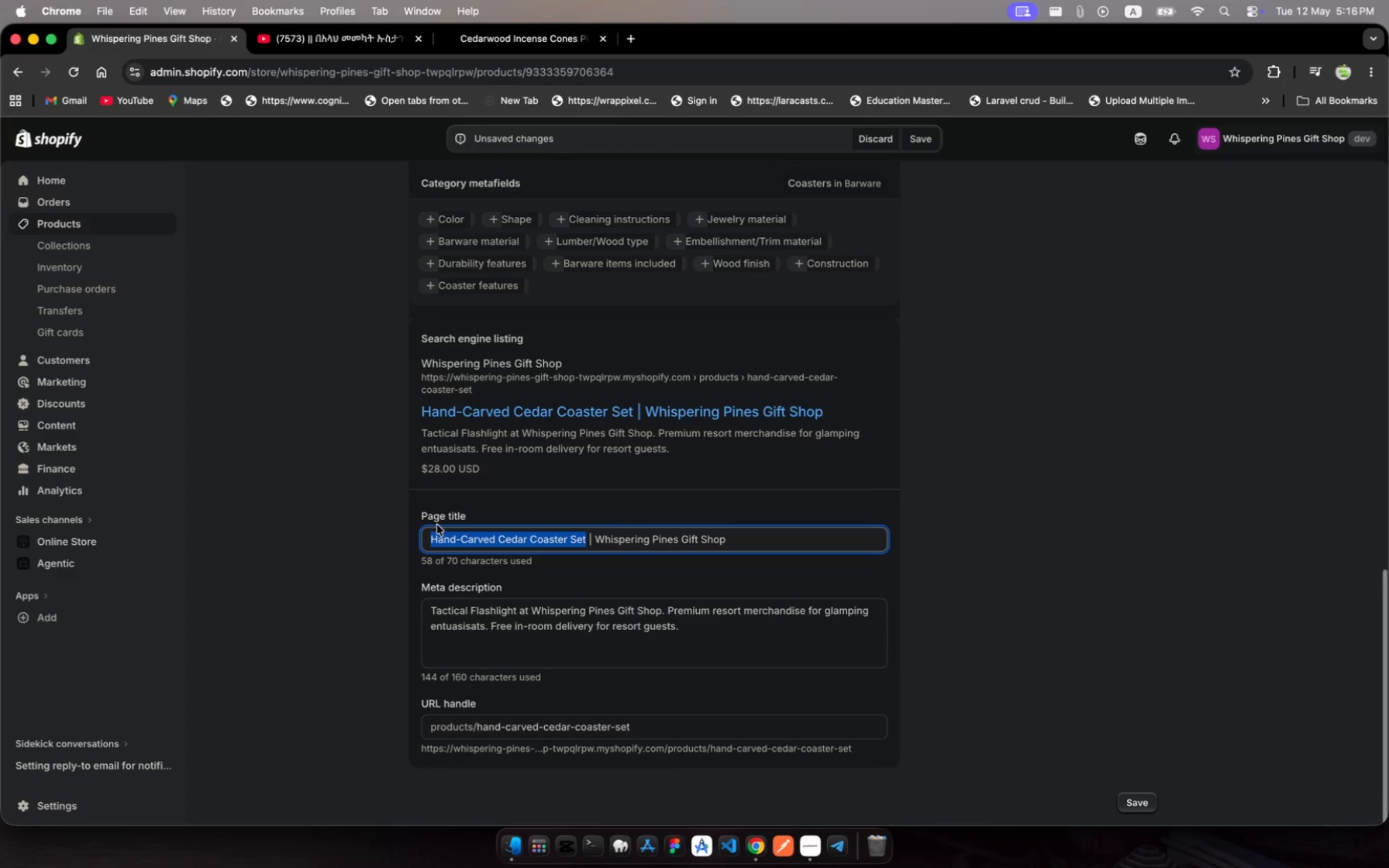 
key(Meta+C)
 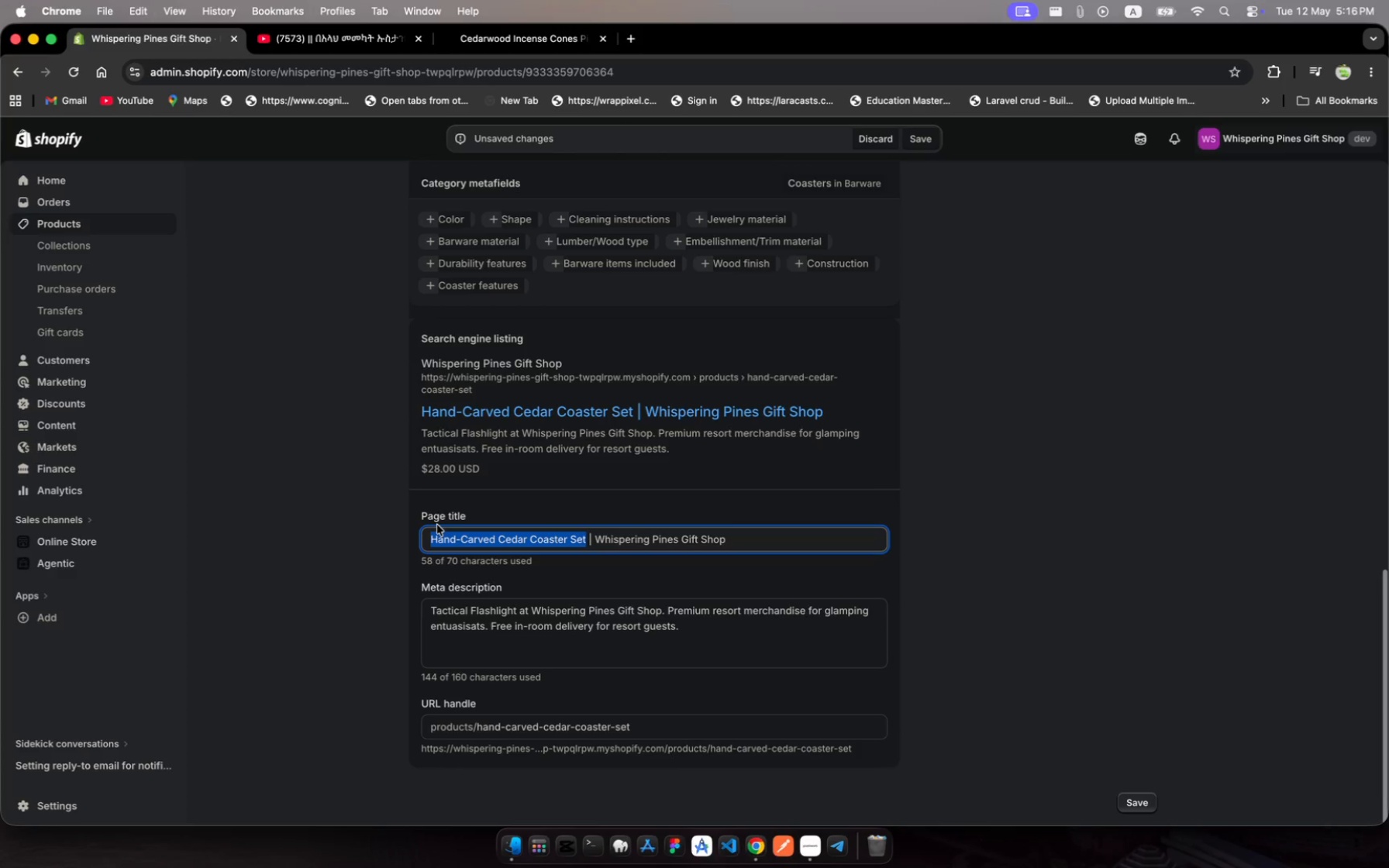 
key(Meta+C)
 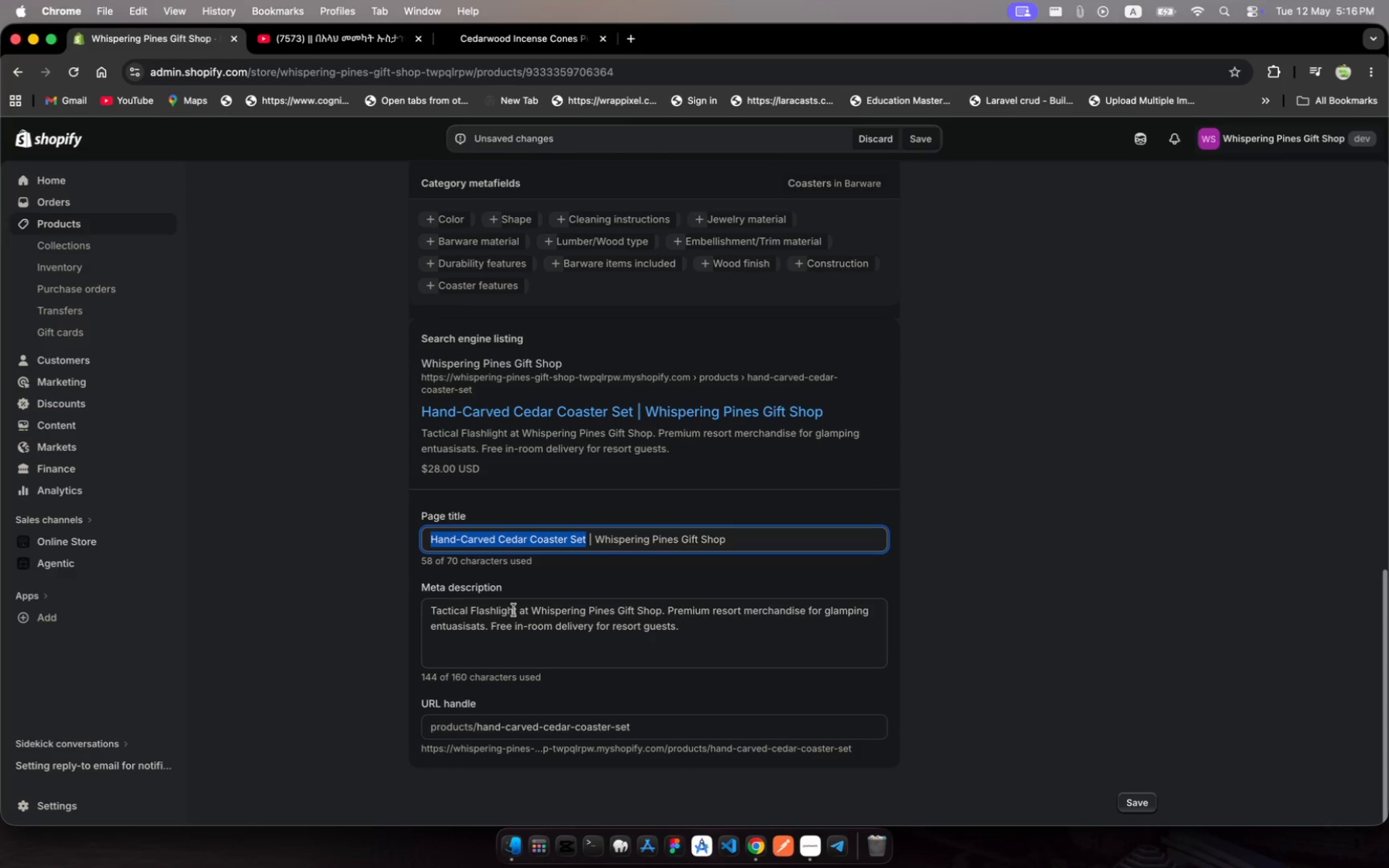 
left_click([517, 612])
 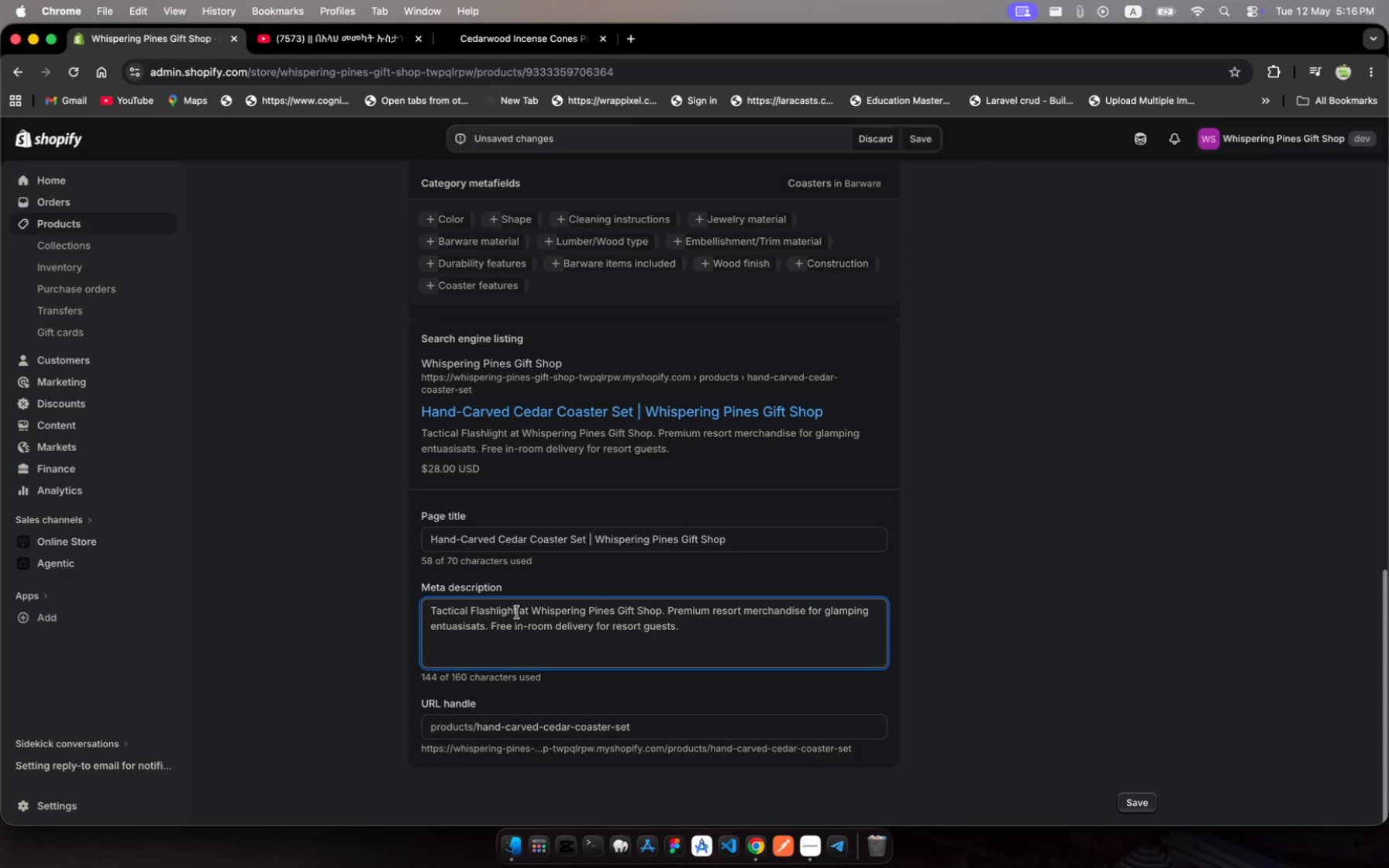 
left_click_drag(start_coordinate=[517, 612], to_coordinate=[410, 610])
 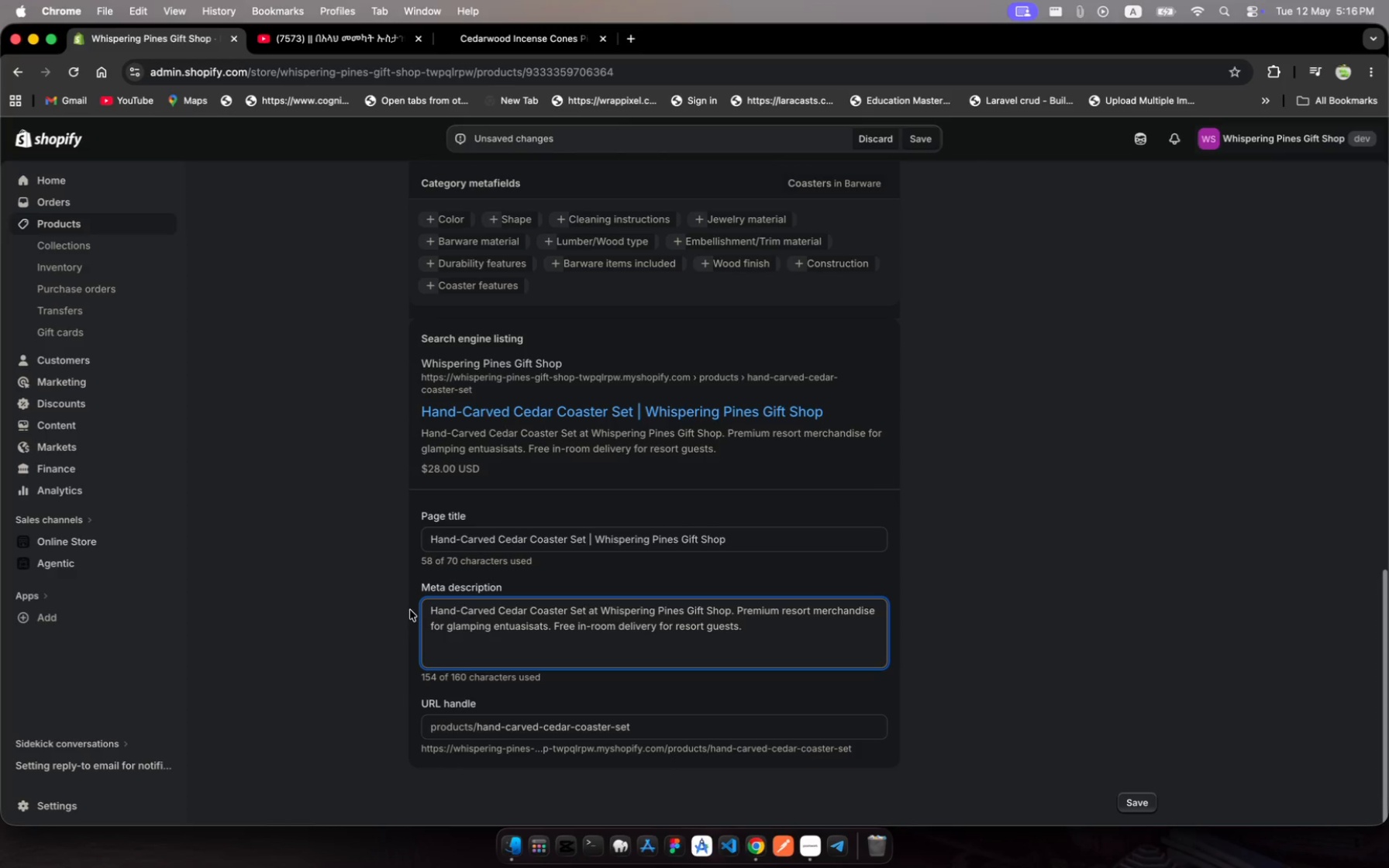 
key(Meta+V)
 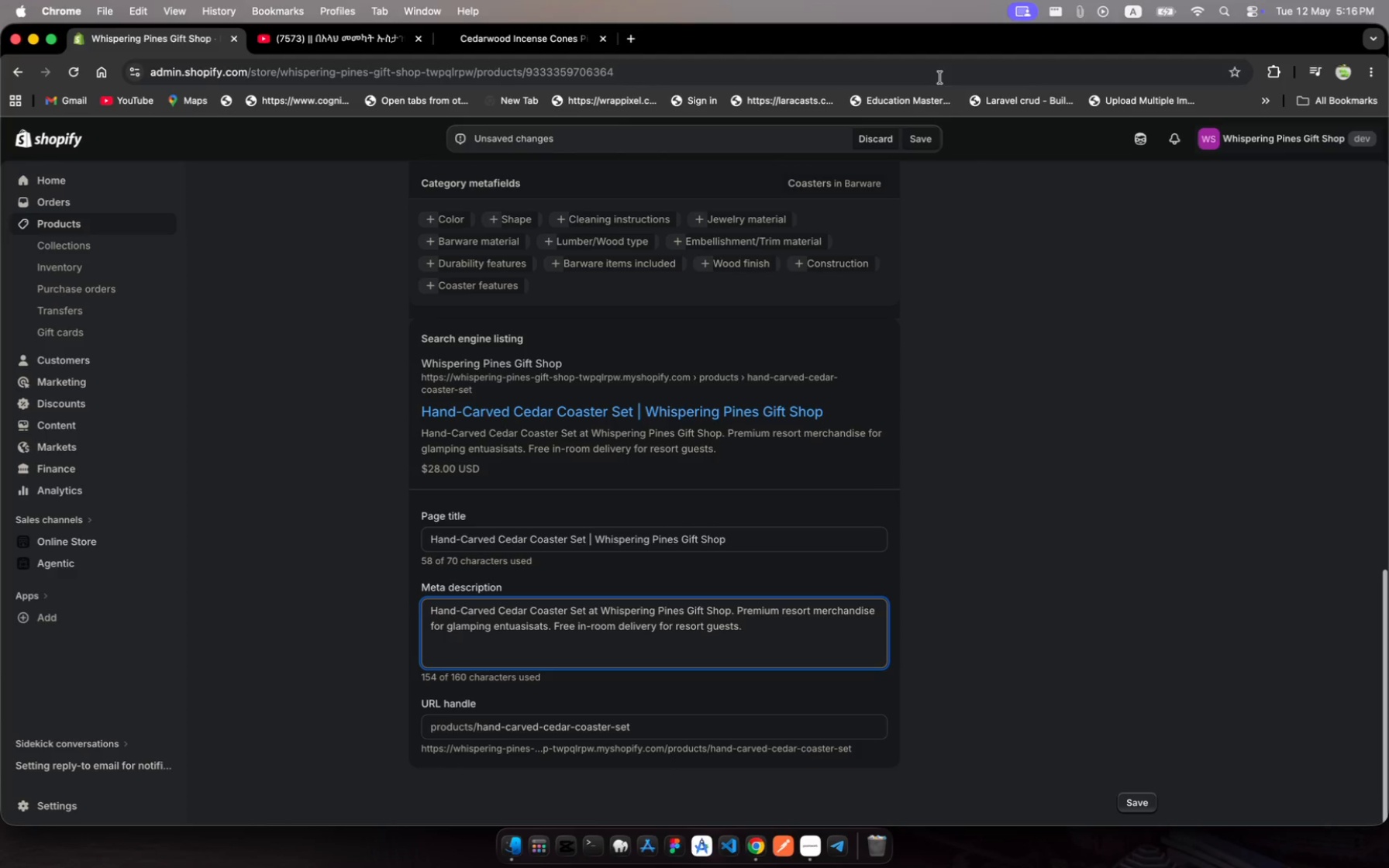 
left_click([916, 146])
 